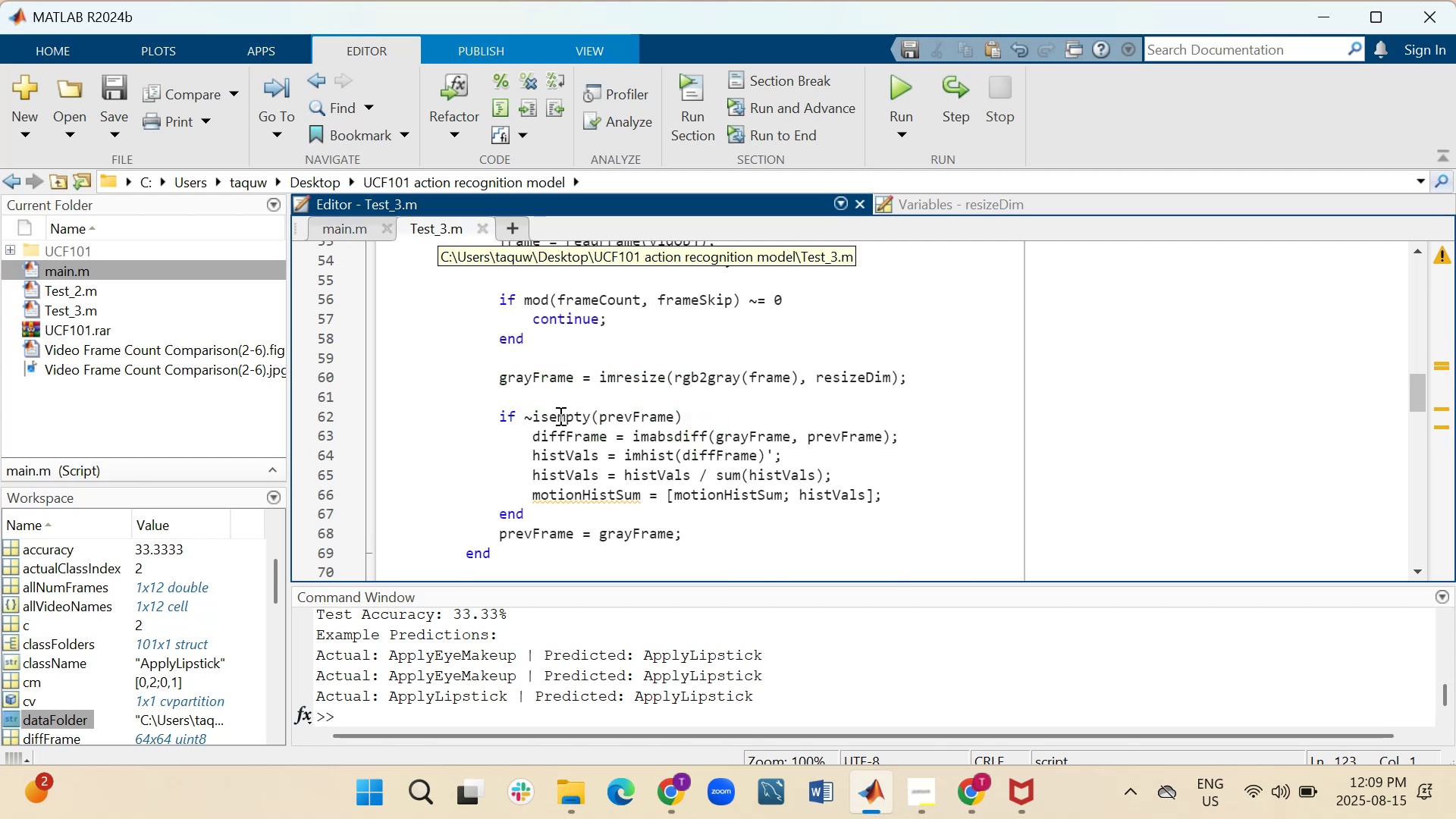 
scroll: coordinate [559, 416], scroll_direction: down, amount: 1.0
 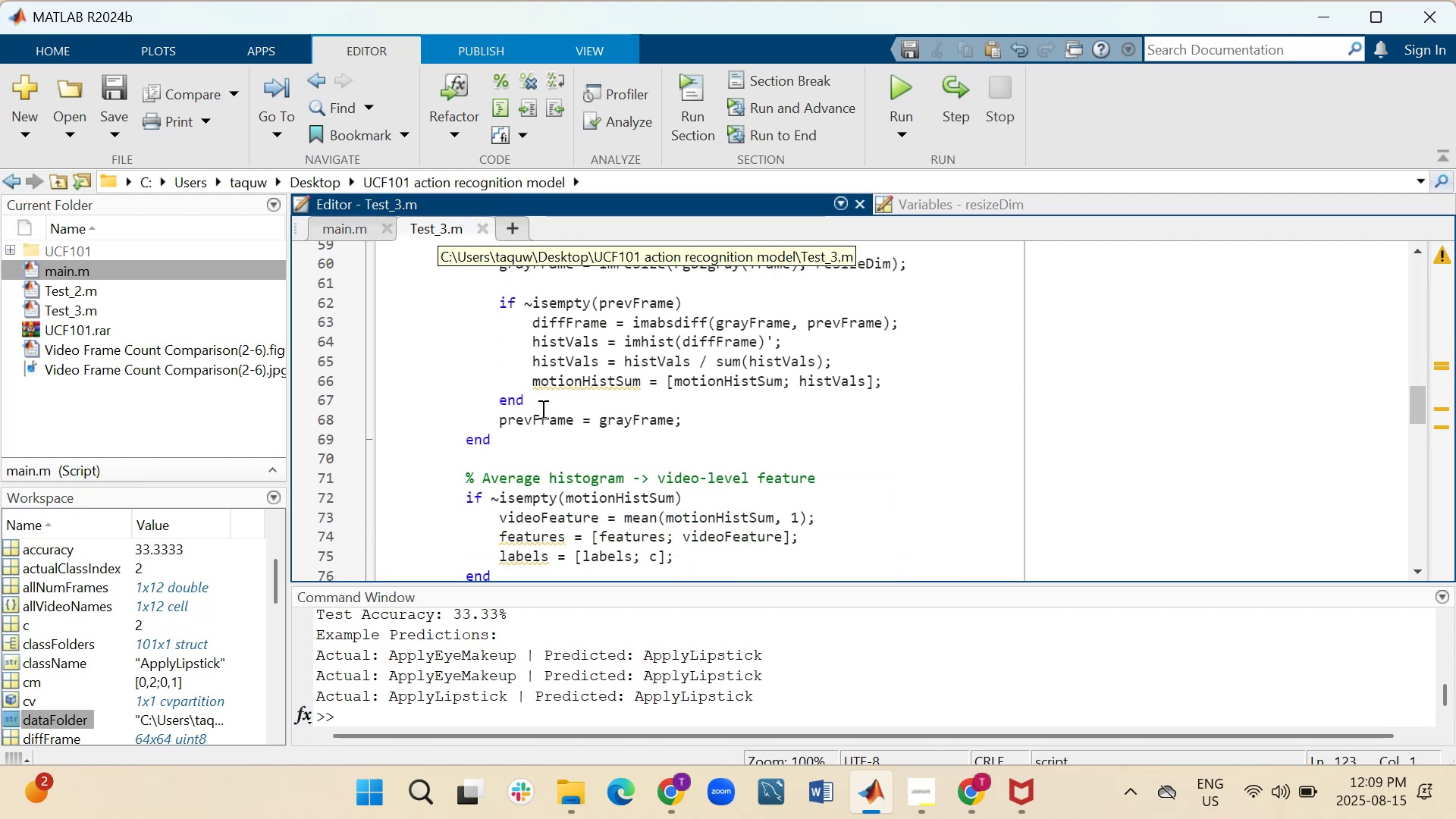 
left_click([349, 228])
 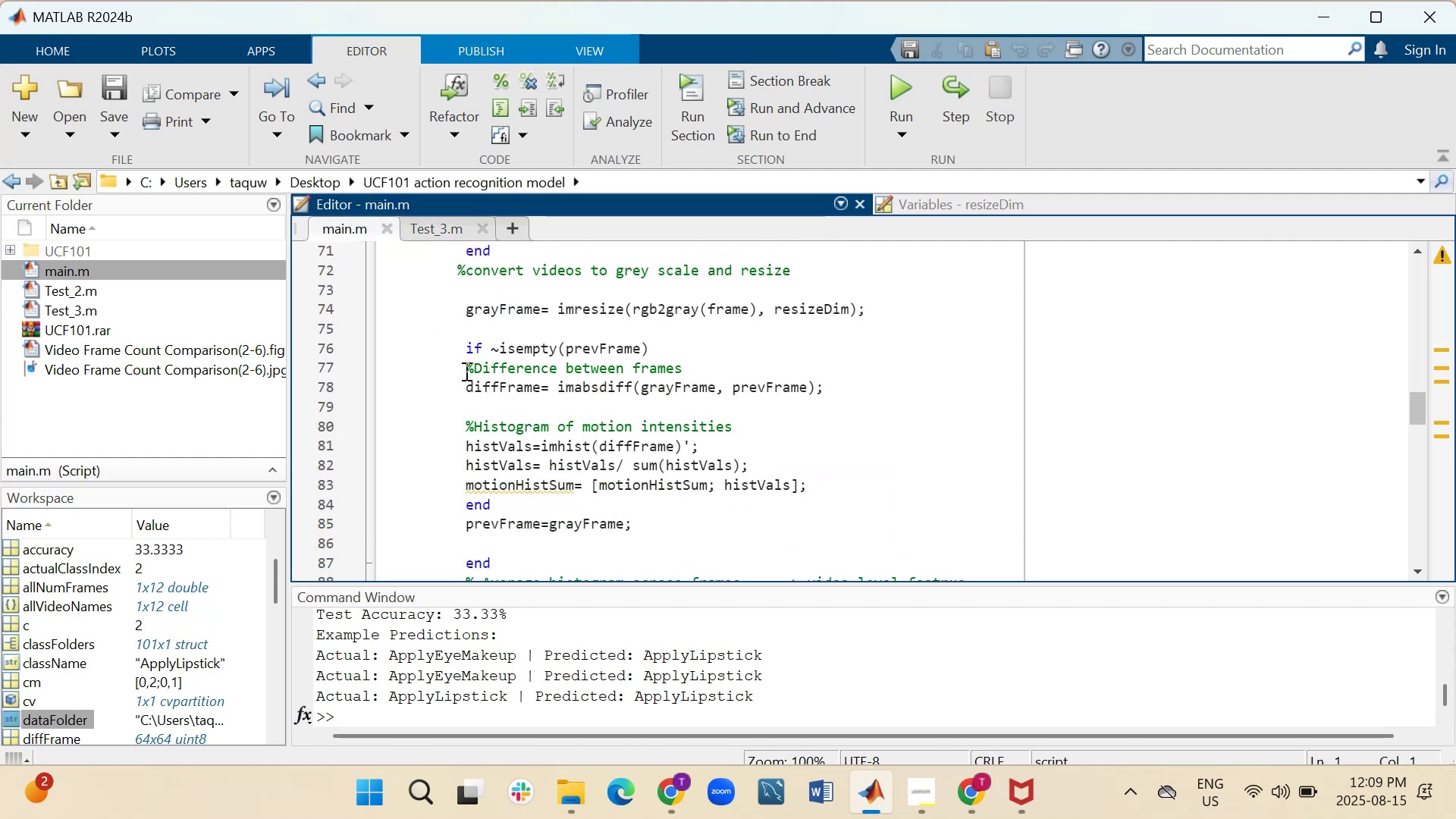 
scroll: coordinate [472, 385], scroll_direction: down, amount: 2.0
 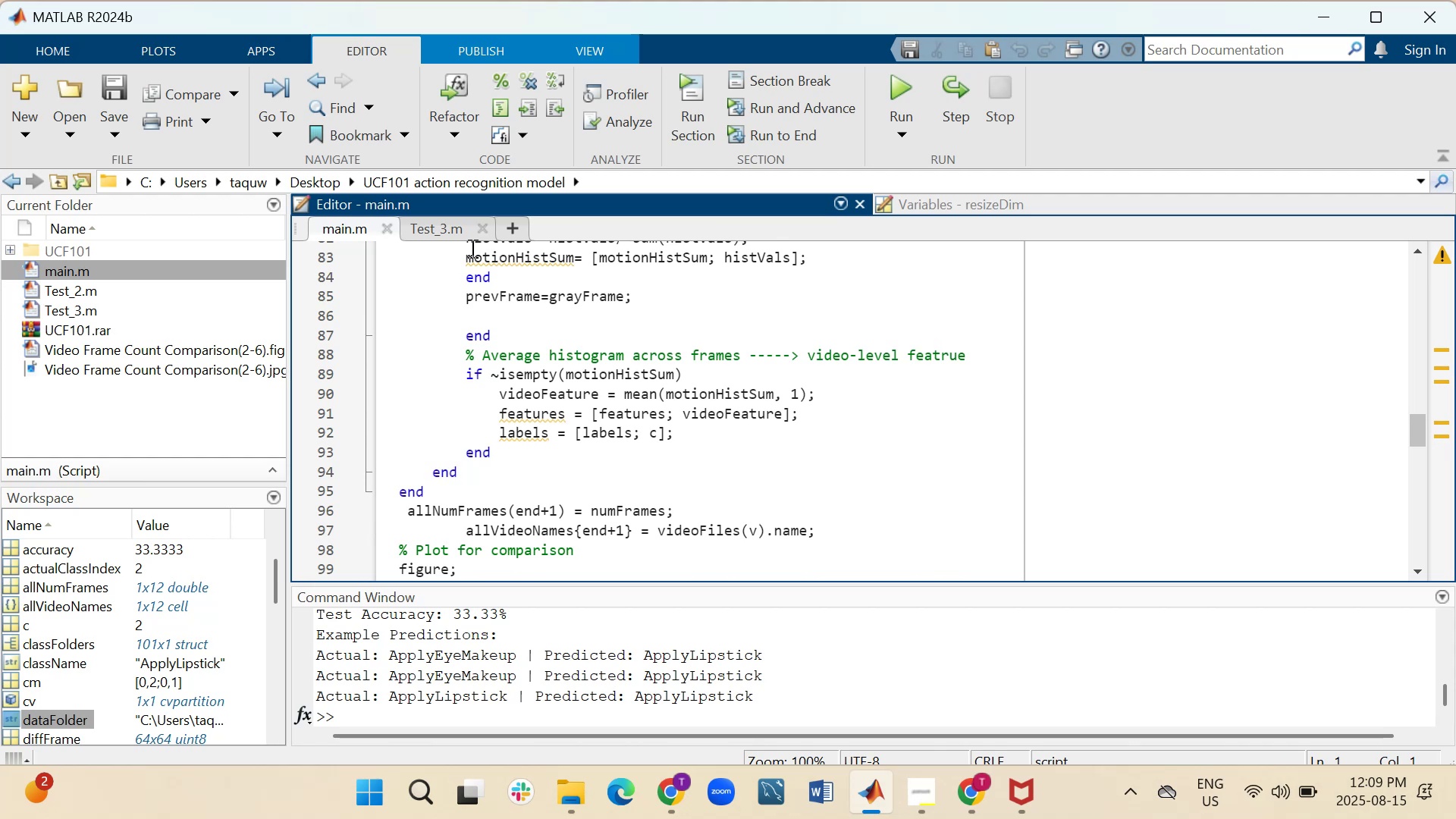 
left_click([441, 235])
 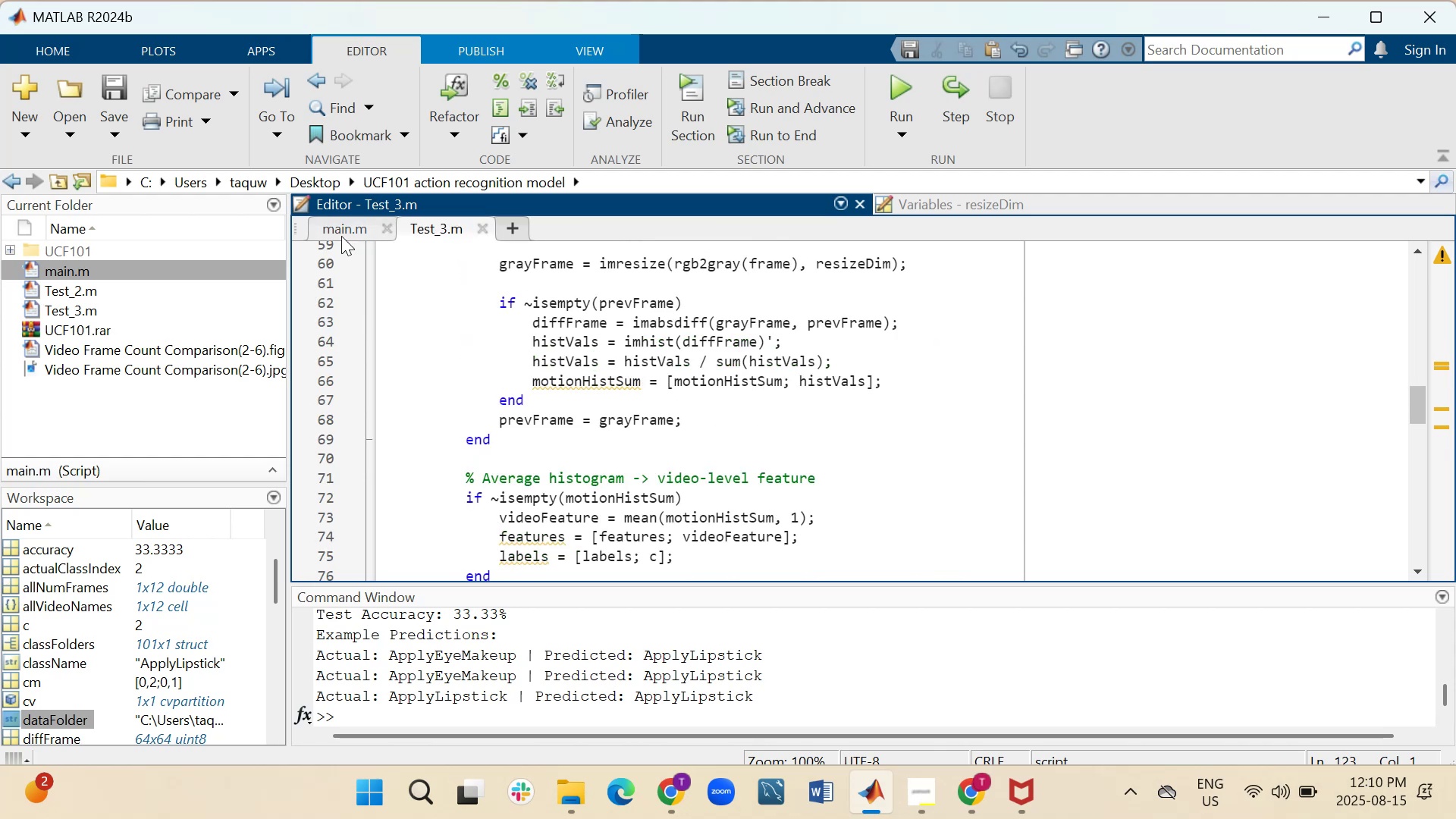 
left_click([339, 236])
 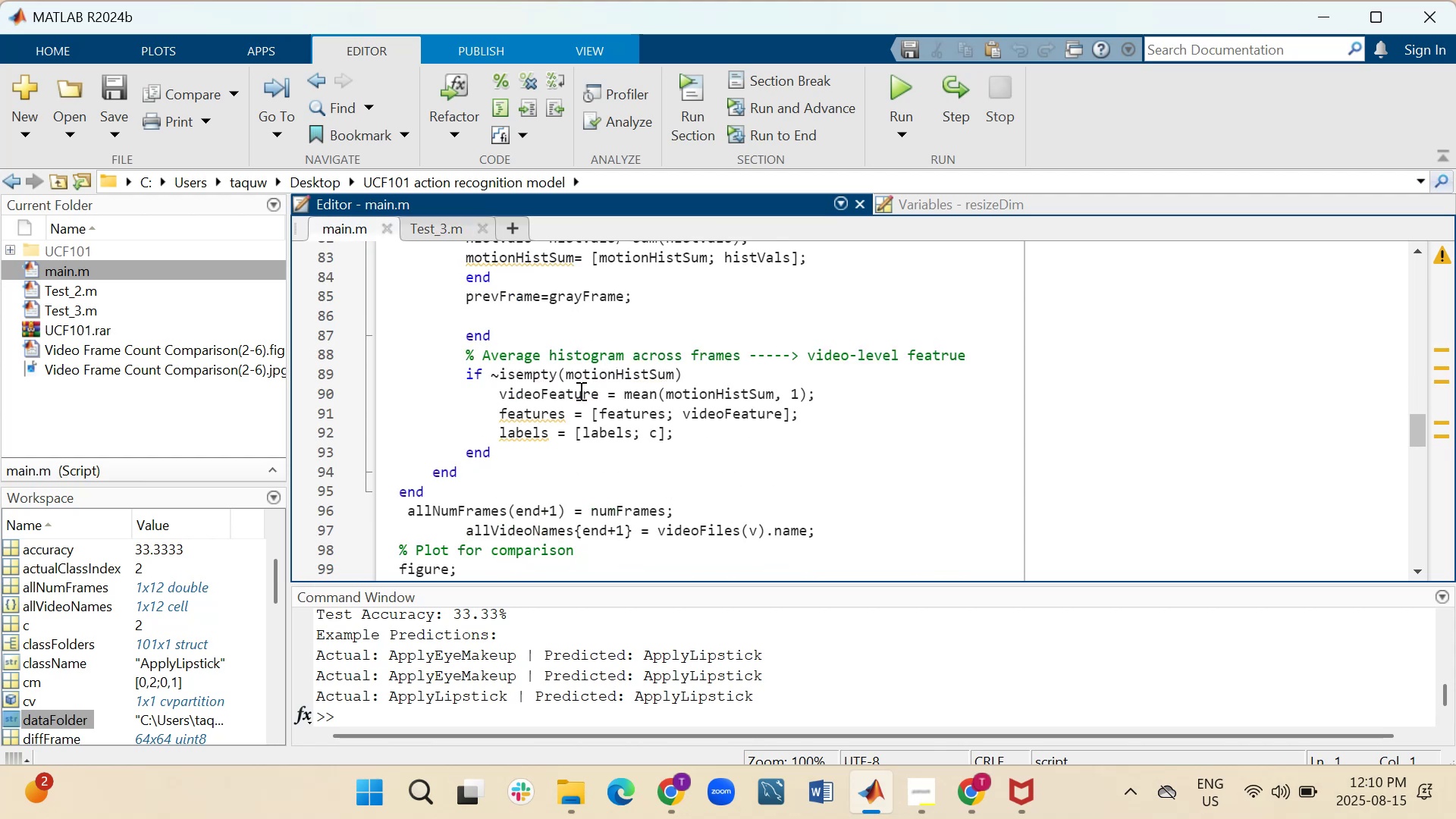 
scroll: coordinate [549, 411], scroll_direction: down, amount: 1.0
 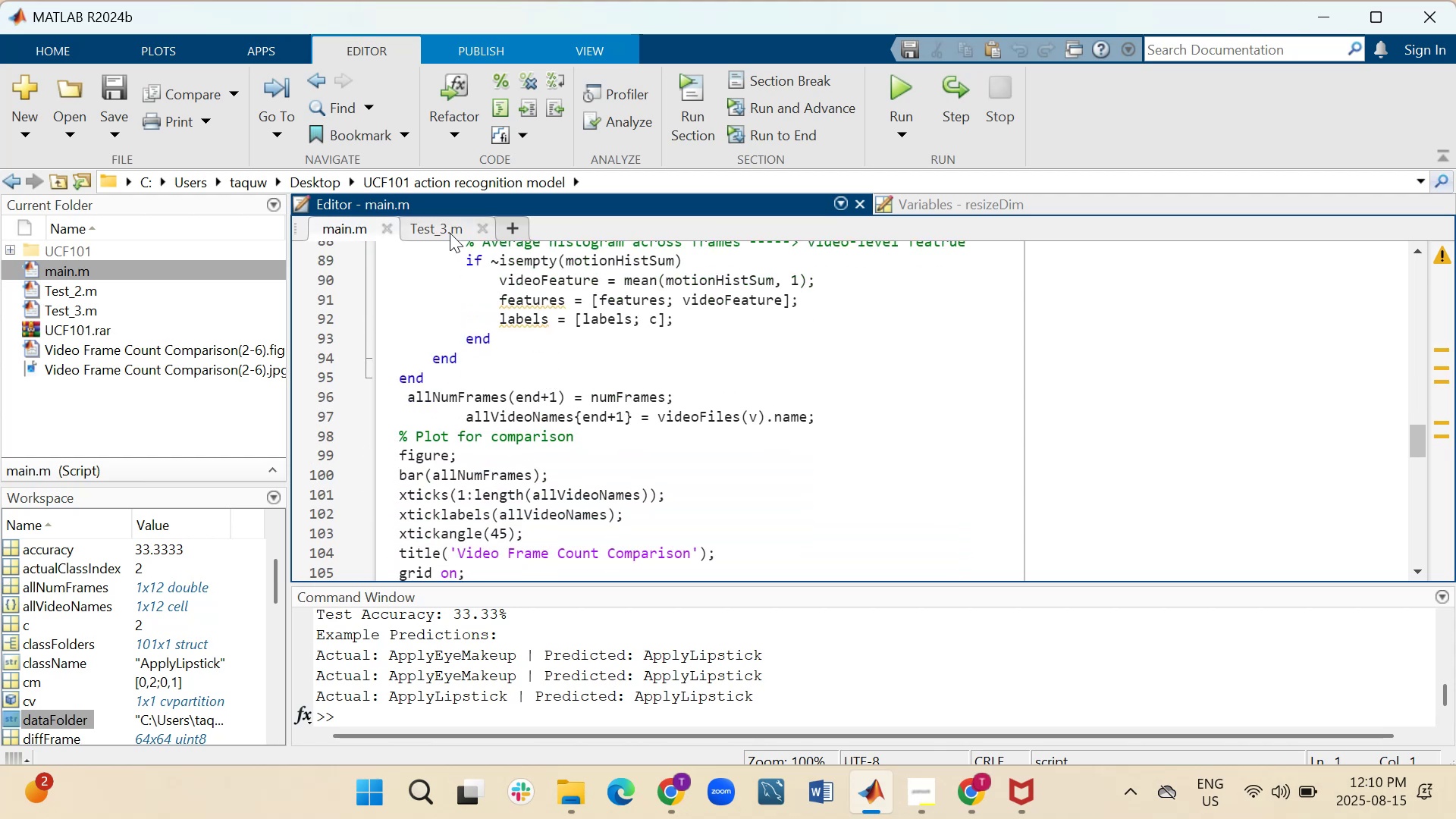 
left_click([445, 225])
 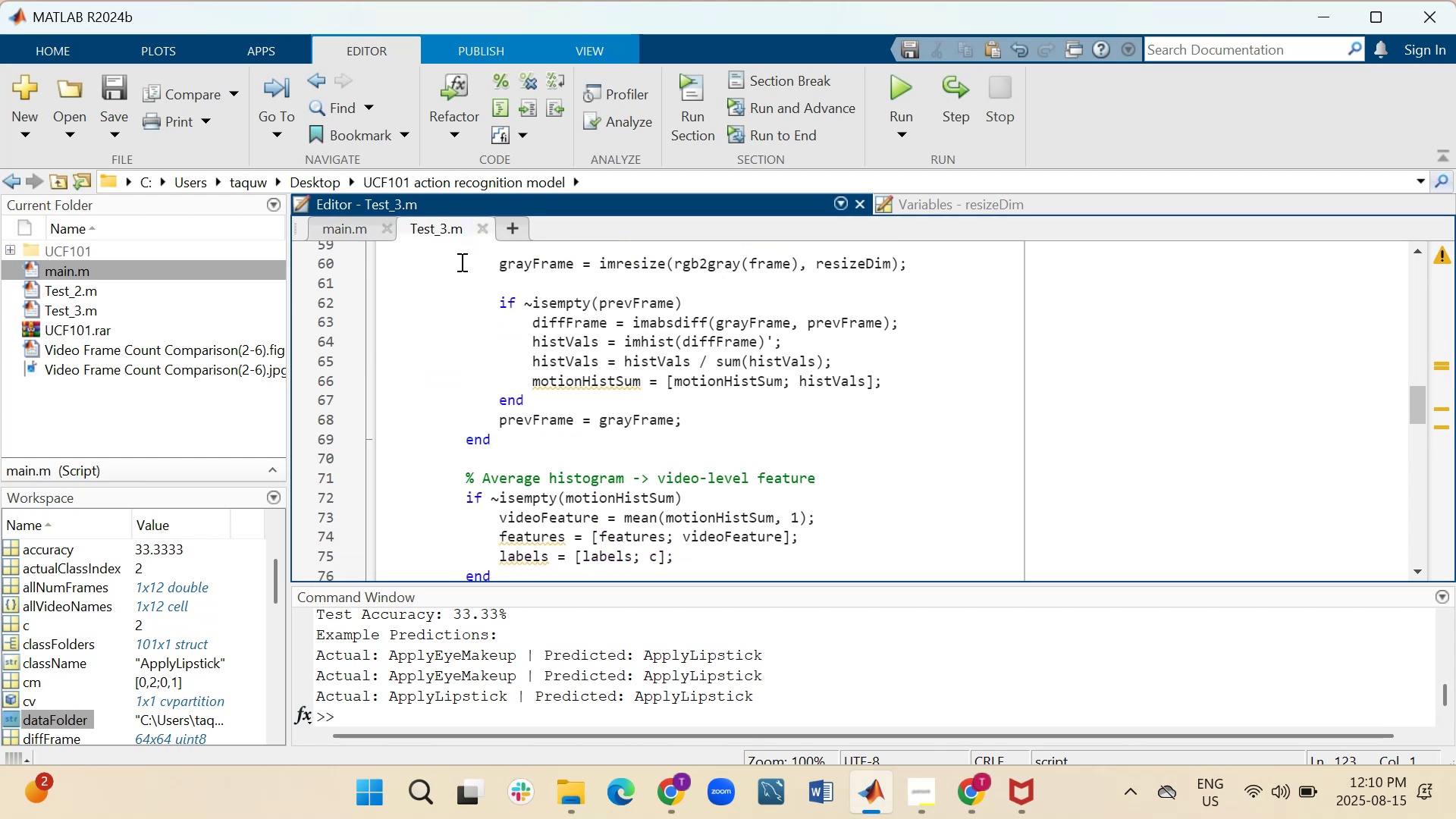 
scroll: coordinate [526, 388], scroll_direction: down, amount: 1.0
 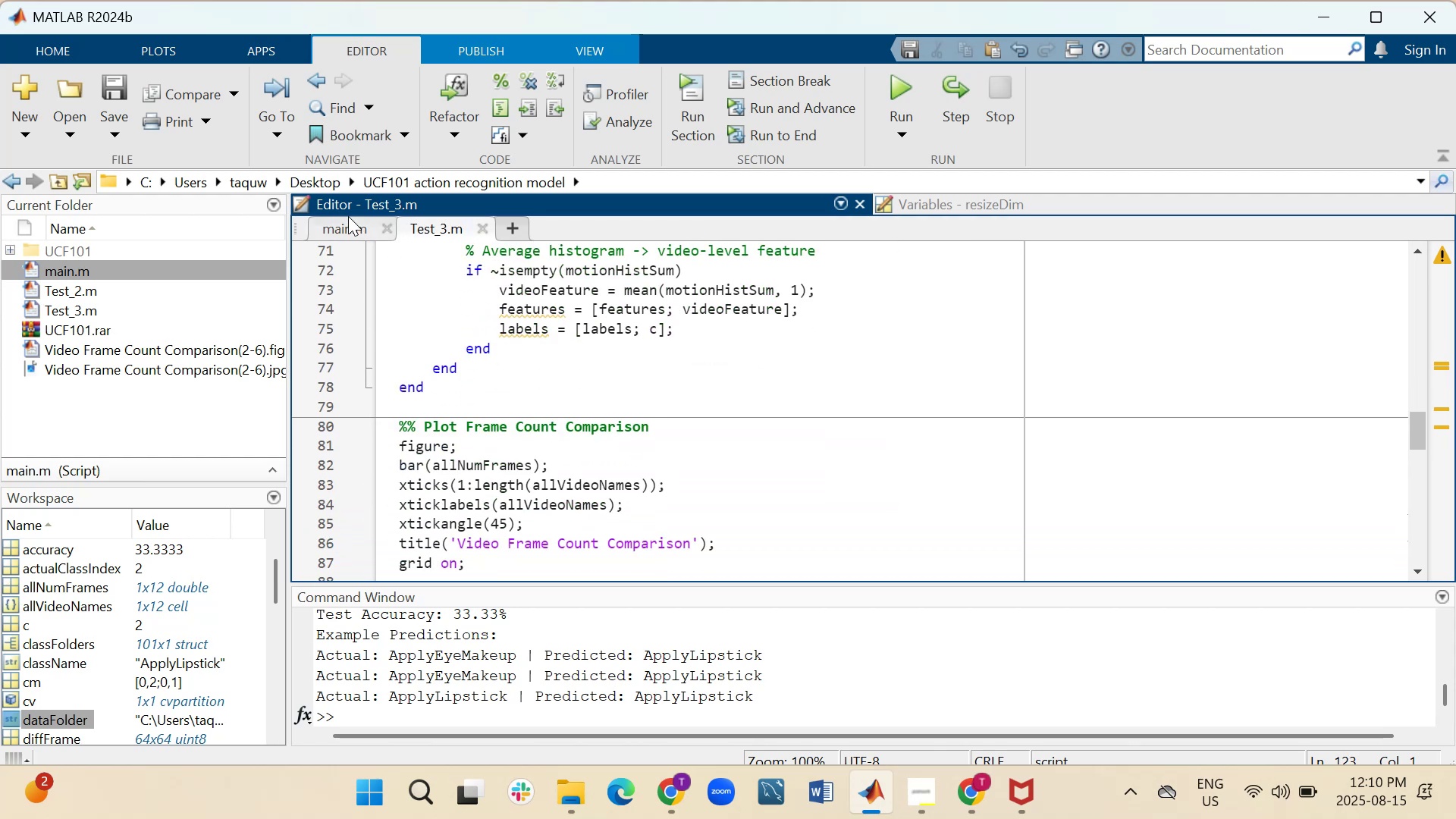 
left_click([344, 225])
 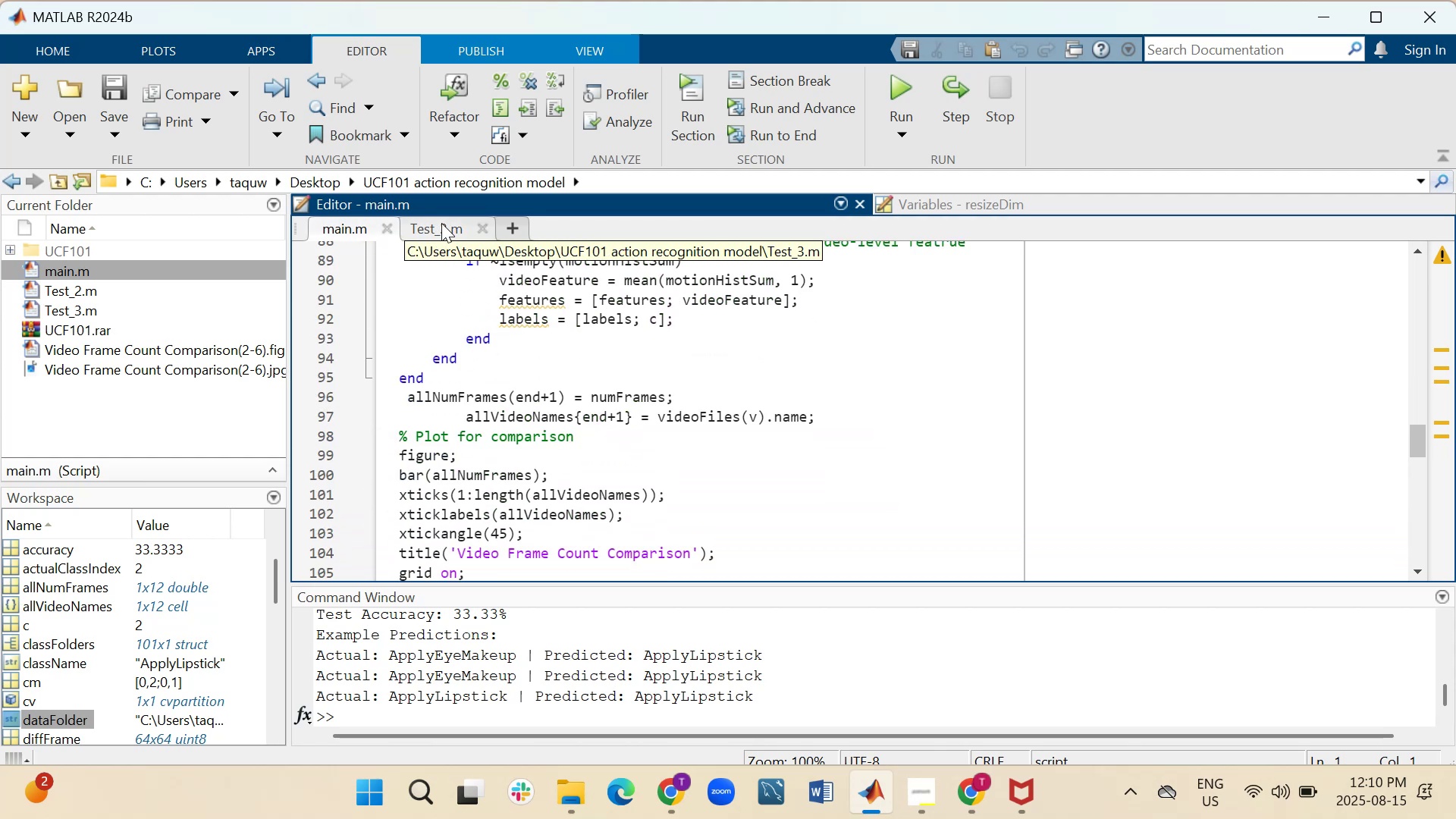 
left_click([441, 223])
 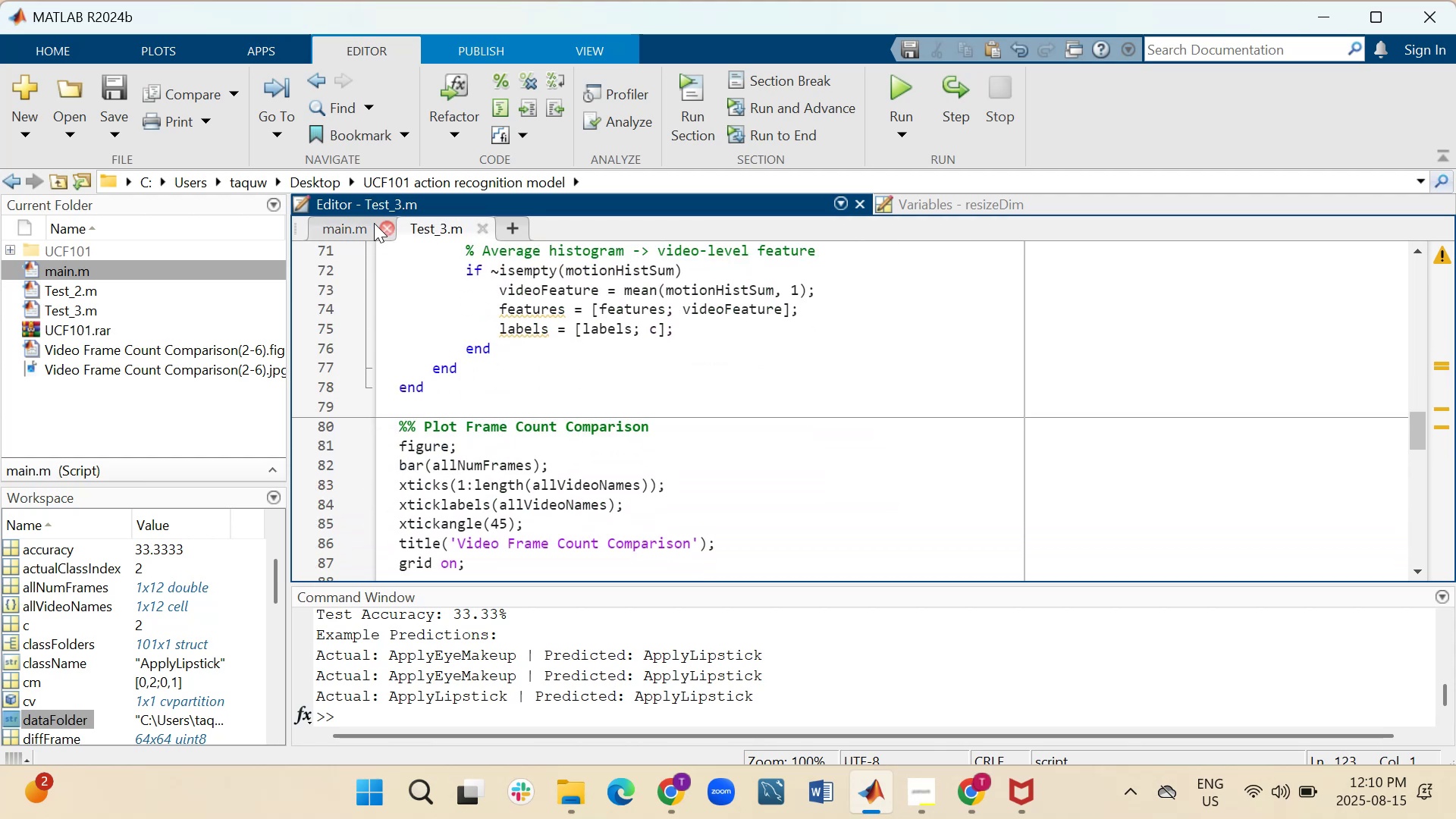 
left_click([344, 223])
 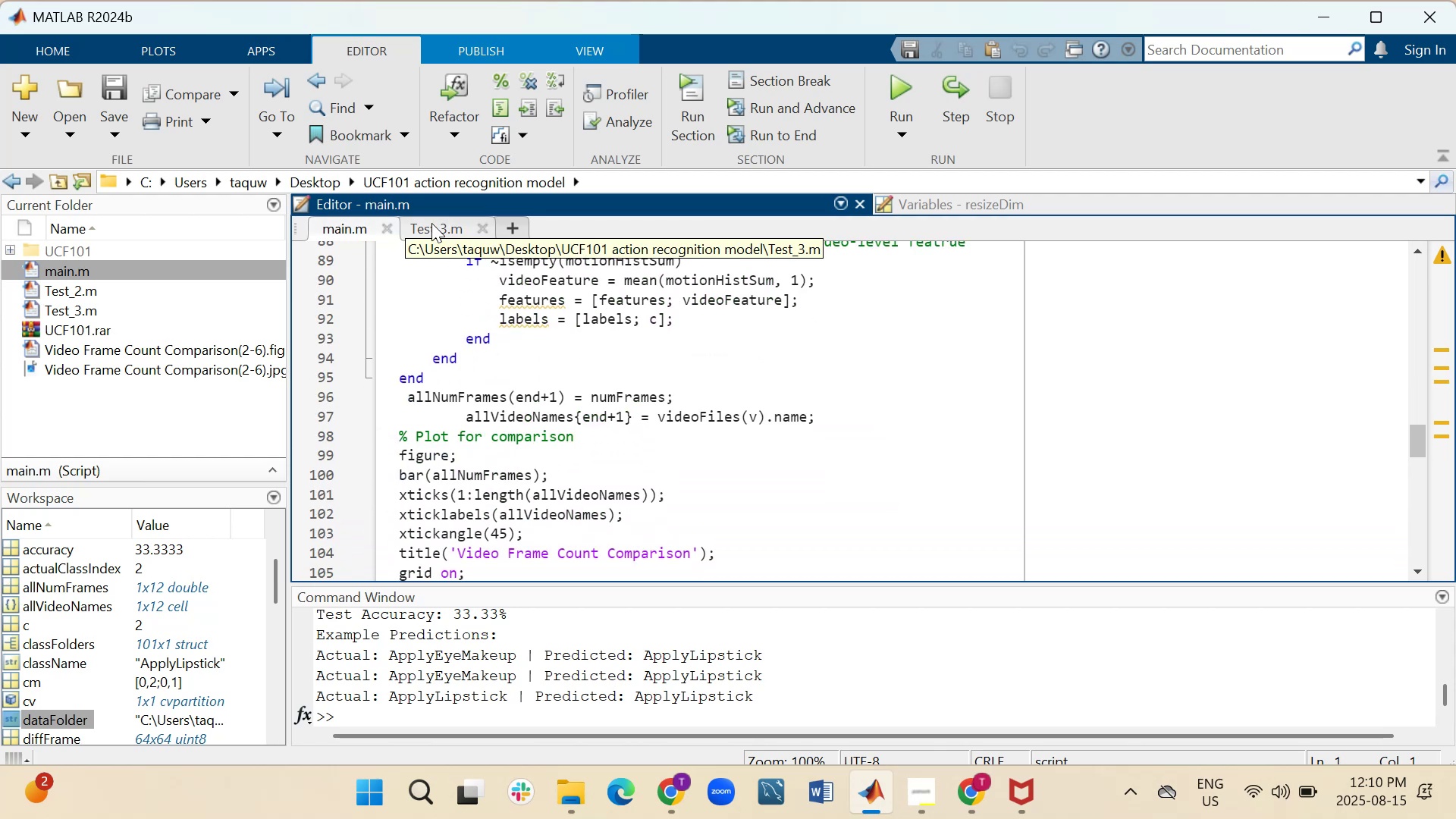 
left_click([432, 223])
 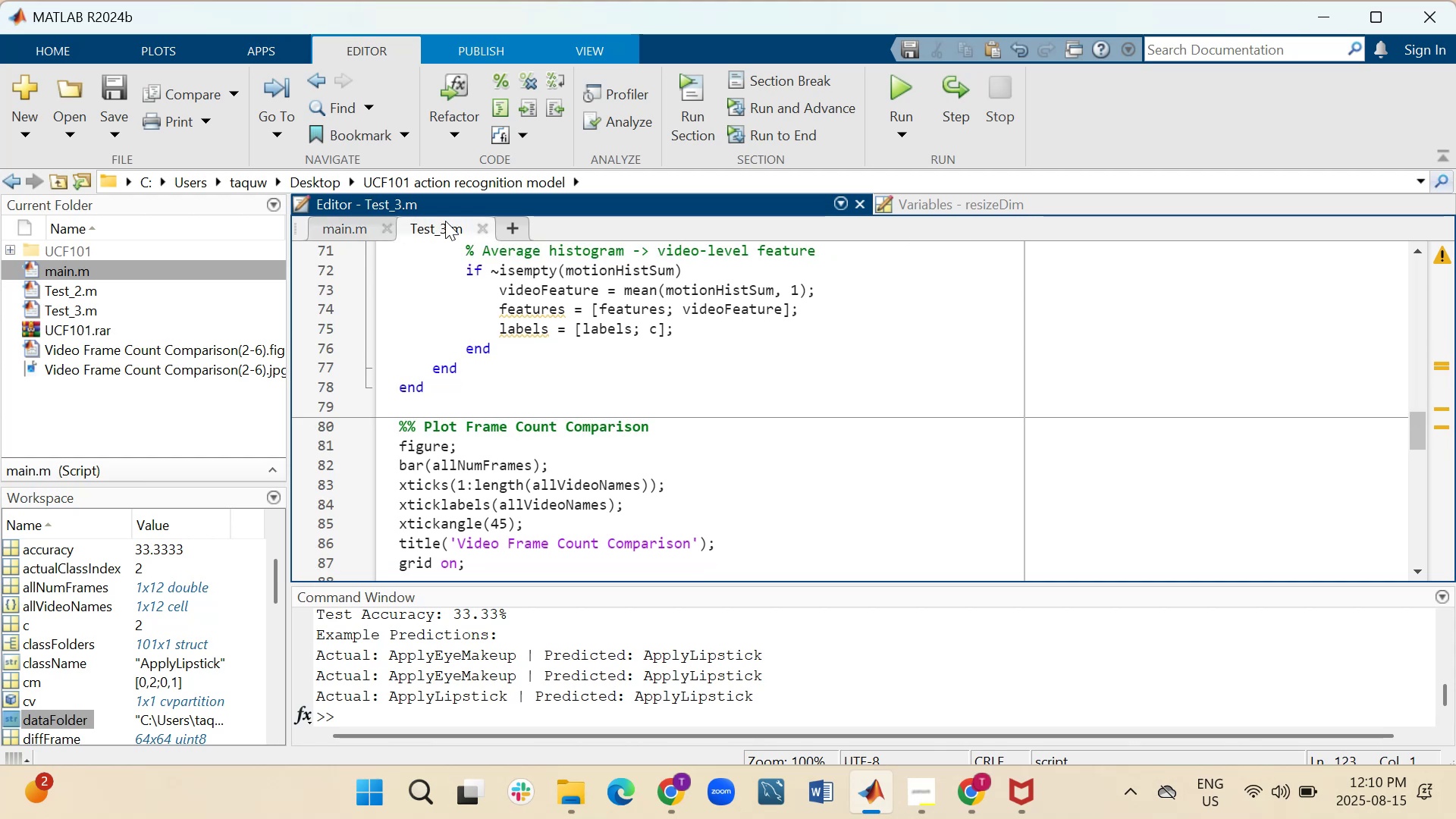 
scroll: coordinate [544, 419], scroll_direction: down, amount: 10.0
 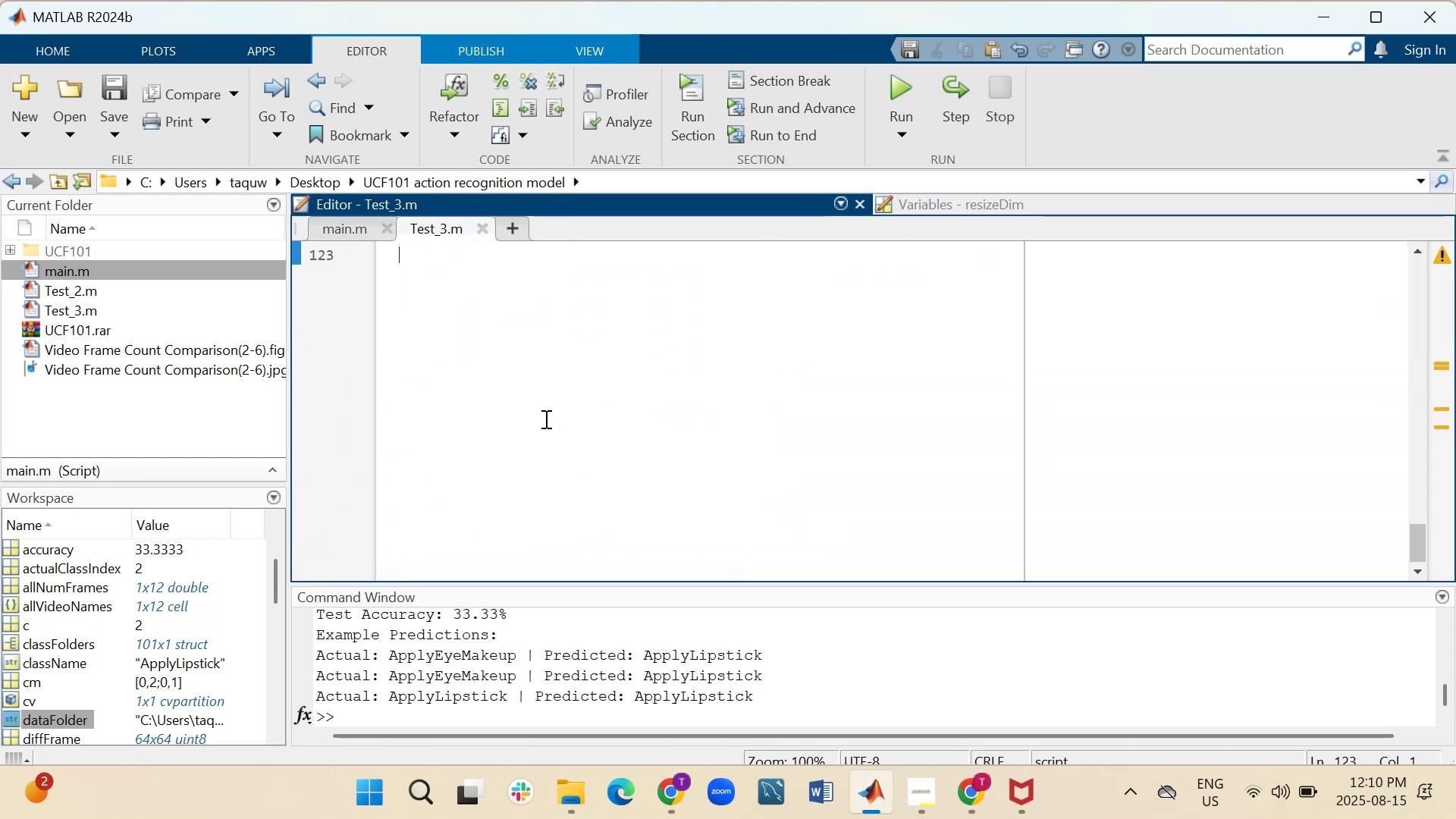 
scroll: coordinate [544, 419], scroll_direction: up, amount: 2.0
 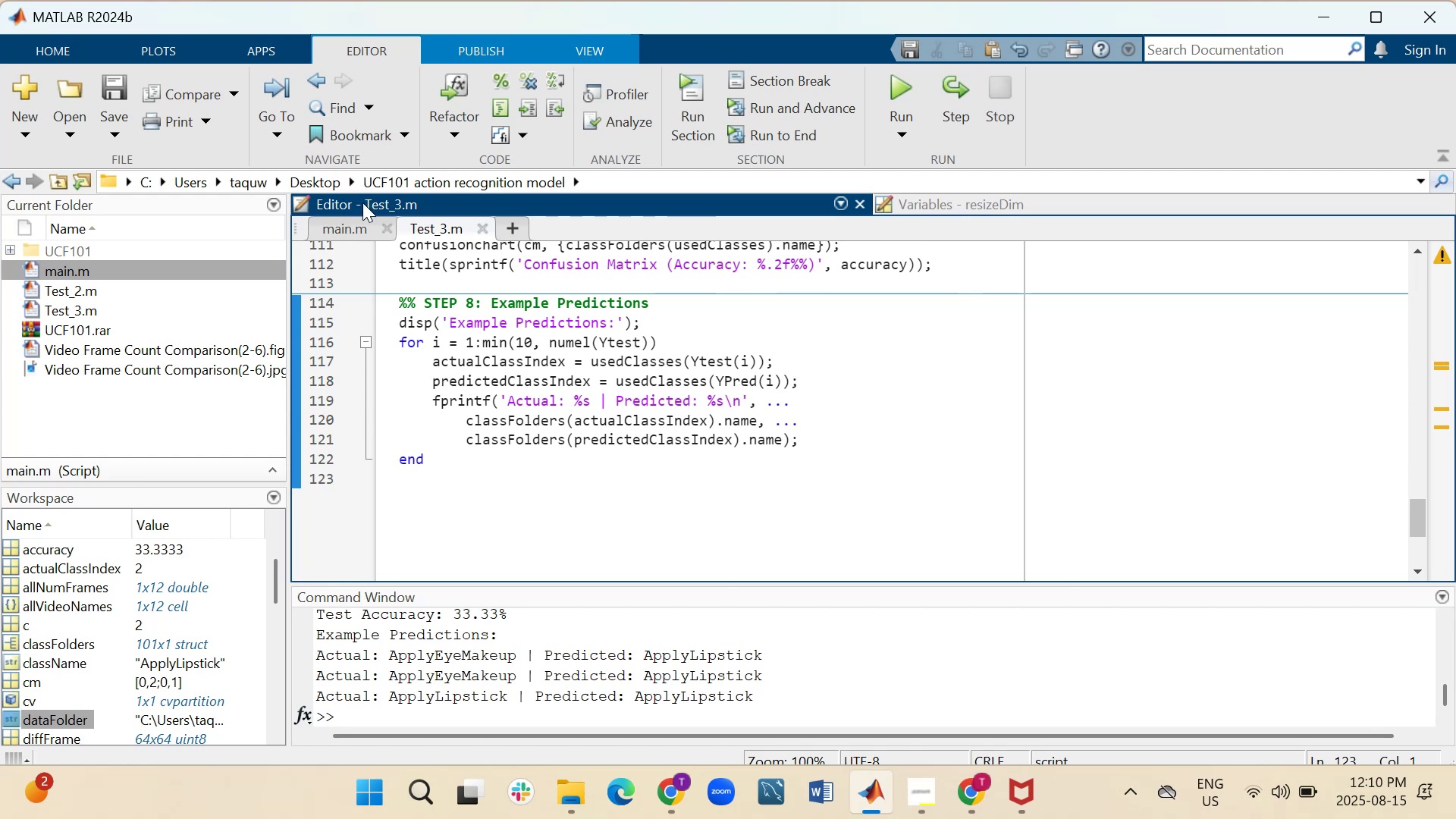 
left_click([350, 221])
 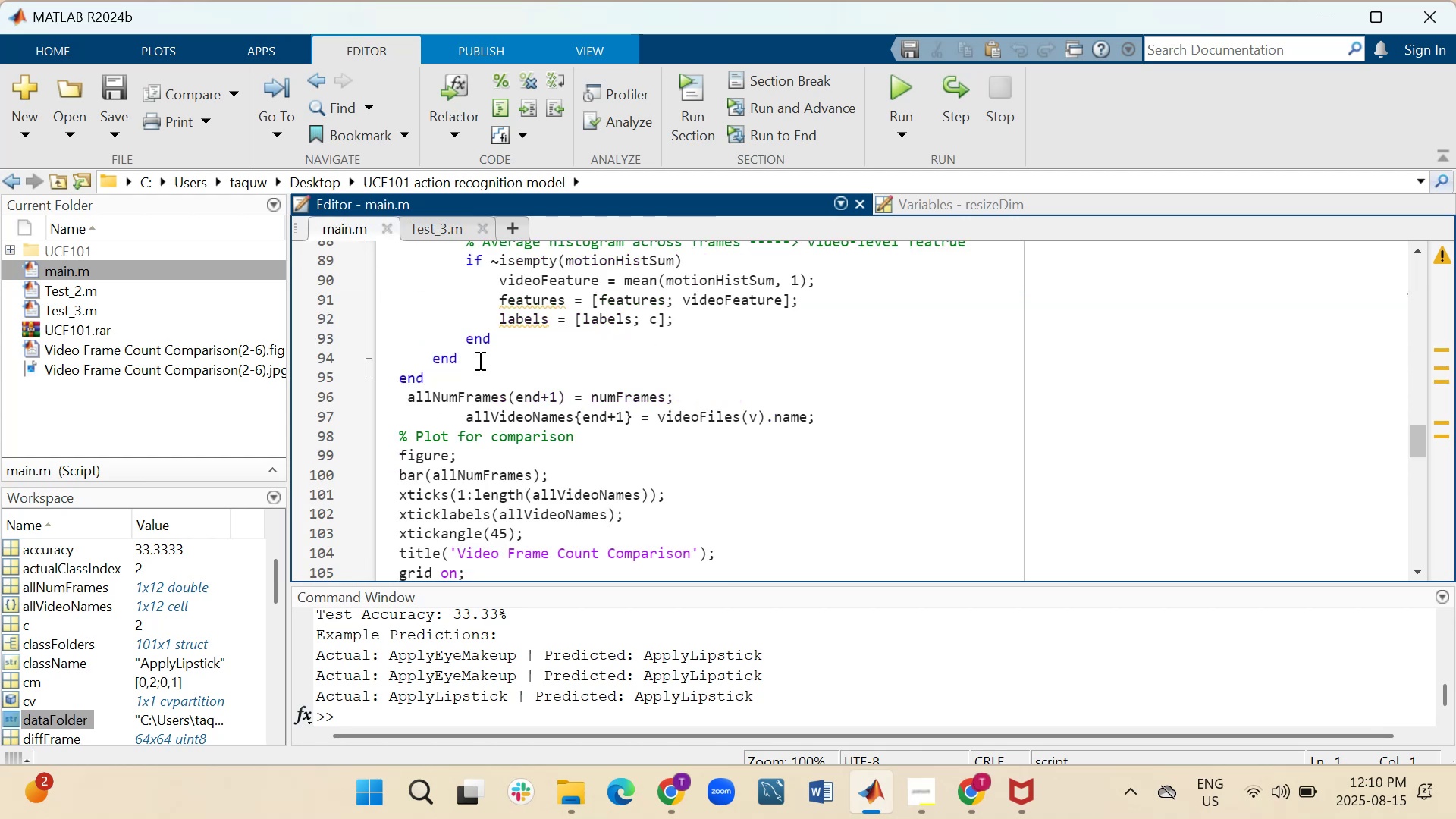 
scroll: coordinate [508, 419], scroll_direction: down, amount: 2.0
 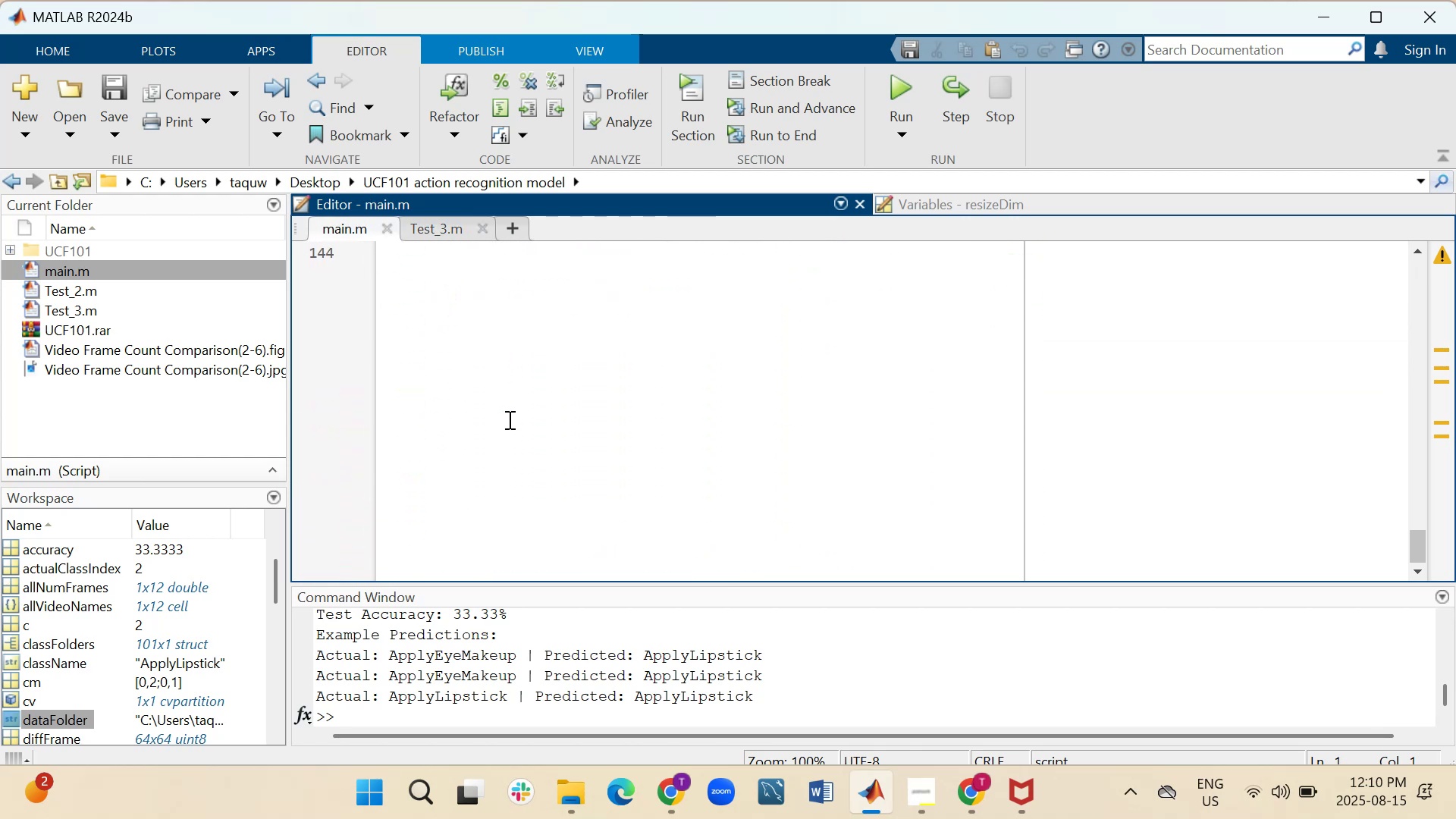 
scroll: coordinate [479, 455], scroll_direction: up, amount: 18.0
 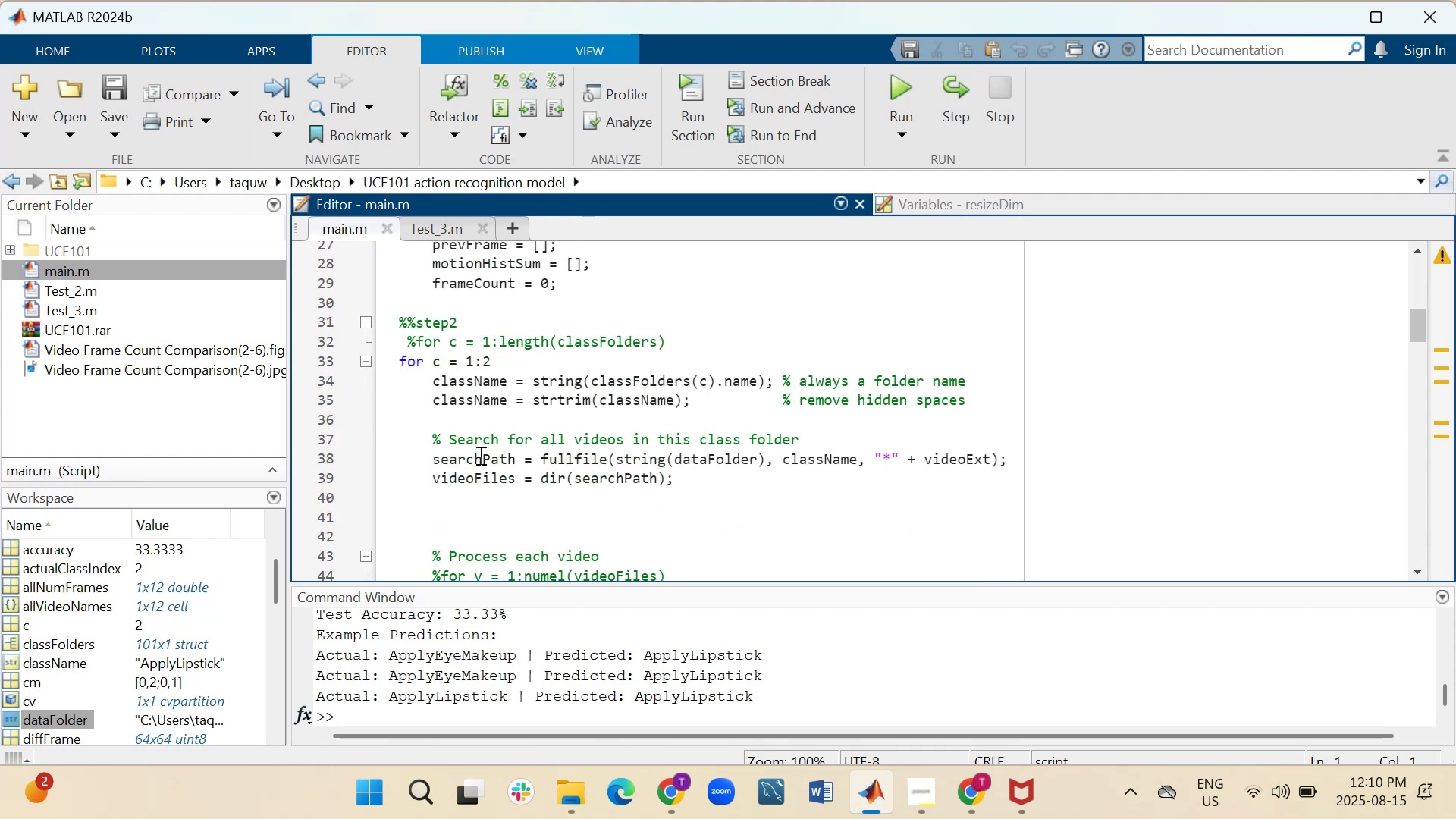 
scroll: coordinate [504, 475], scroll_direction: down, amount: 2.0
 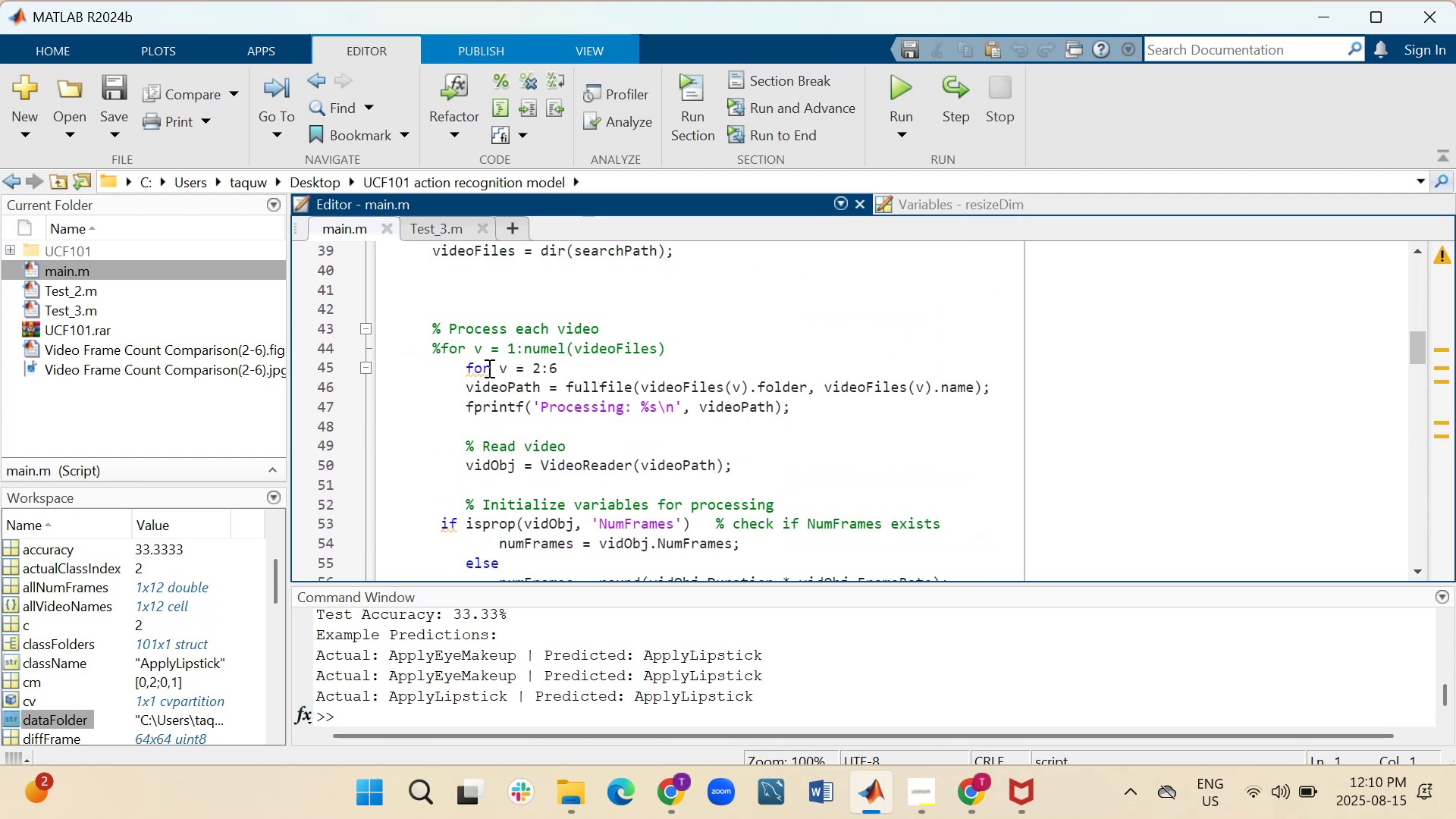 
left_click([472, 371])
 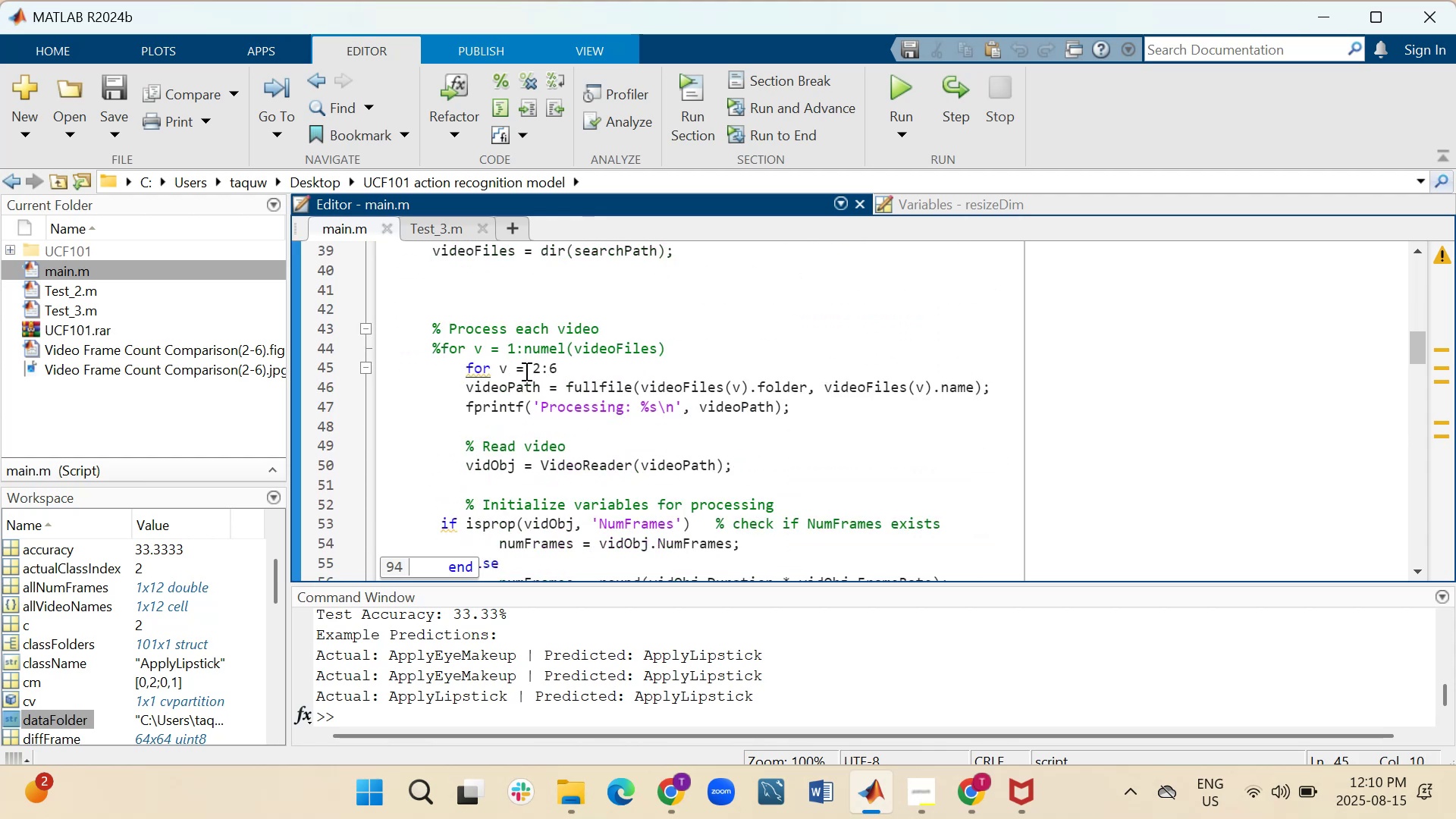 
left_click([529, 371])
 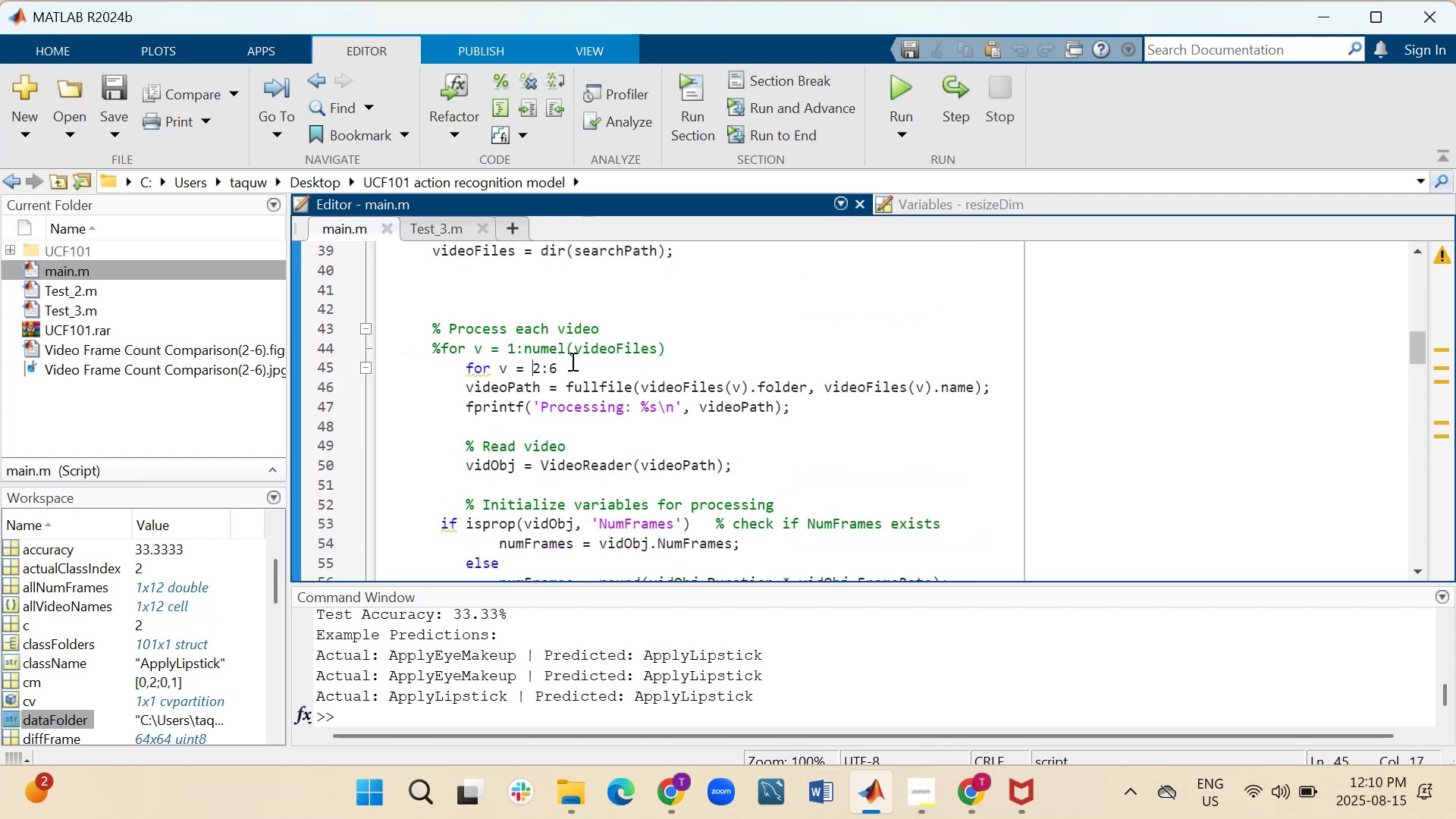 
left_click_drag(start_coordinate=[534, 367], to_coordinate=[561, 367])
 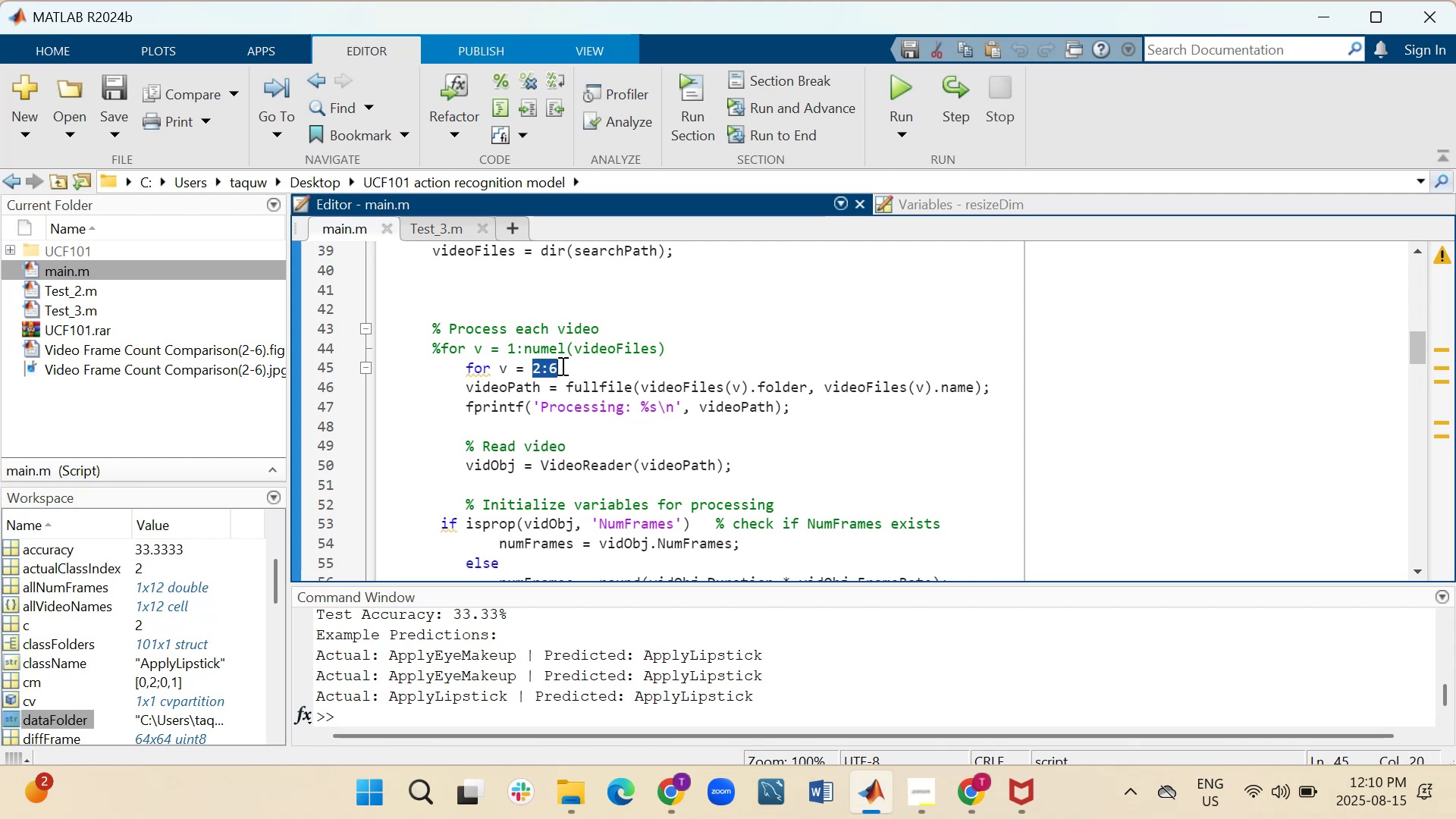 
left_click([561, 366])
 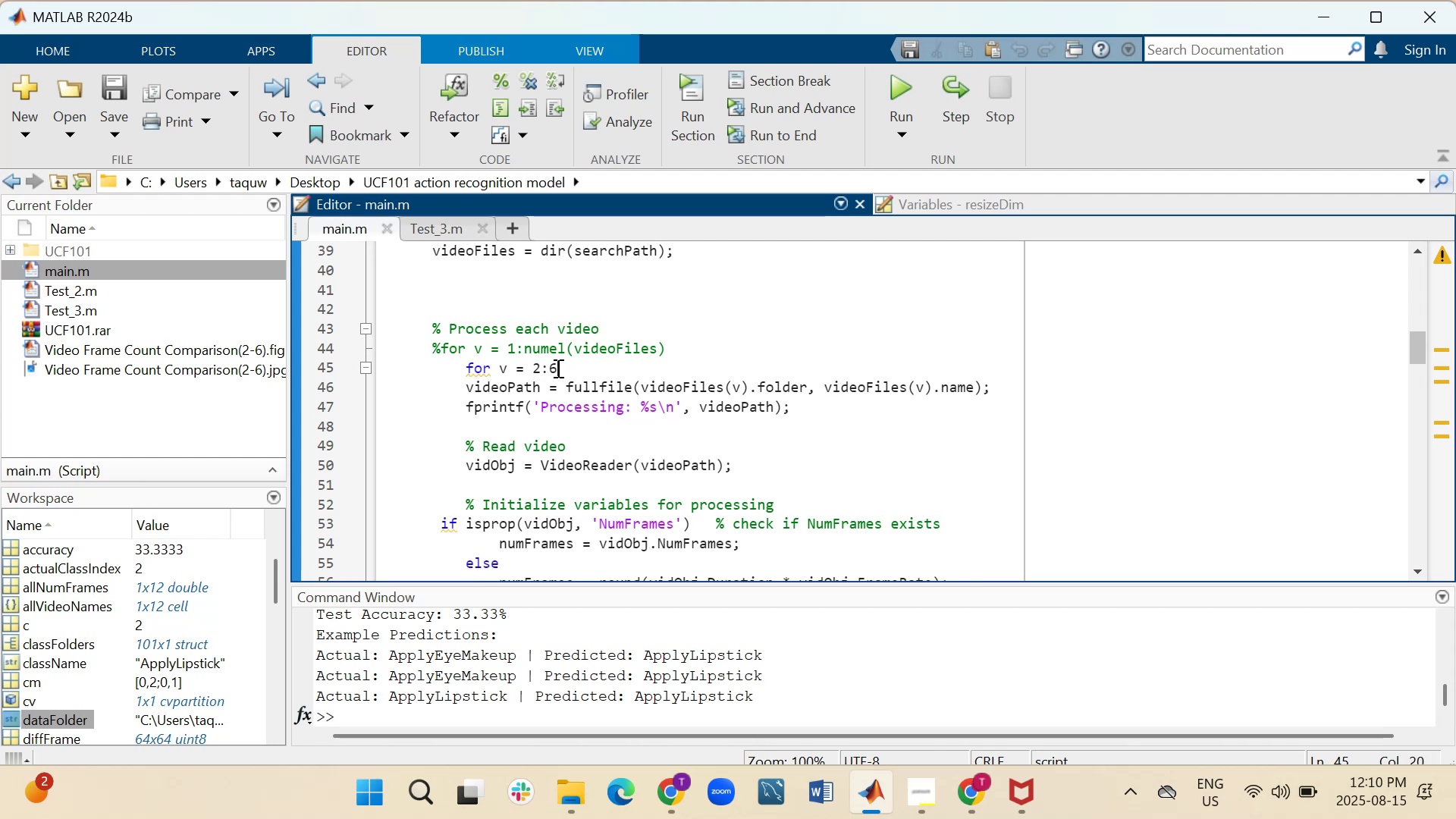 
left_click_drag(start_coordinate=[557, 368], to_coordinate=[529, 368])
 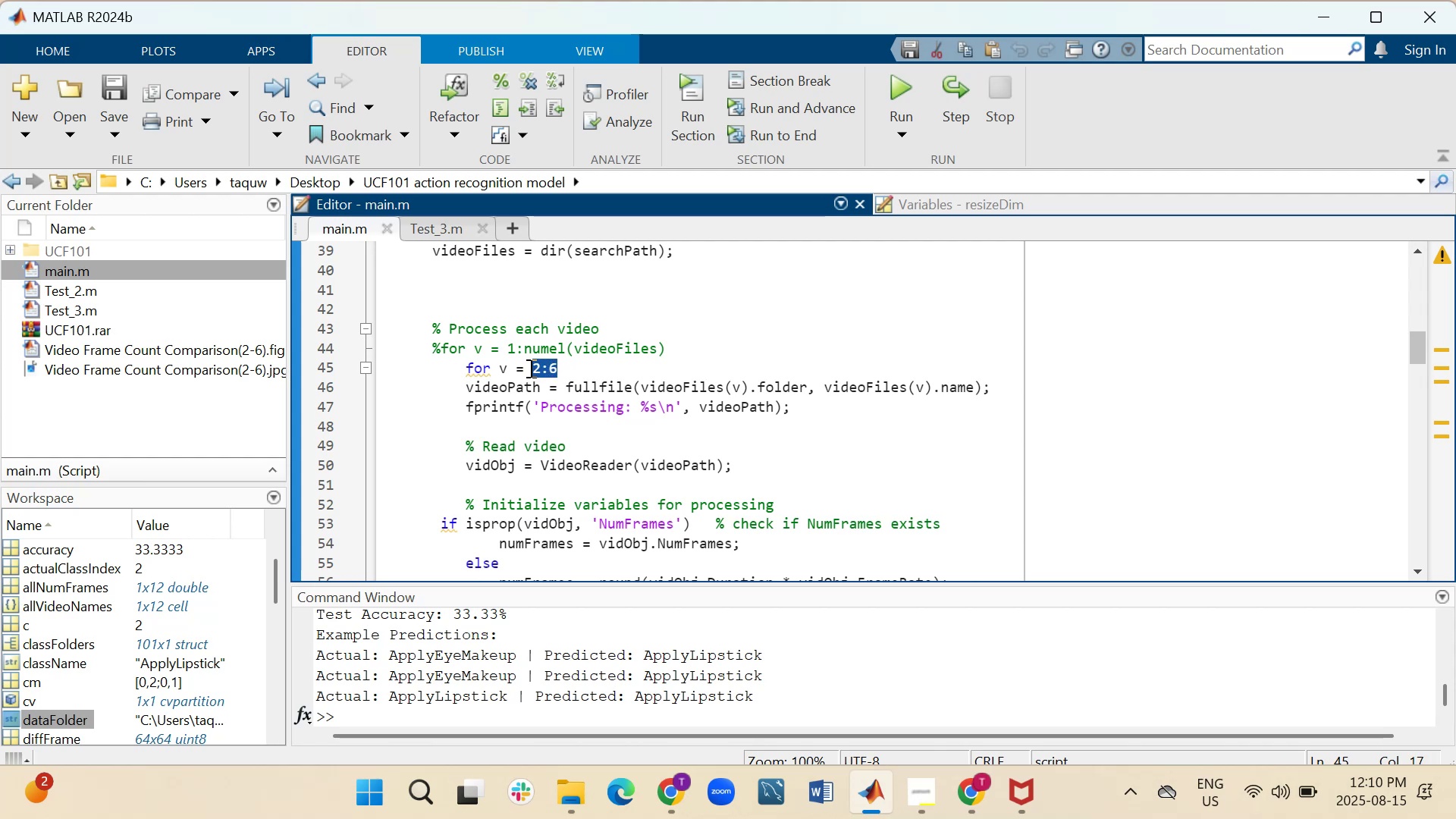 
left_click([529, 368])
 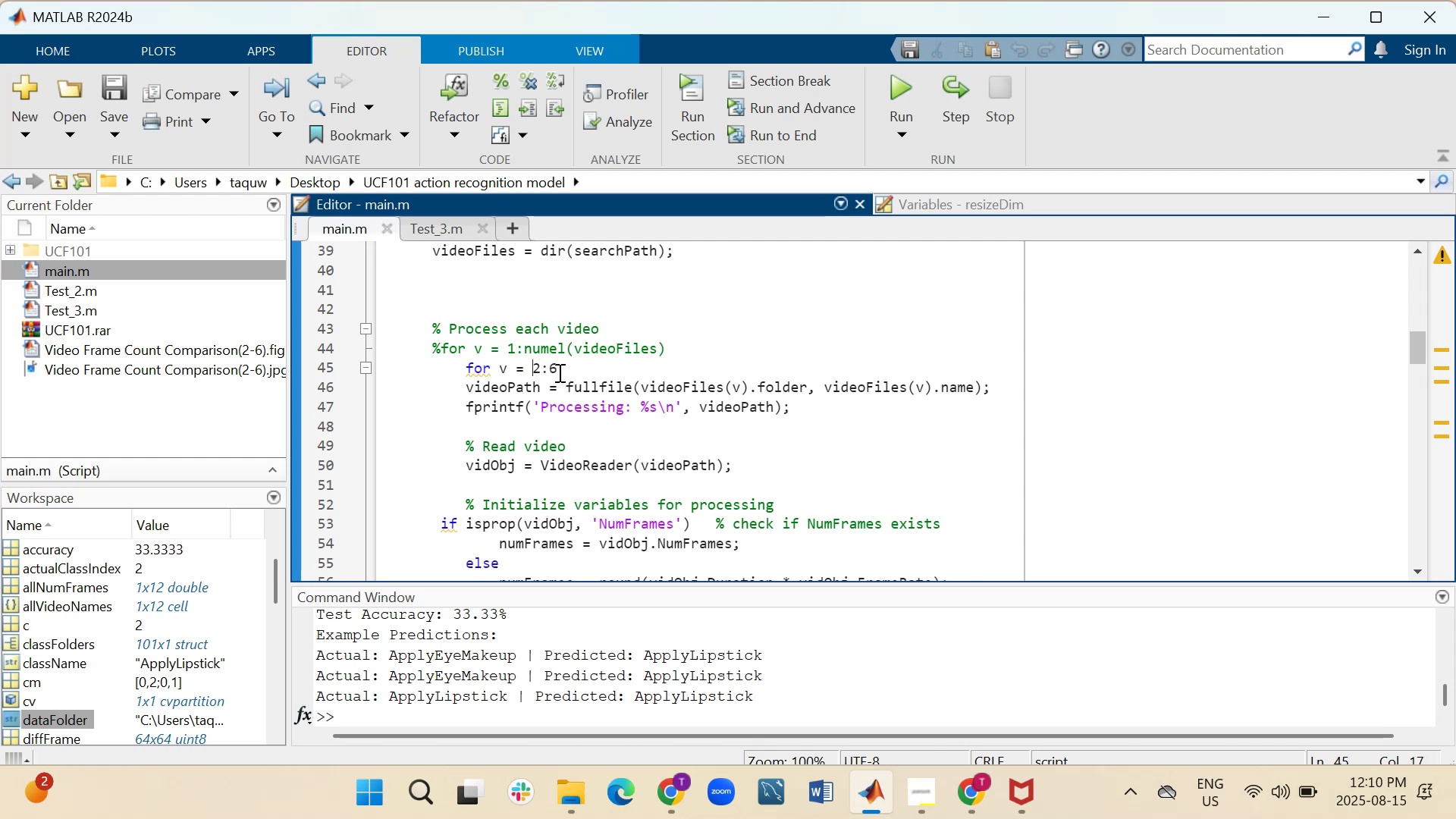 
left_click([558, 372])
 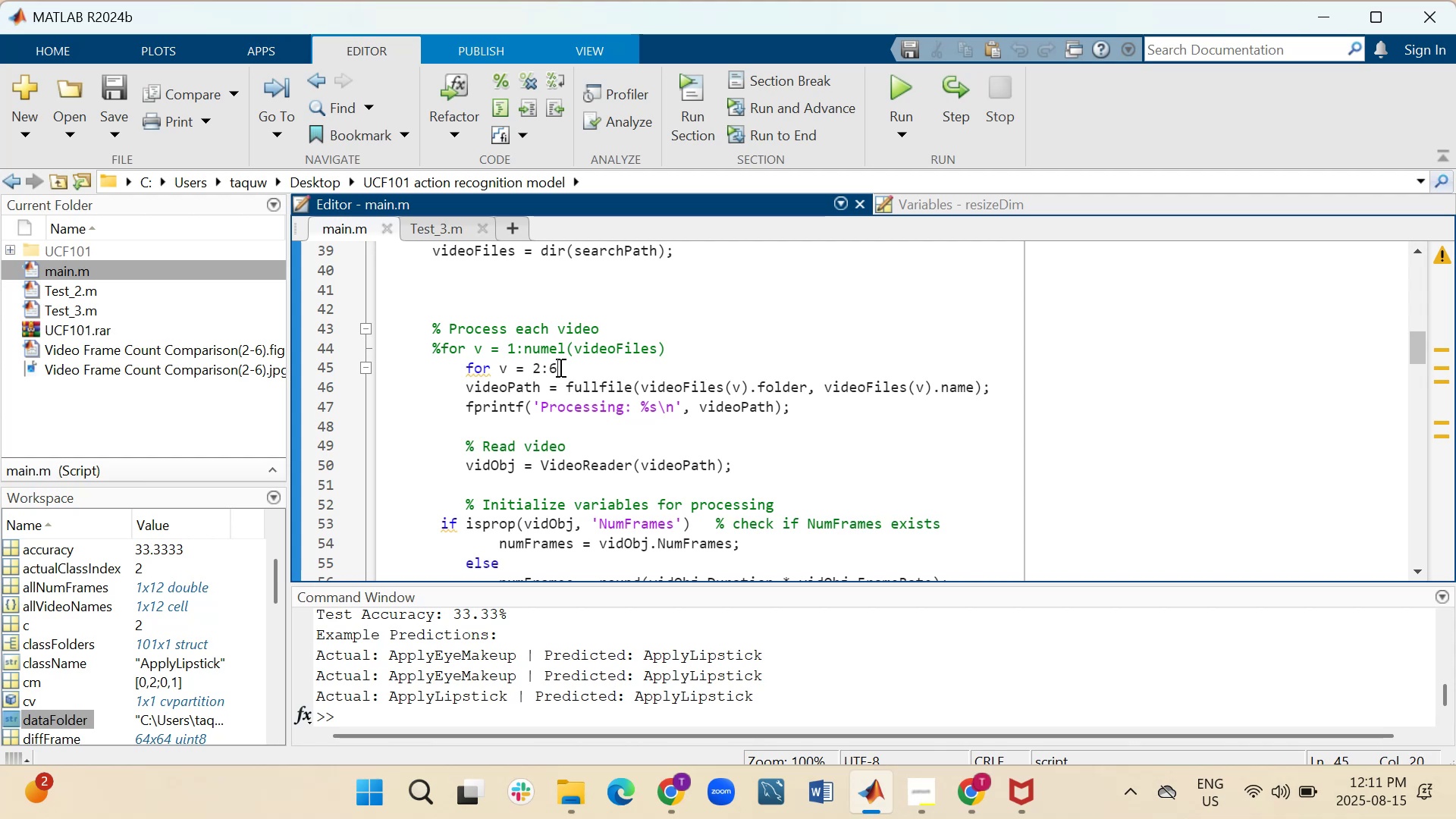 
left_click([559, 367])
 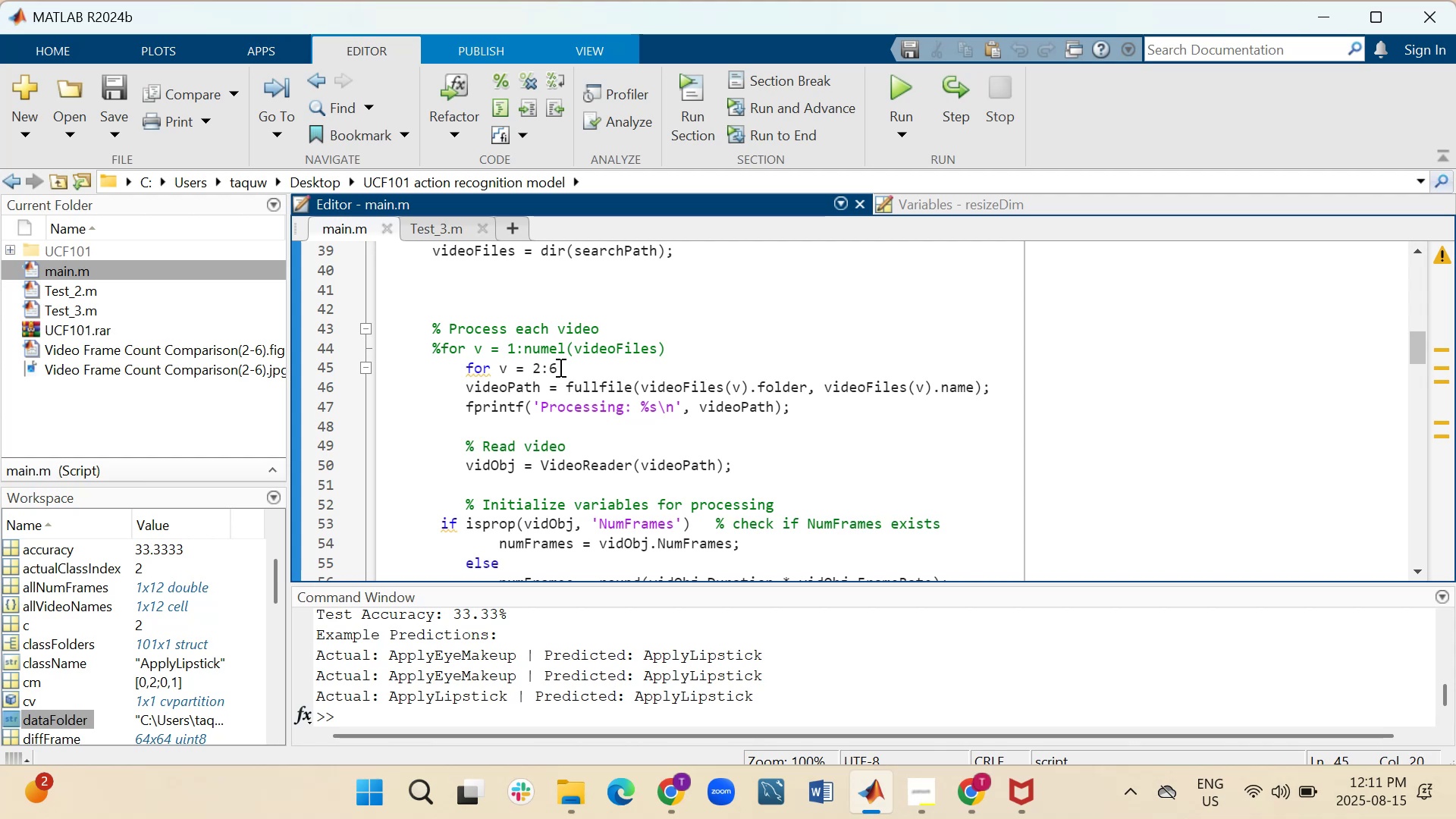 
left_click([559, 367])
 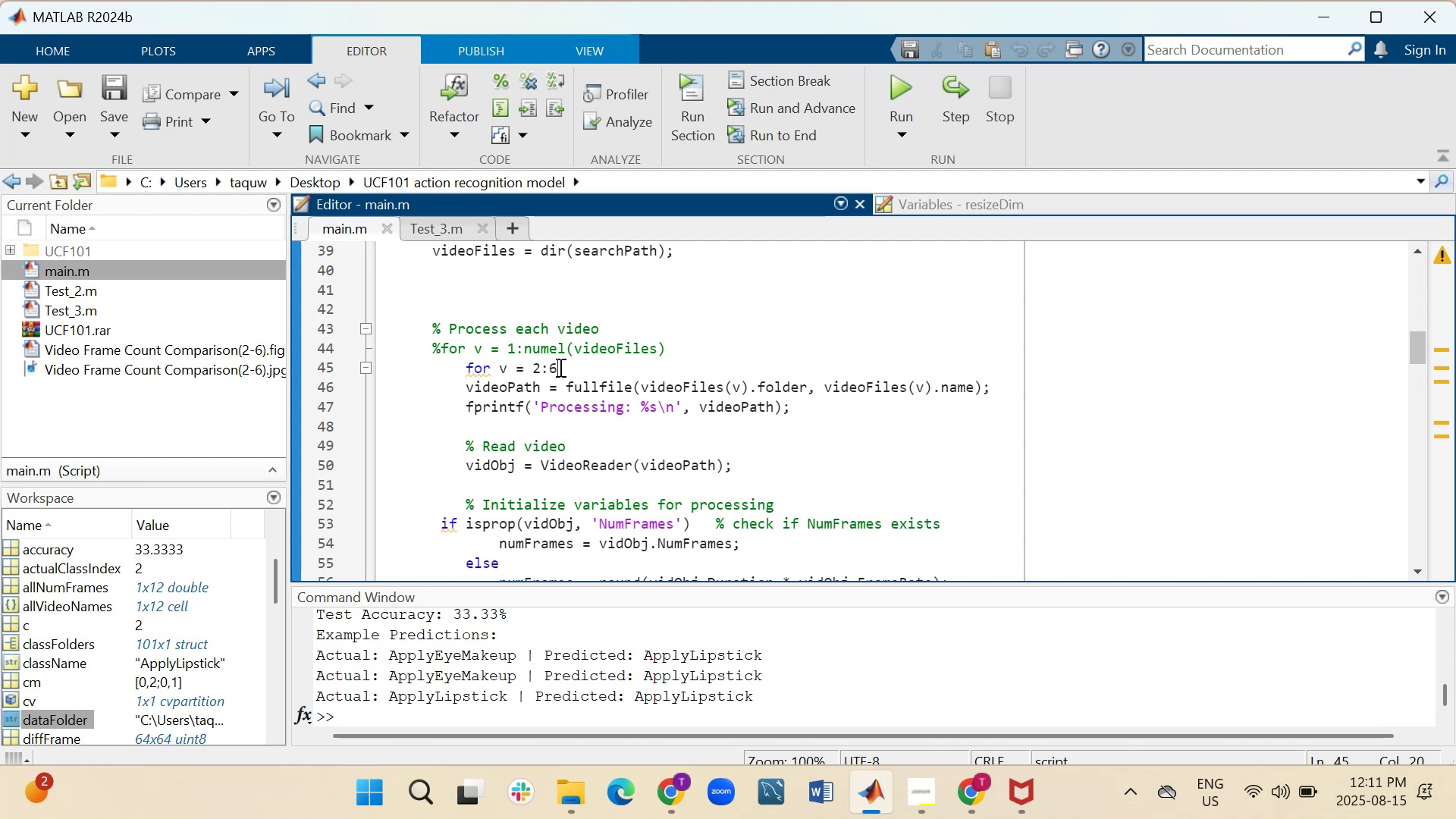 
wait(5.56)
 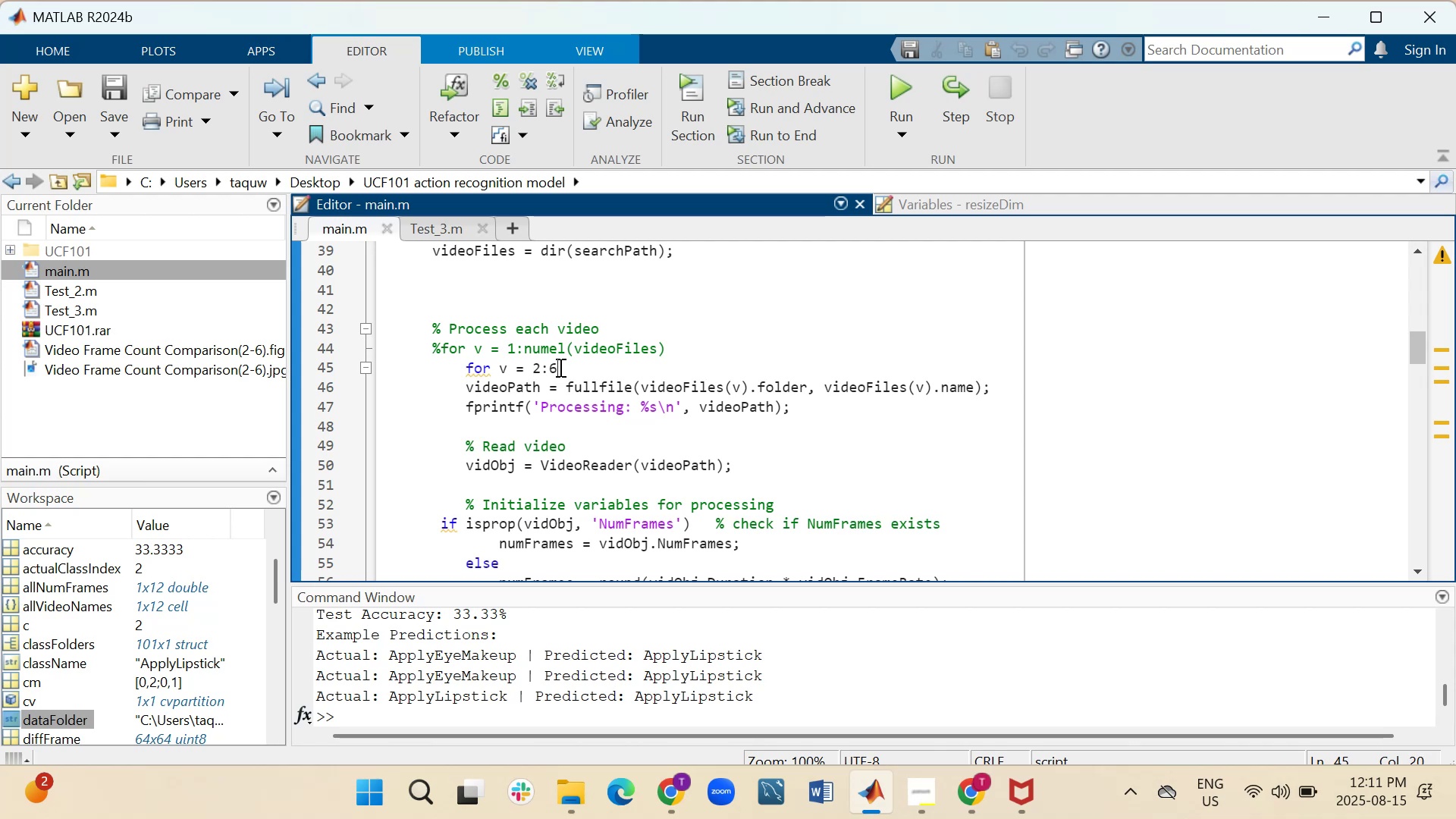 
scroll: coordinate [558, 378], scroll_direction: up, amount: 1.0
 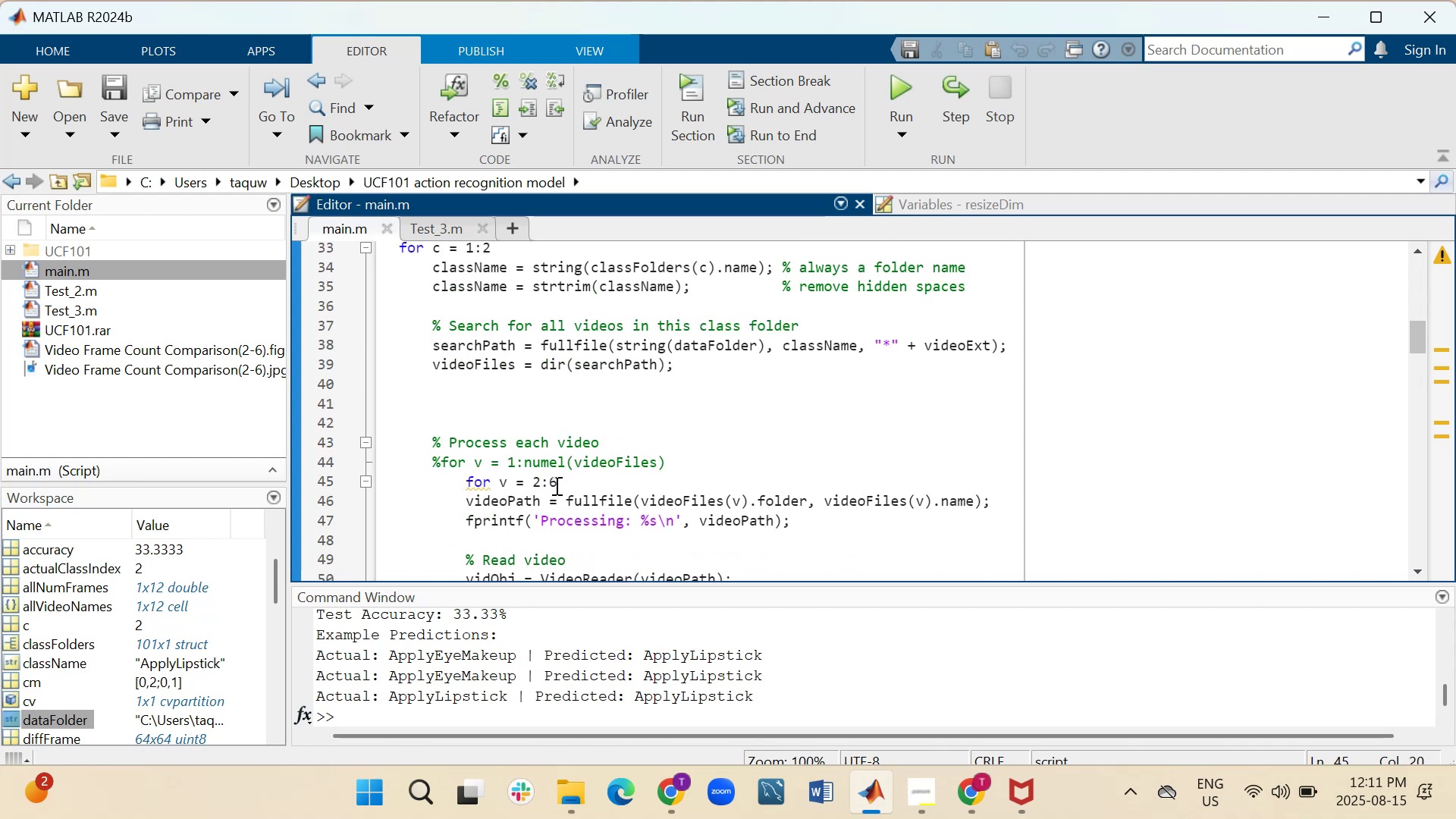 
left_click([561, 482])
 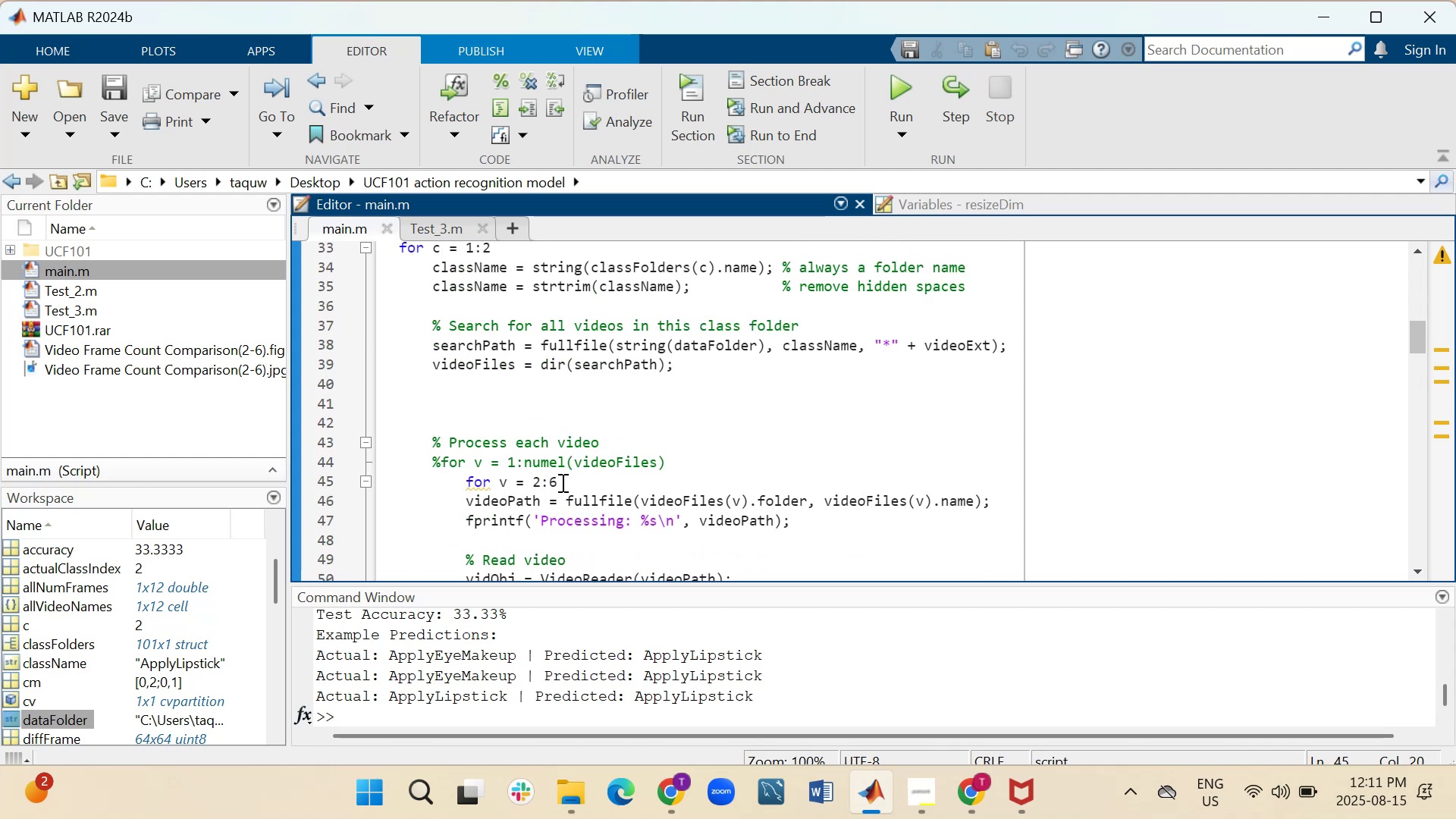 
scroll: coordinate [561, 482], scroll_direction: down, amount: 2.0
 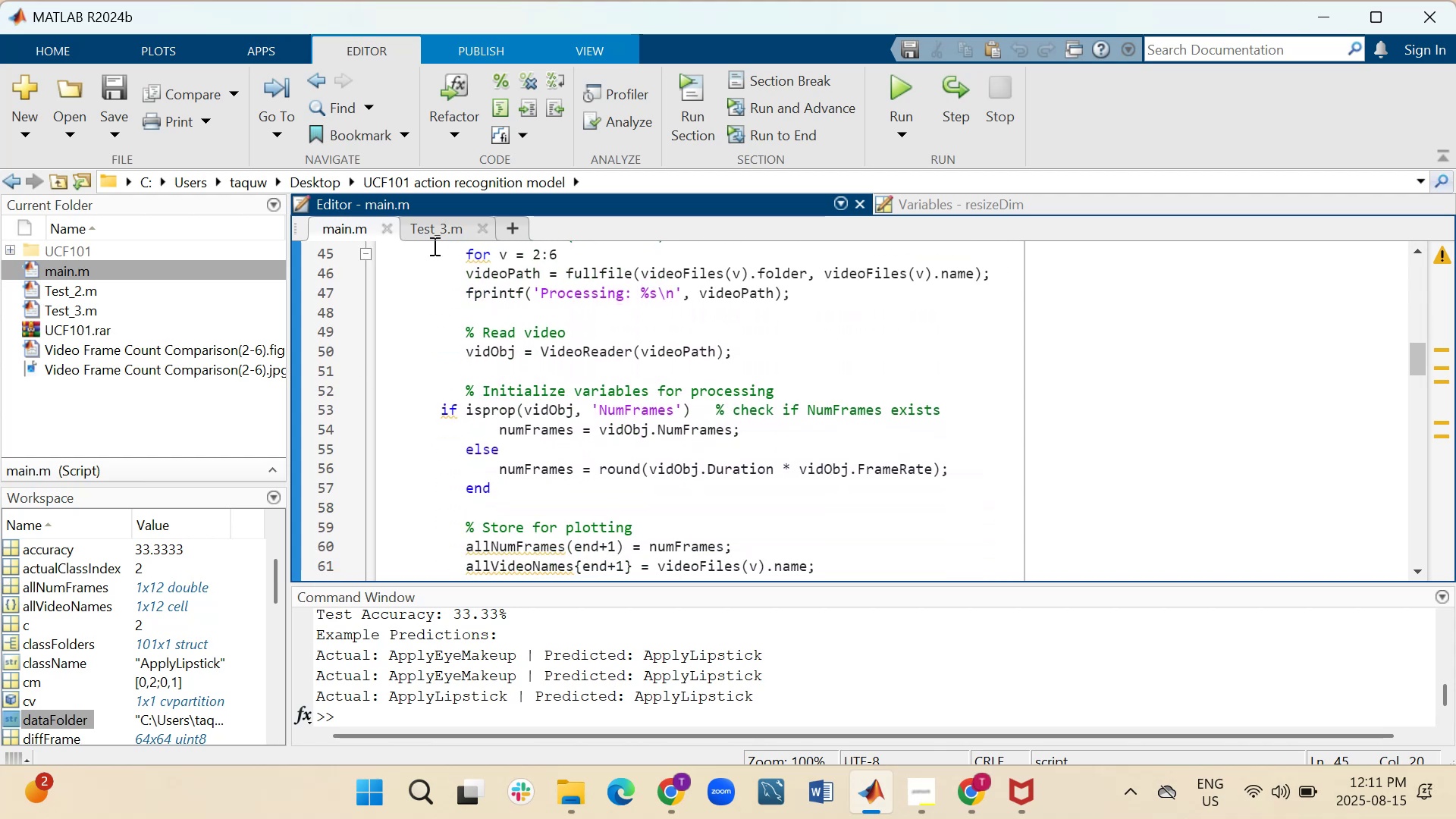 
left_click([438, 228])
 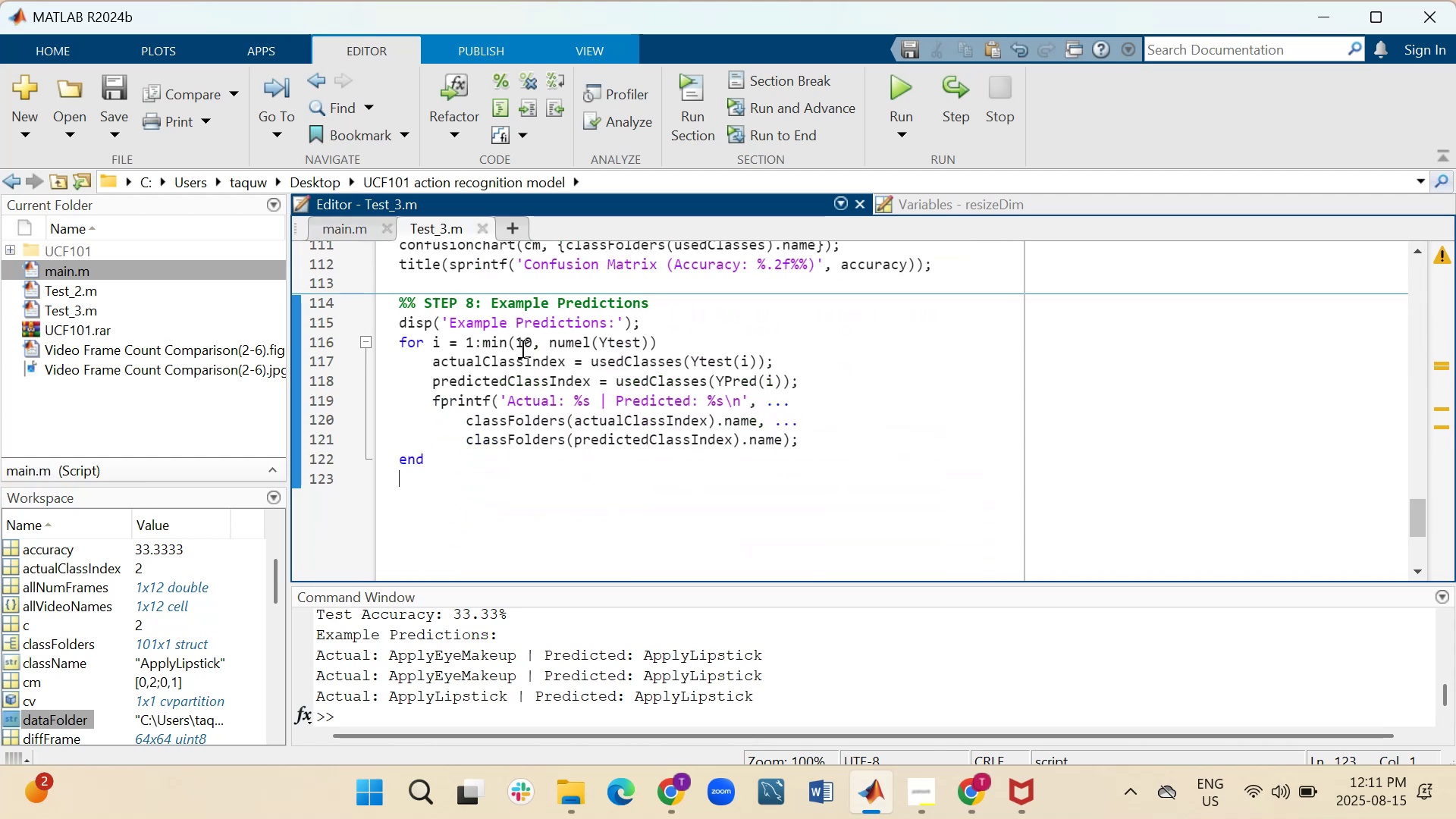 
scroll: coordinate [529, 419], scroll_direction: up, amount: 5.0
 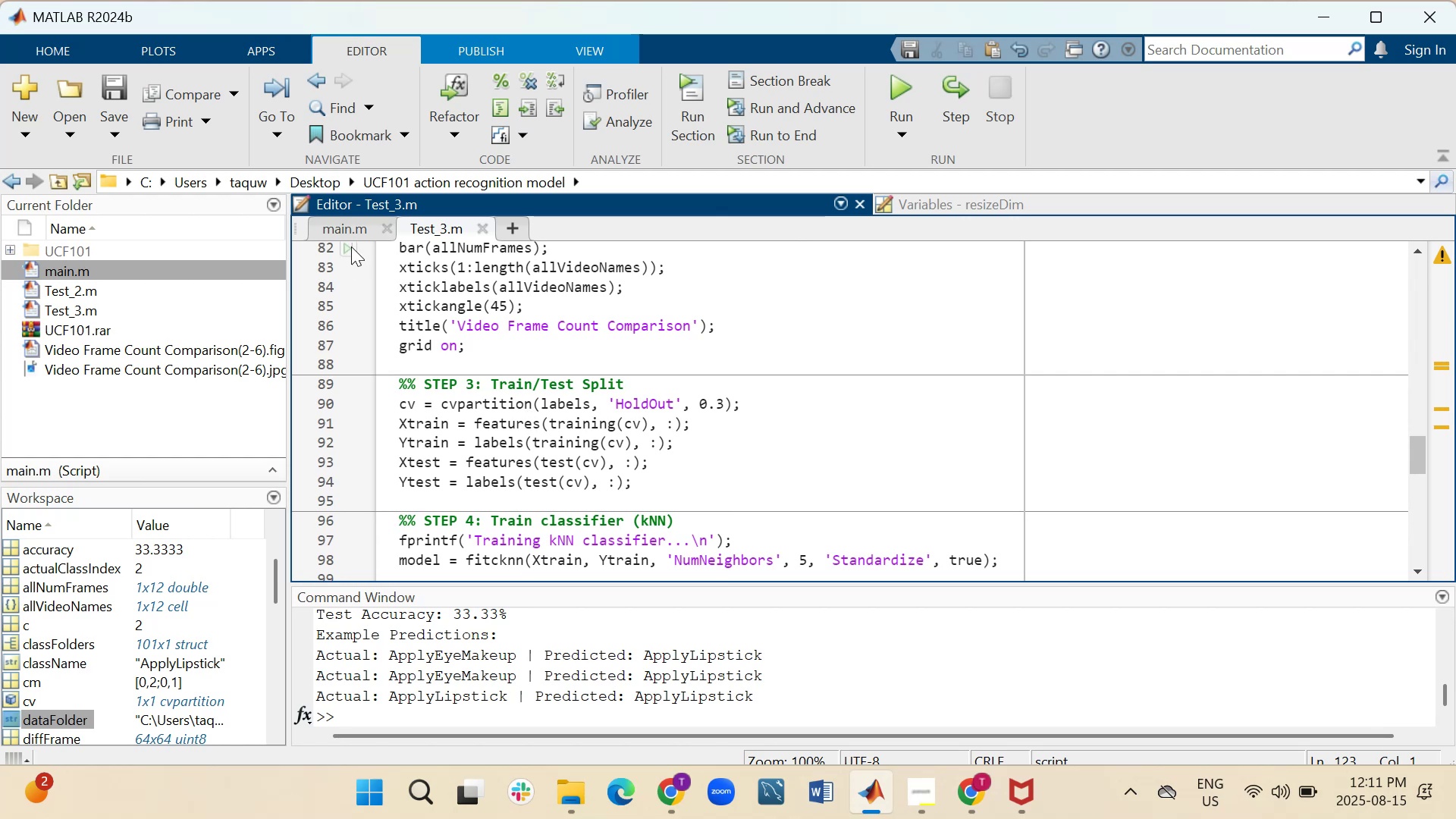 
left_click([345, 225])
 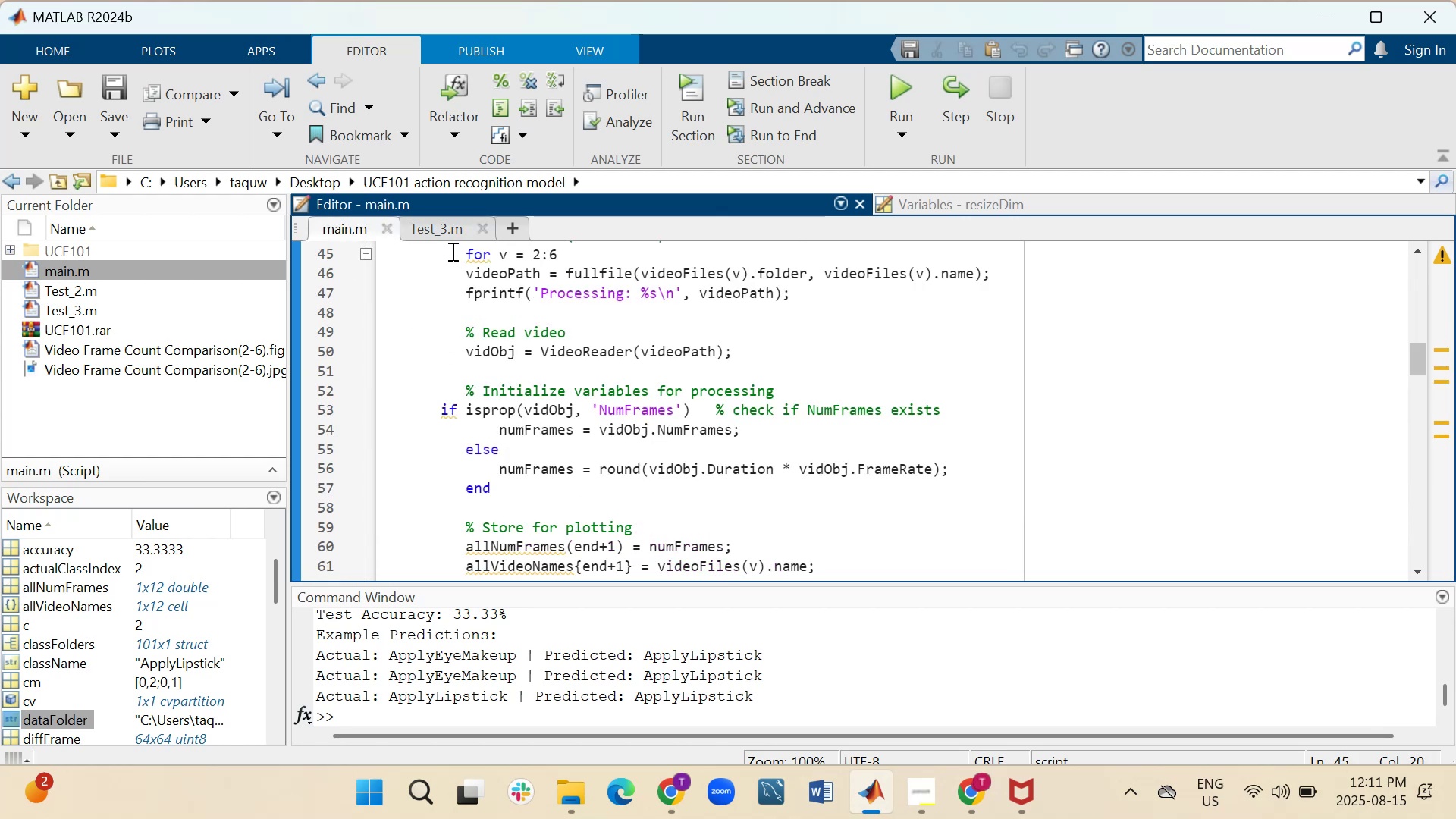 
left_click([441, 232])
 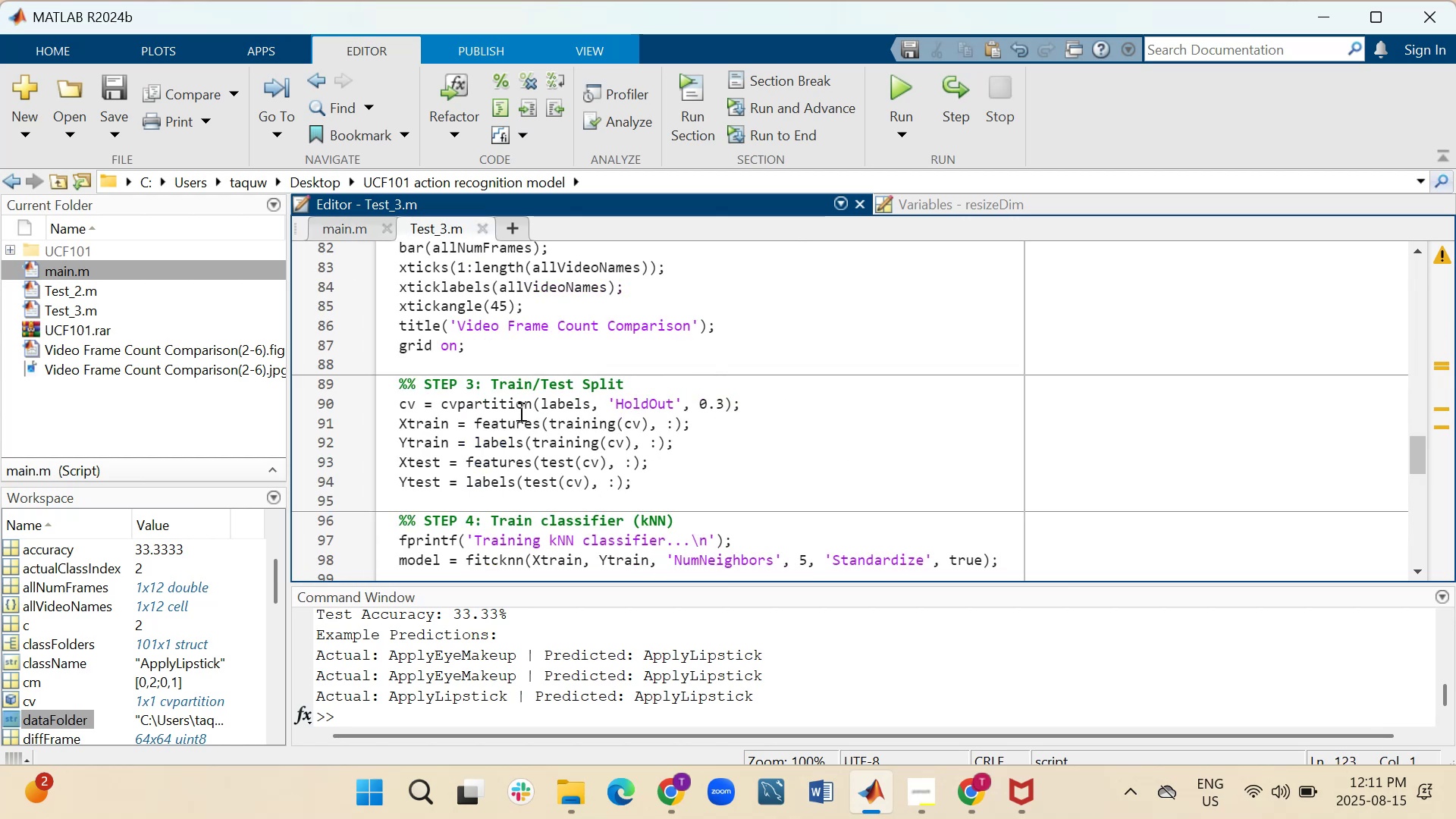 
scroll: coordinate [536, 443], scroll_direction: up, amount: 4.0
 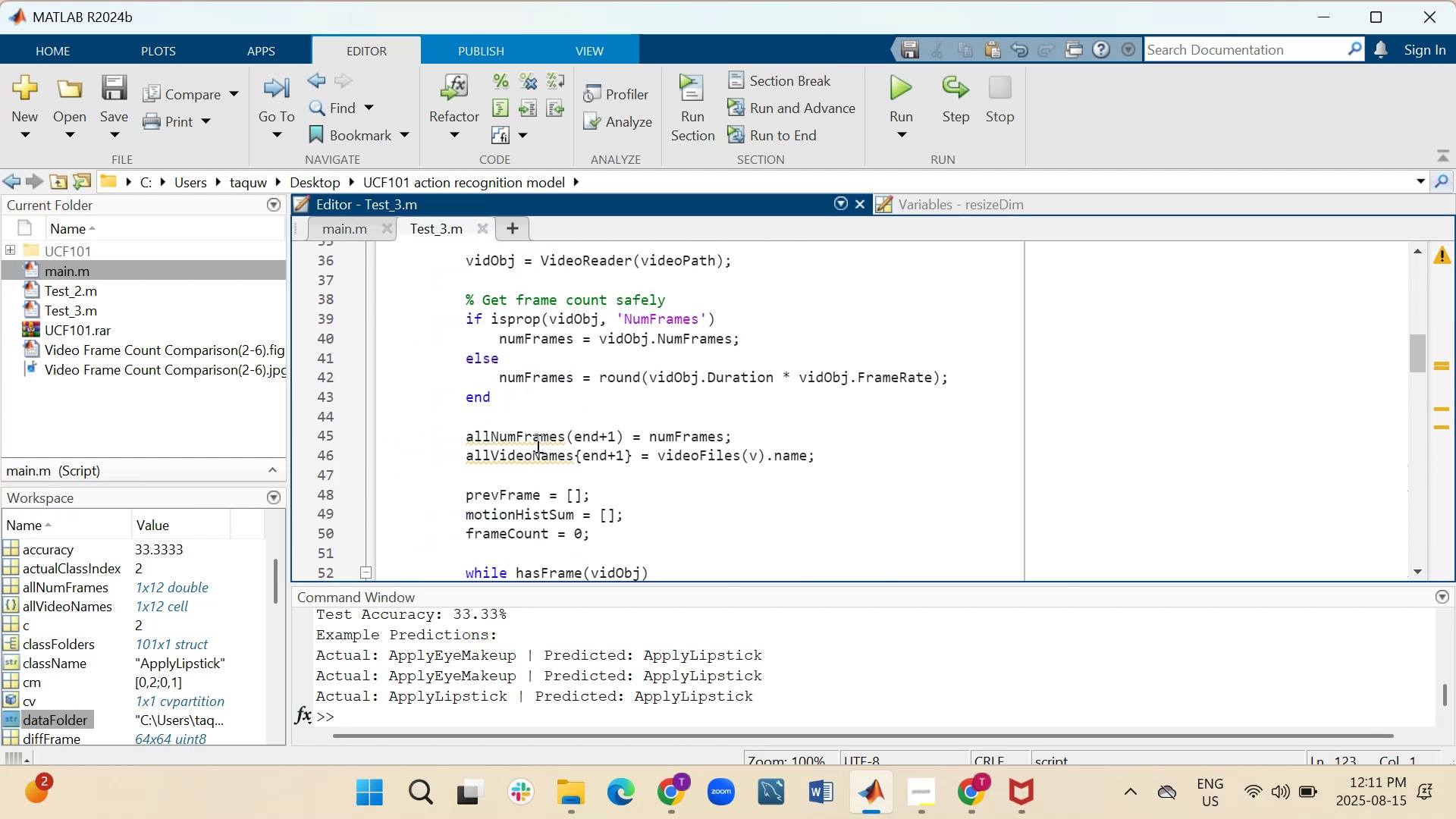 
scroll: coordinate [536, 443], scroll_direction: down, amount: 8.0
 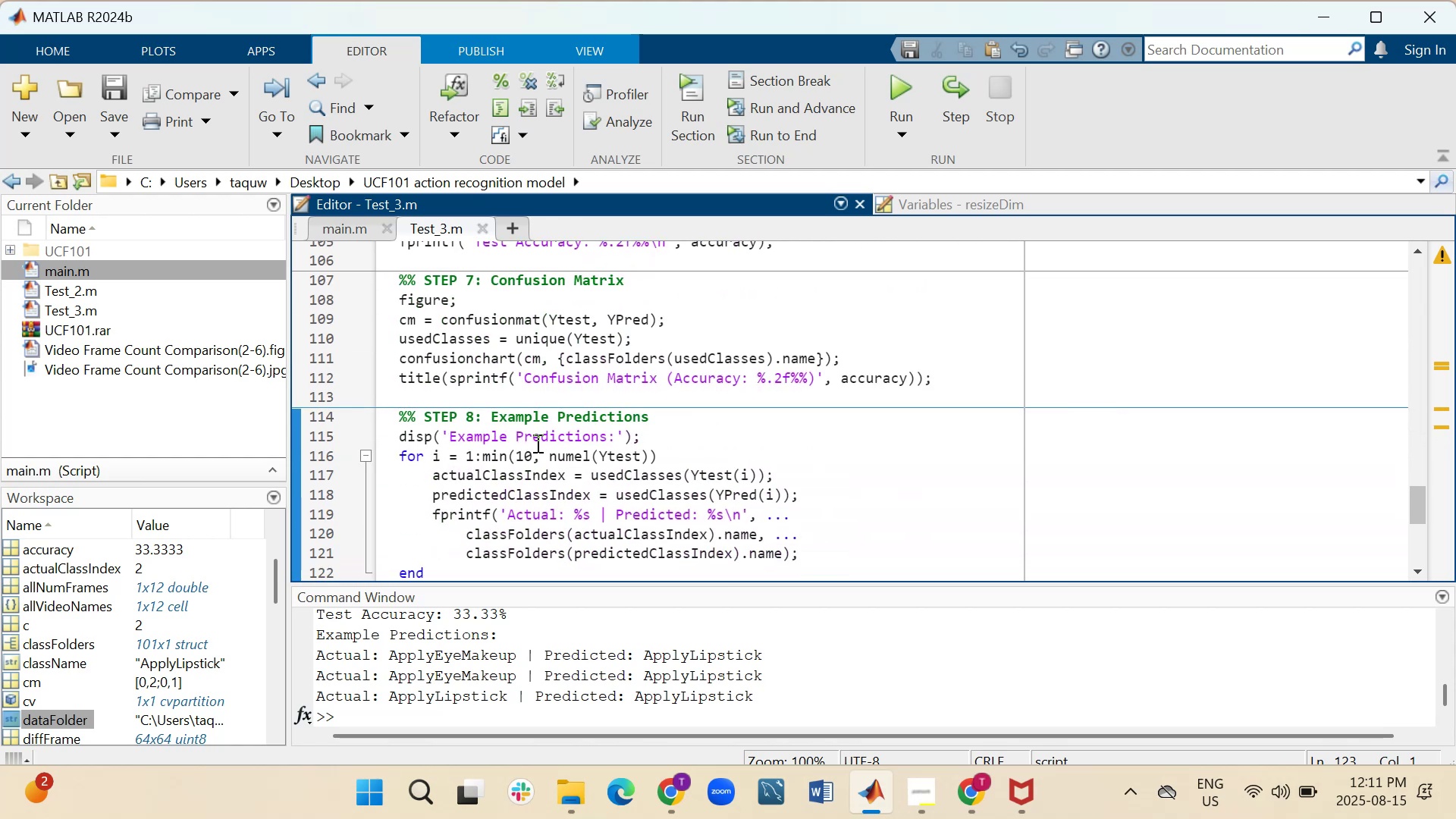 
scroll: coordinate [536, 443], scroll_direction: up, amount: 6.0
 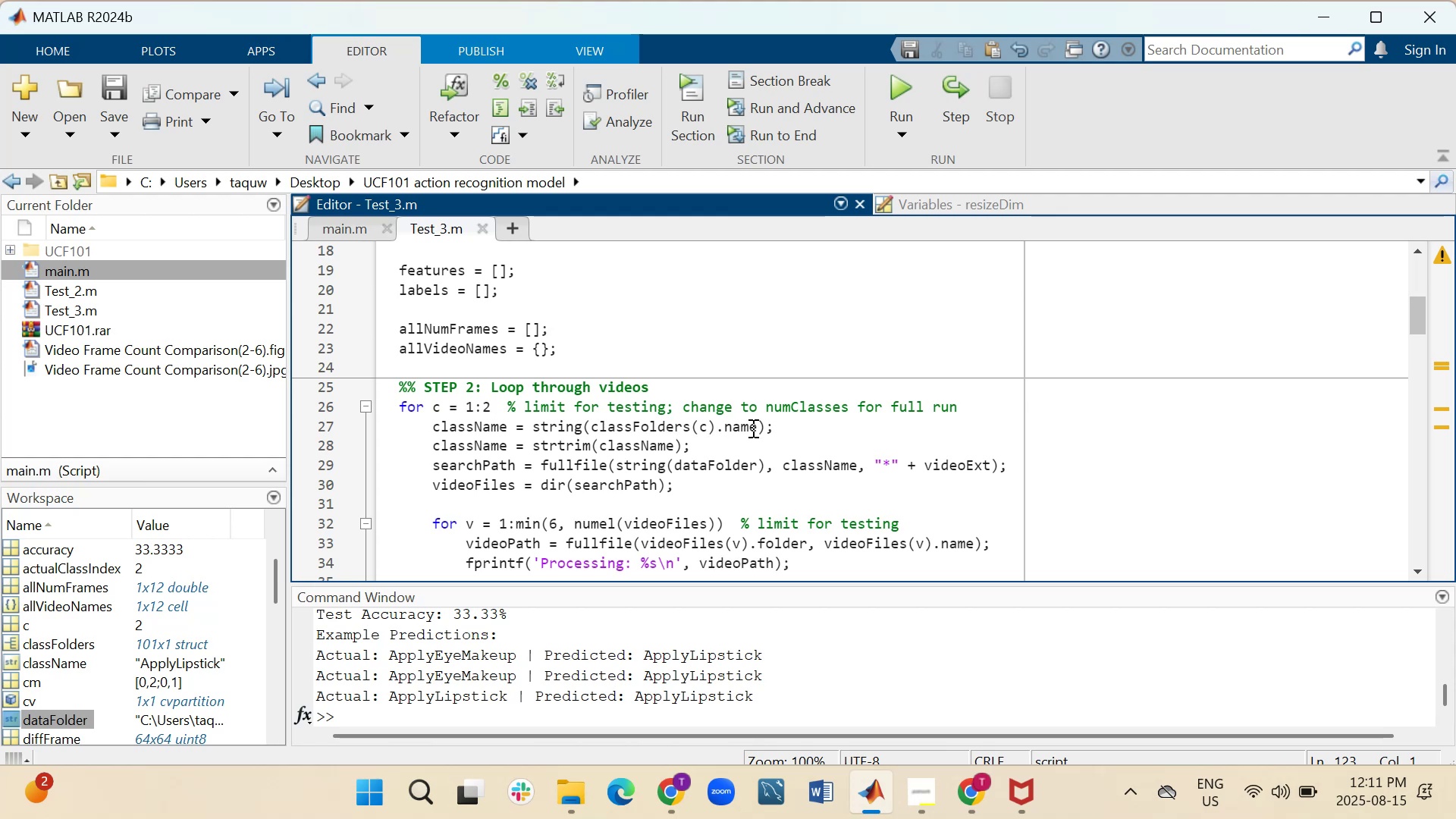 
wait(7.72)
 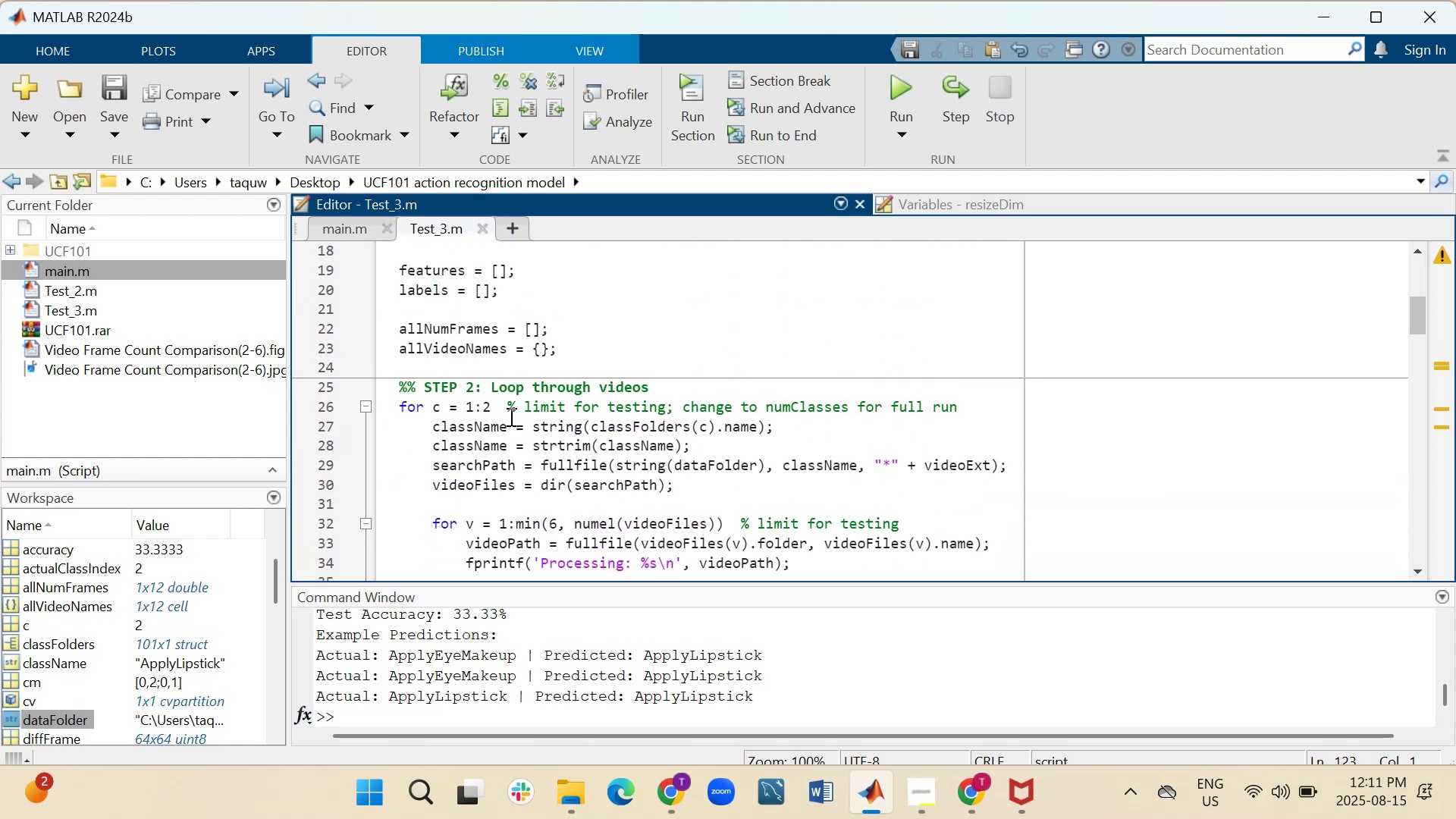 
scroll: coordinate [679, 394], scroll_direction: up, amount: 4.0
 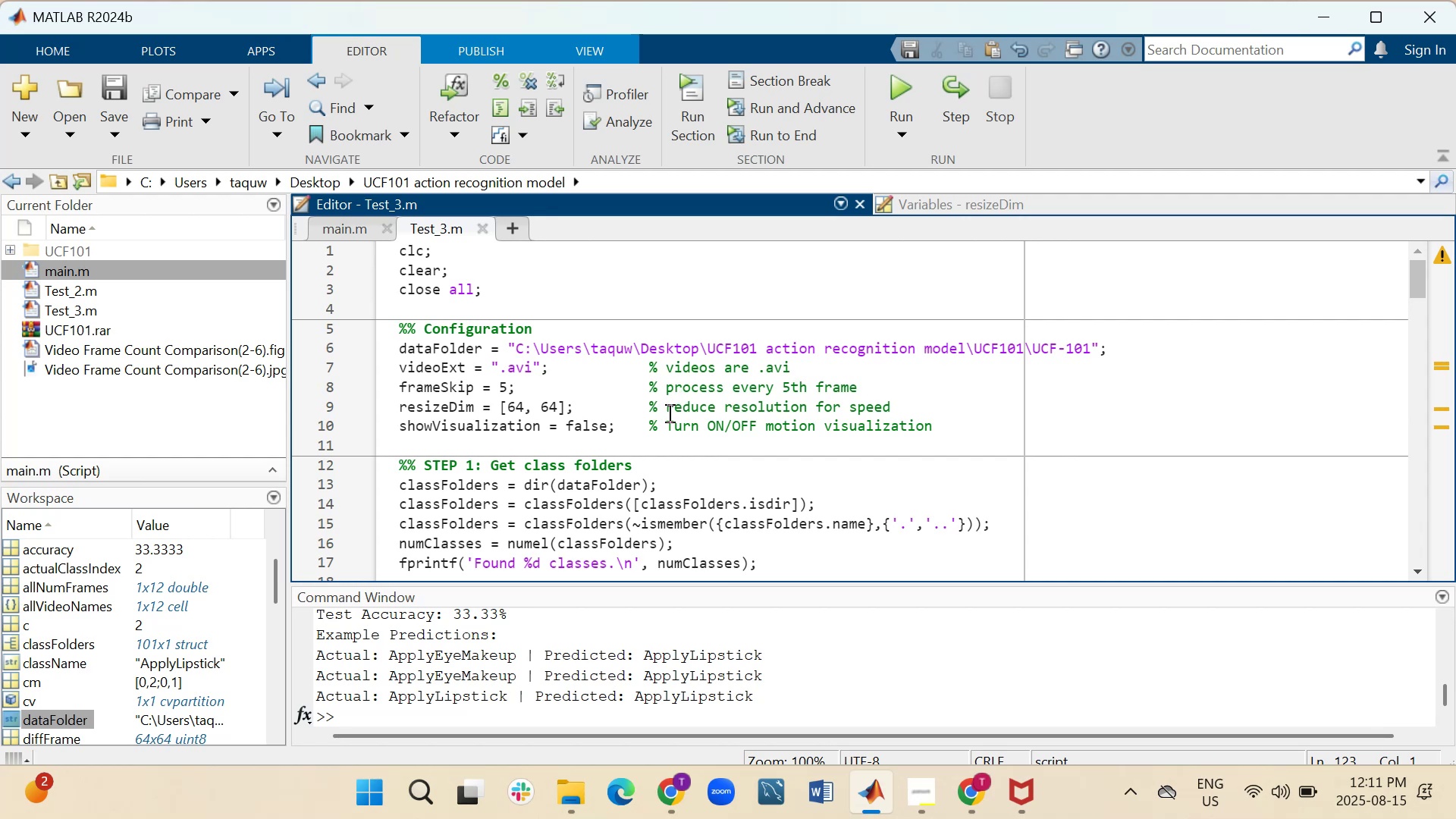 
scroll: coordinate [667, 413], scroll_direction: down, amount: 5.0
 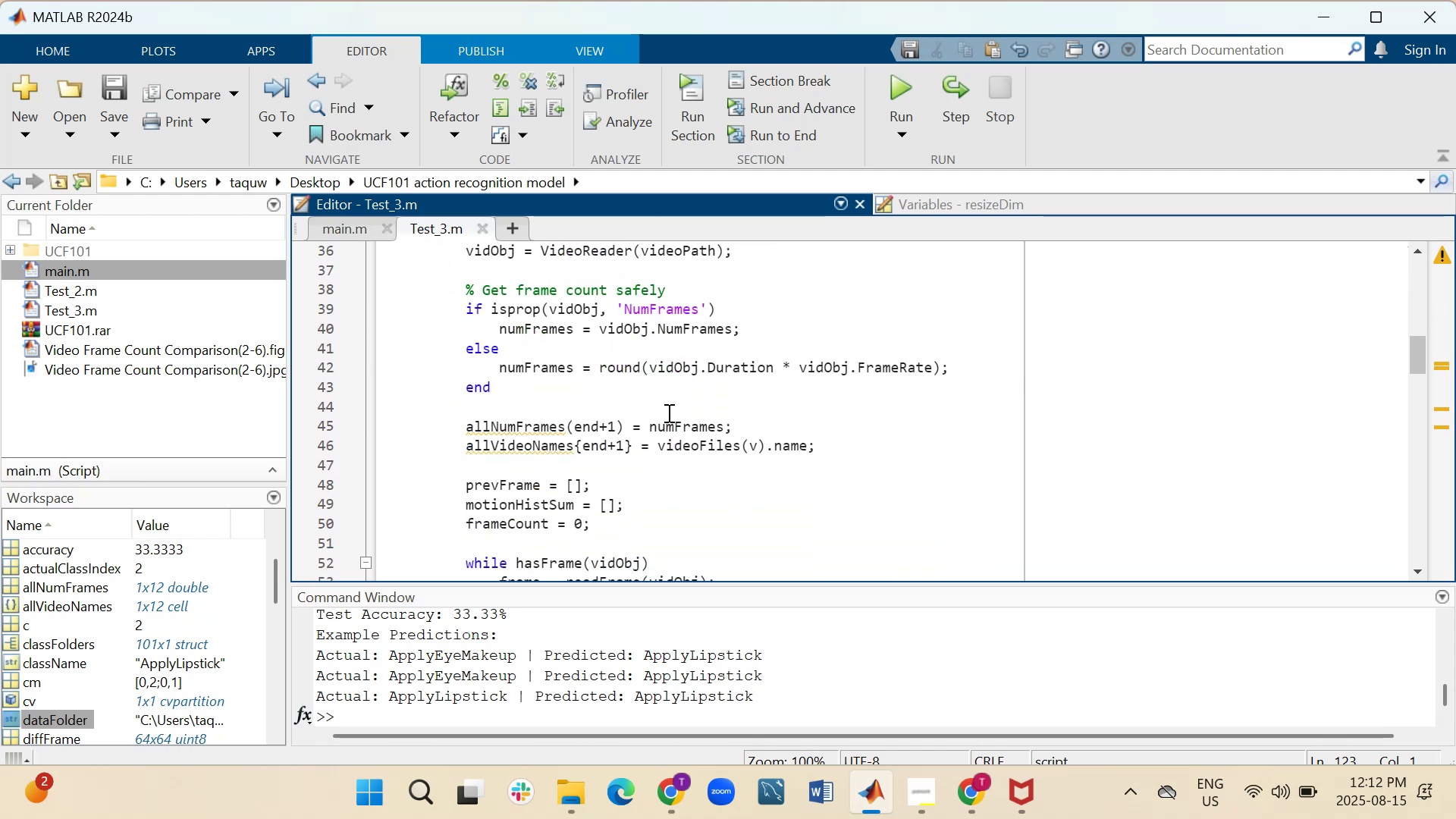 
scroll: coordinate [667, 413], scroll_direction: down, amount: 2.0
 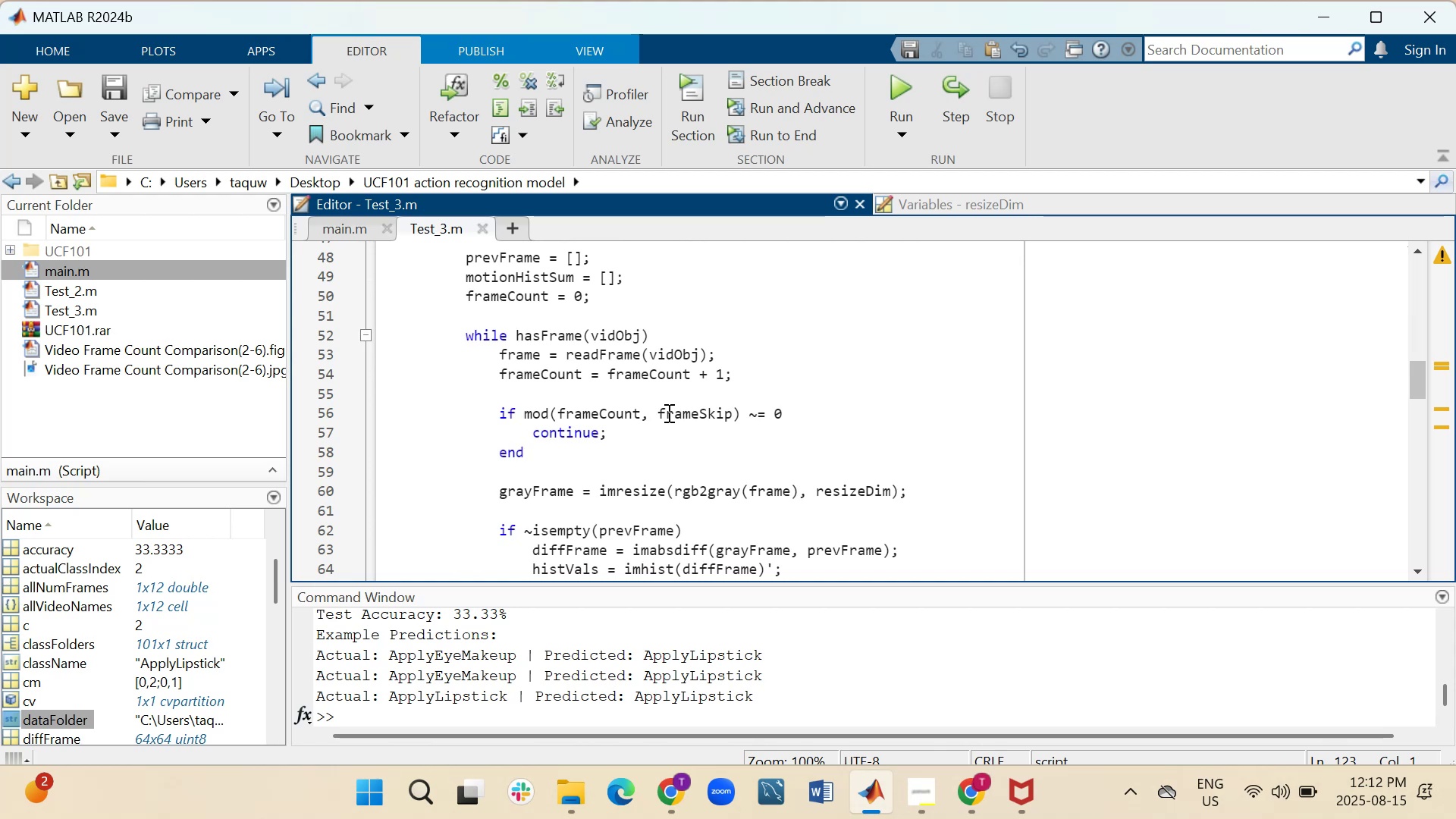 
wait(11.61)
 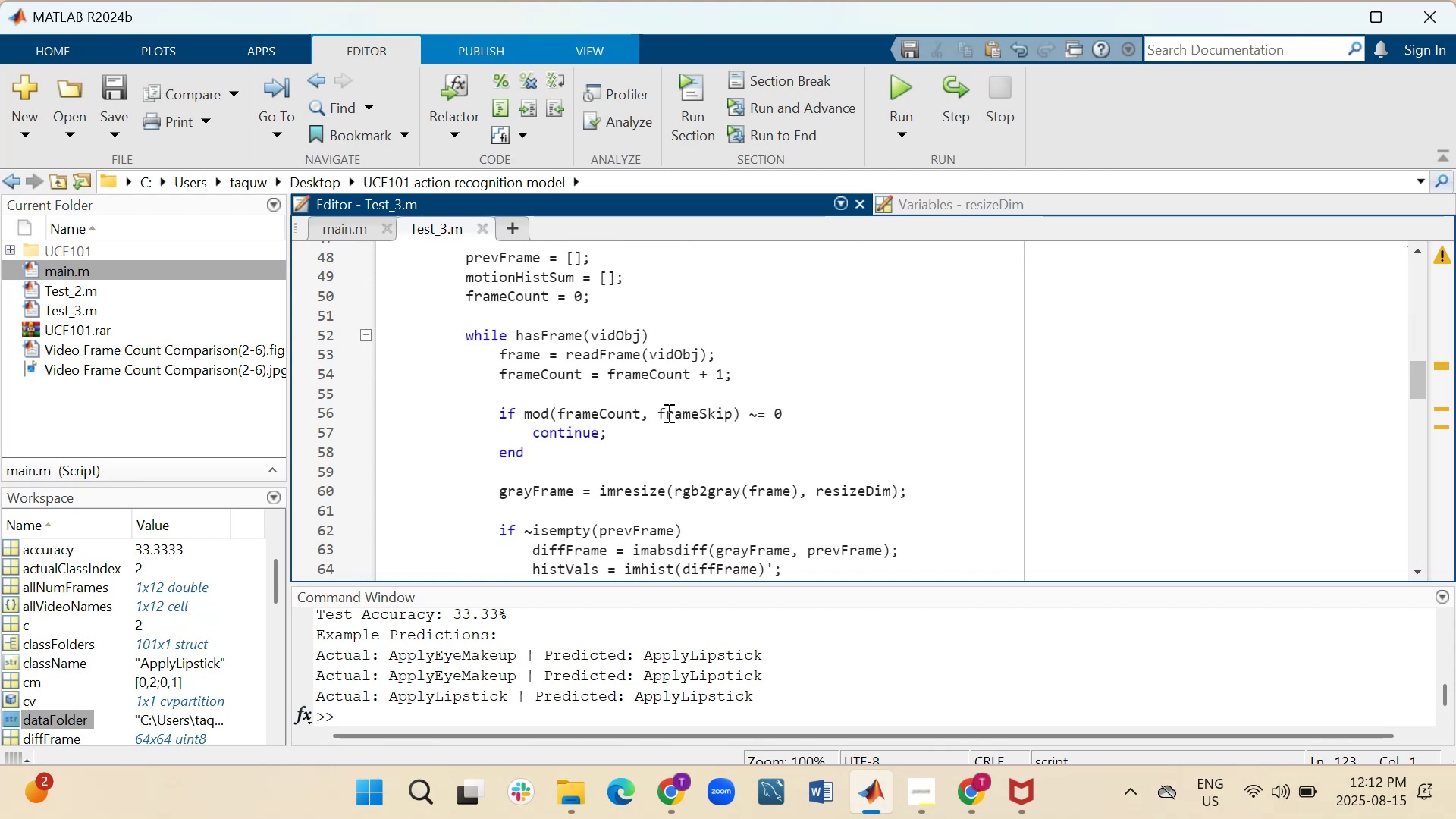 
scroll: coordinate [653, 432], scroll_direction: down, amount: 2.0
 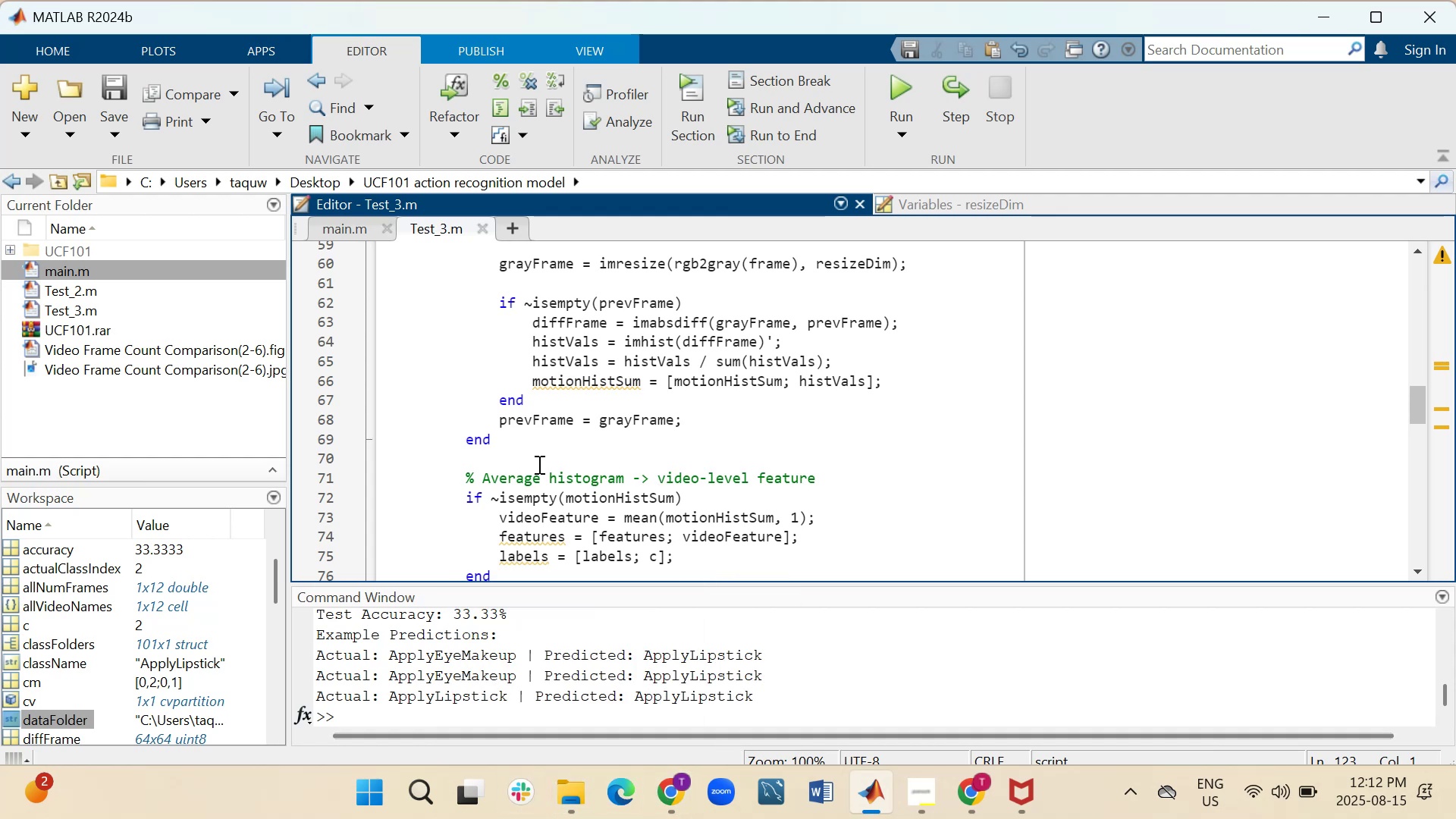 
wait(6.05)
 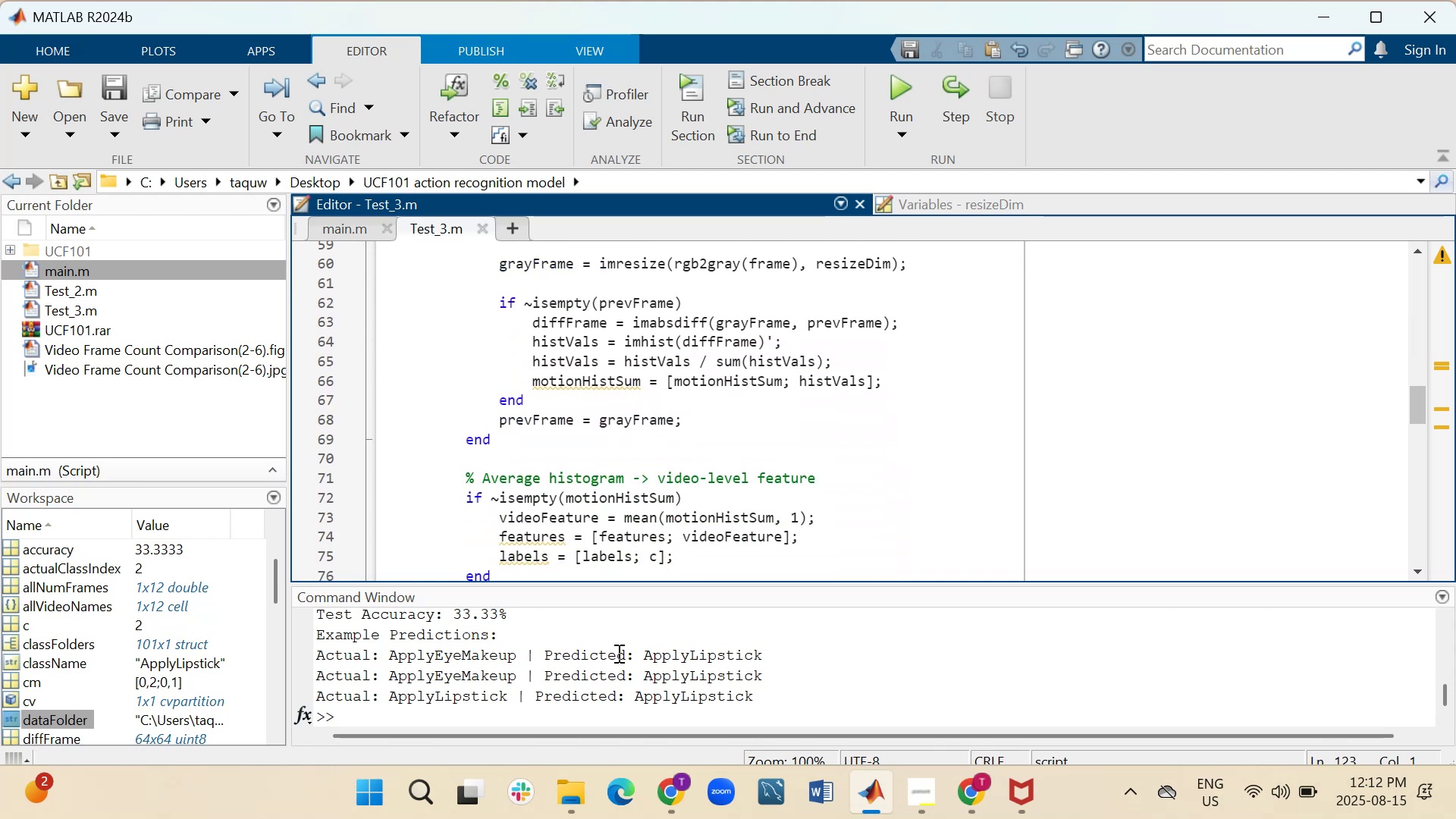 
left_click([344, 228])
 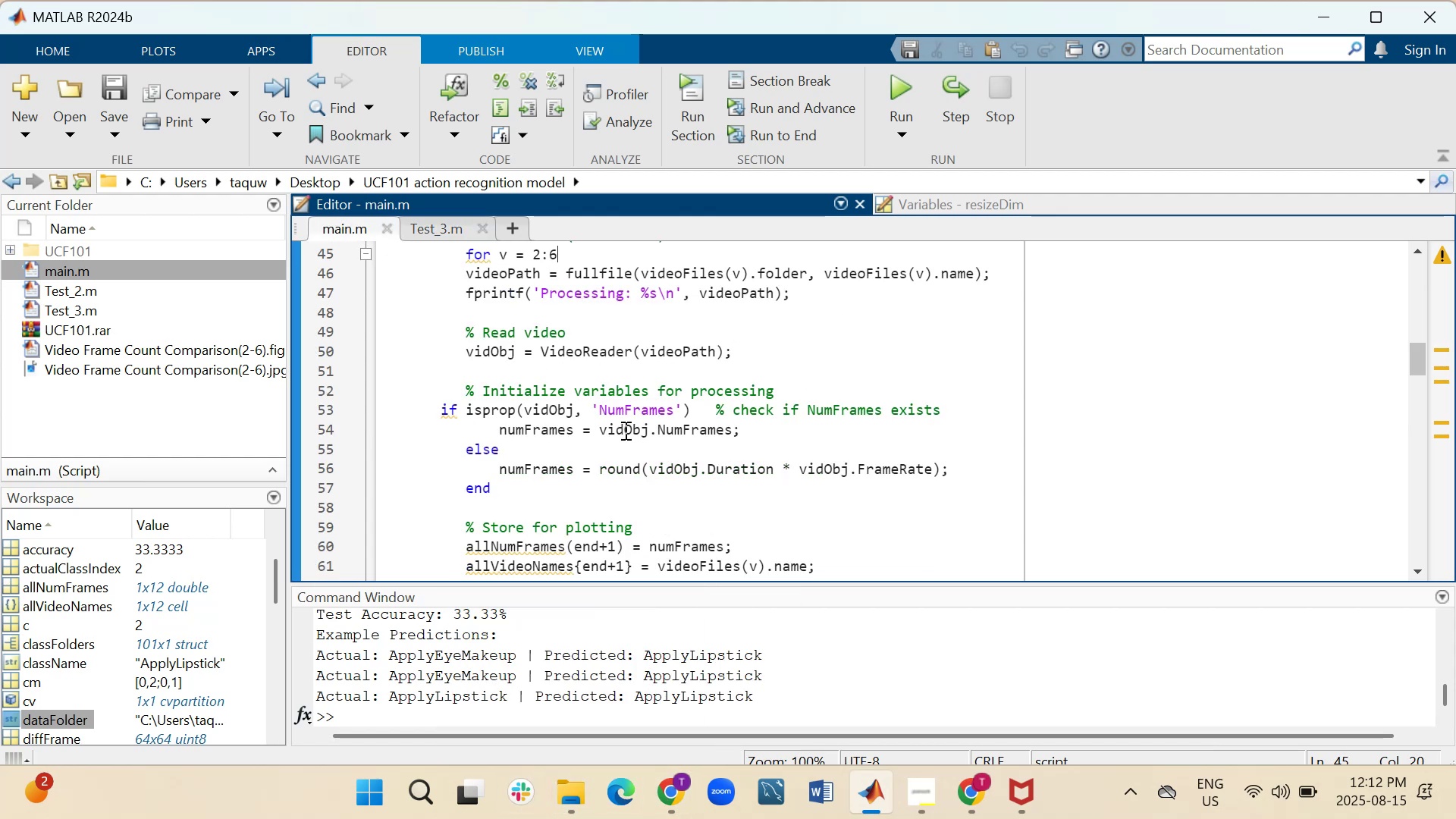 
scroll: coordinate [642, 504], scroll_direction: down, amount: 1.0
 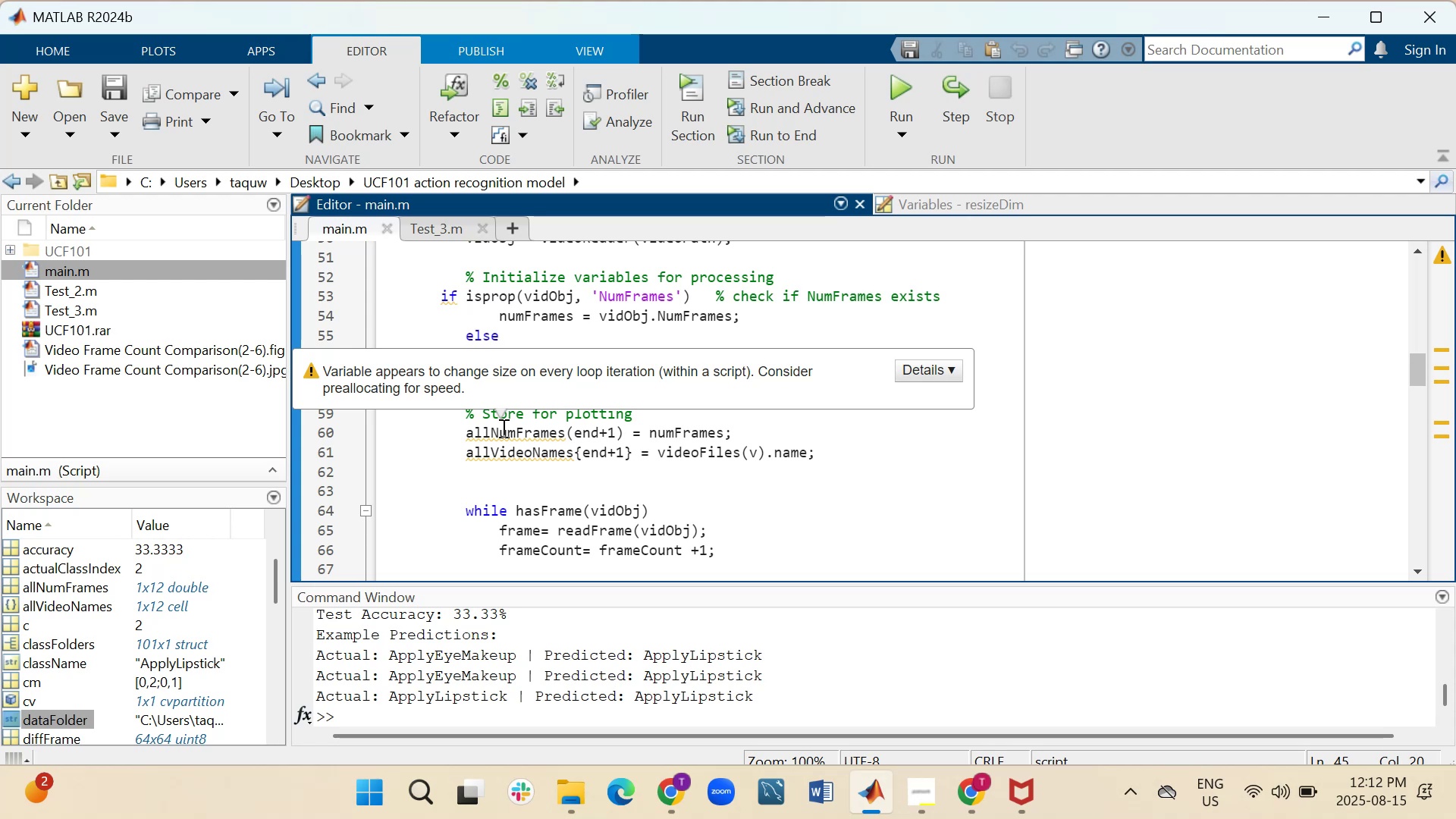 
wait(6.1)
 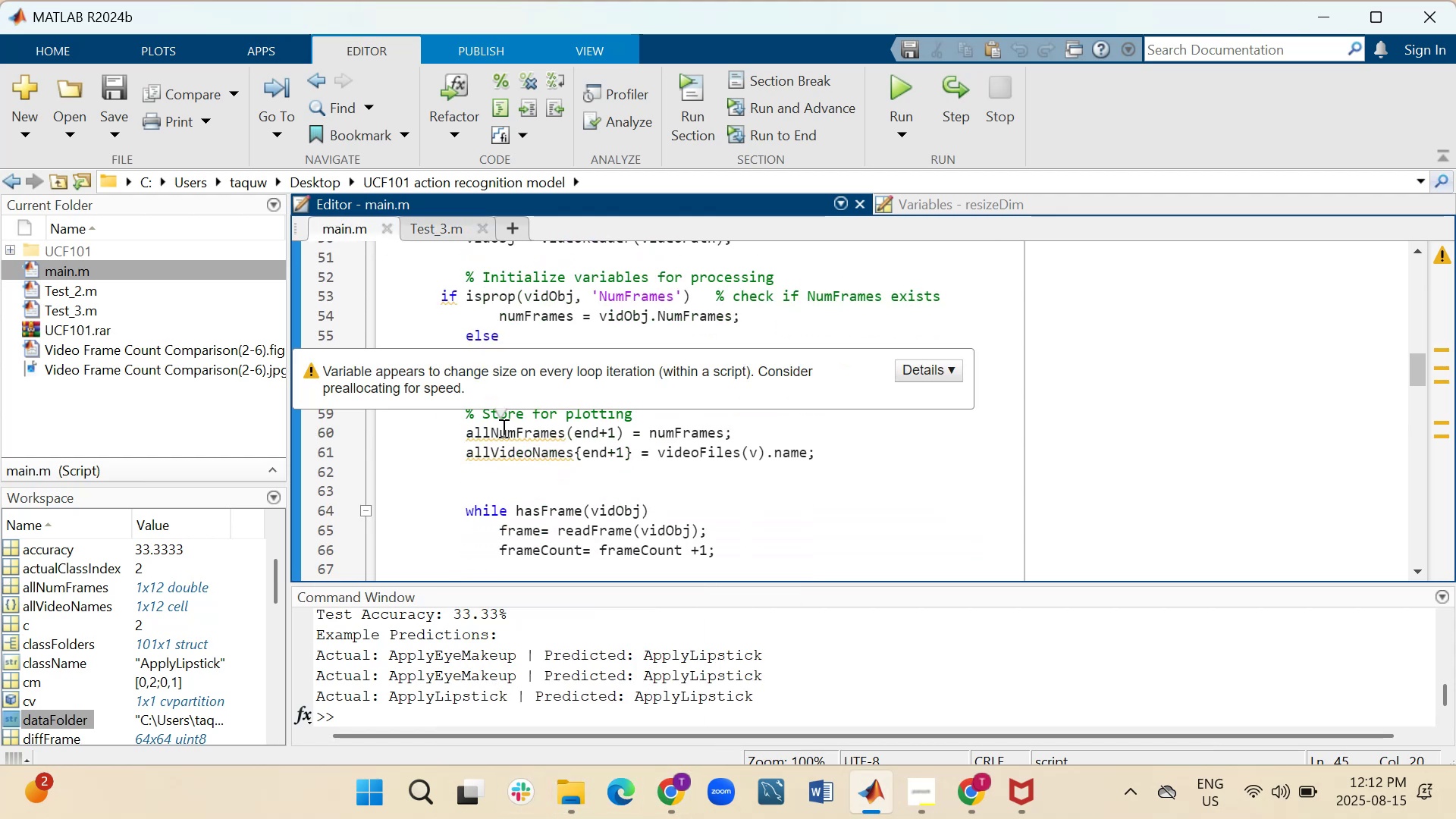 
scroll: coordinate [635, 481], scroll_direction: down, amount: 3.0
 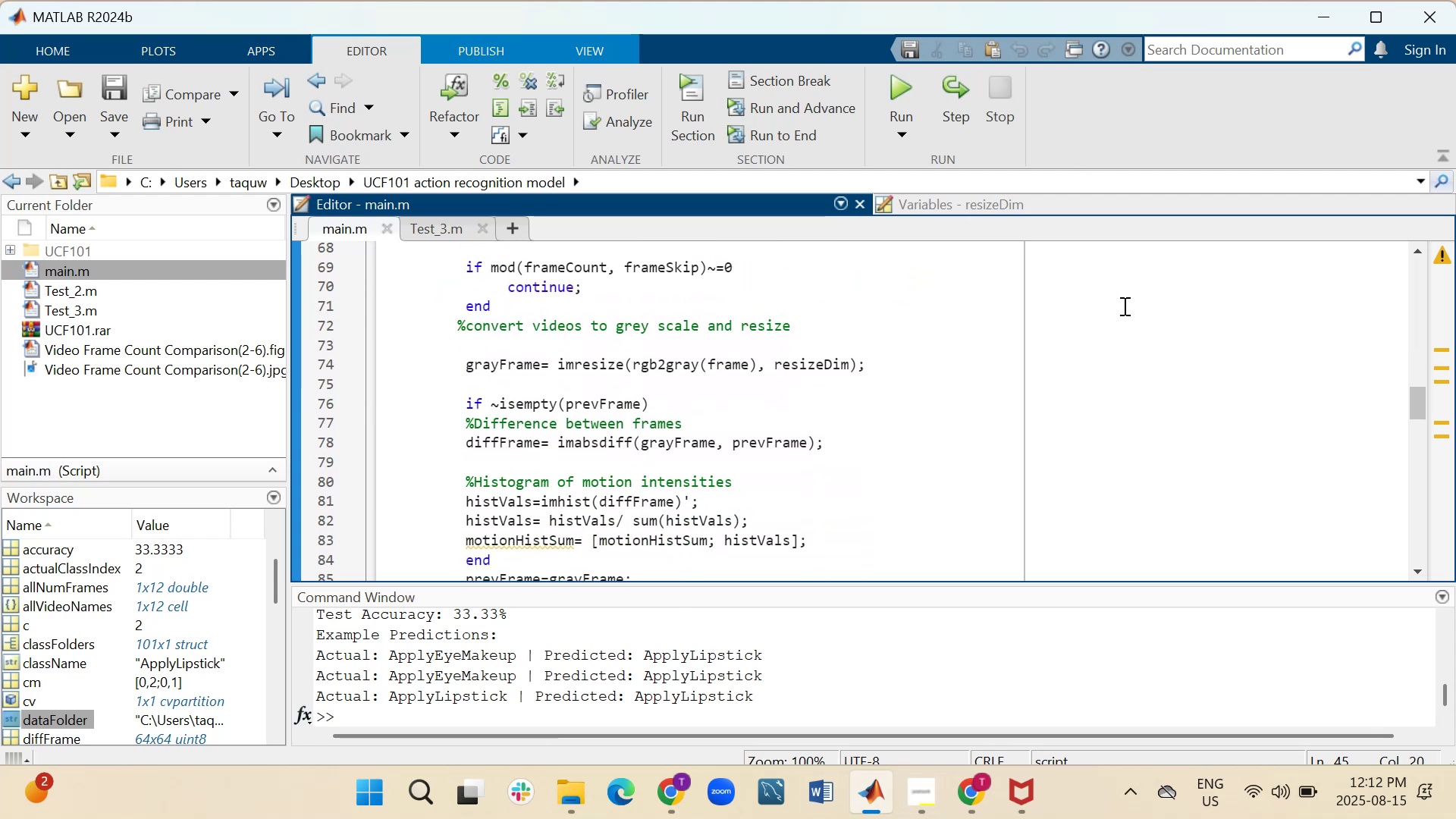 
wait(6.16)
 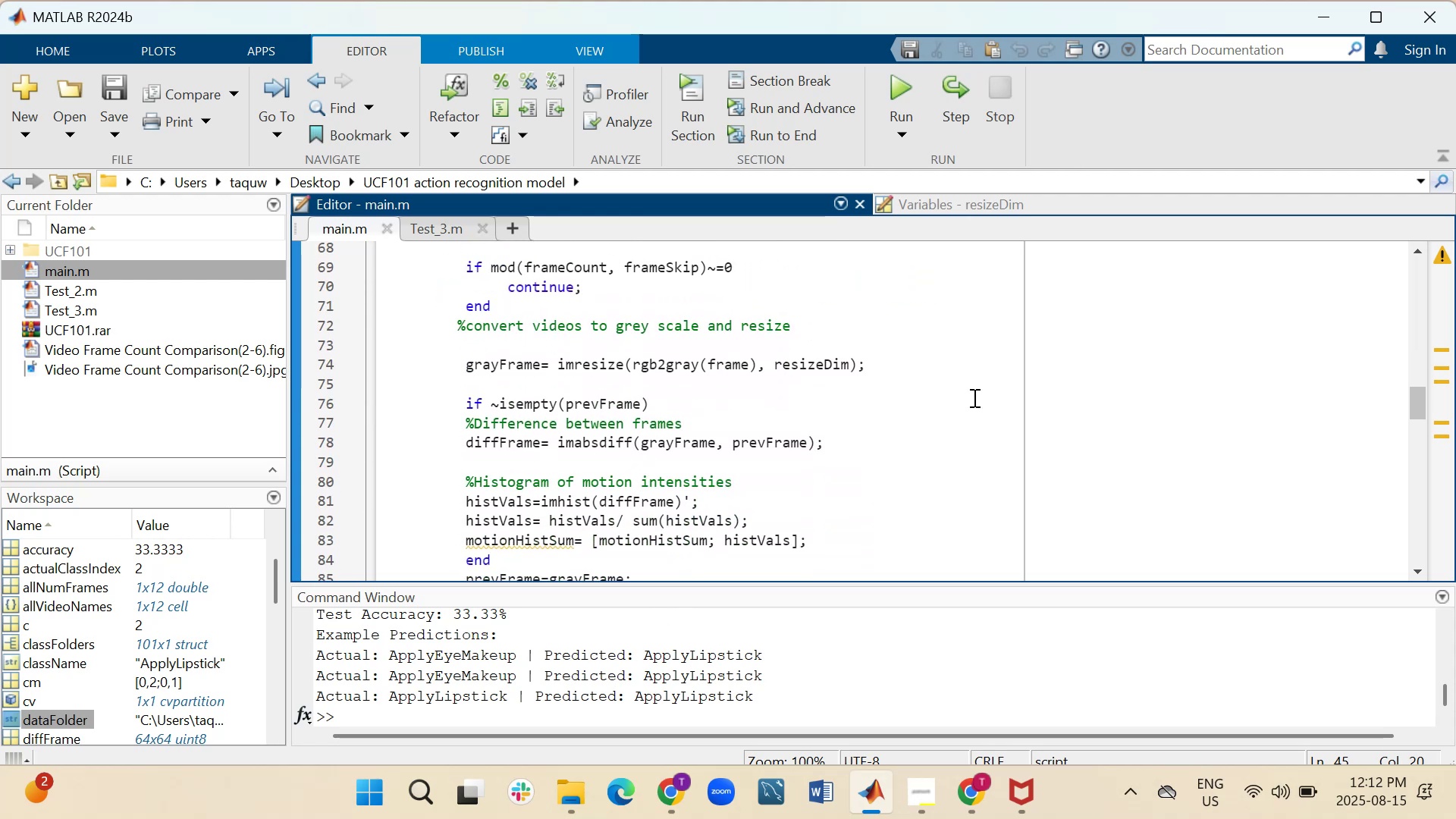 
scroll: coordinate [642, 488], scroll_direction: down, amount: 6.0
 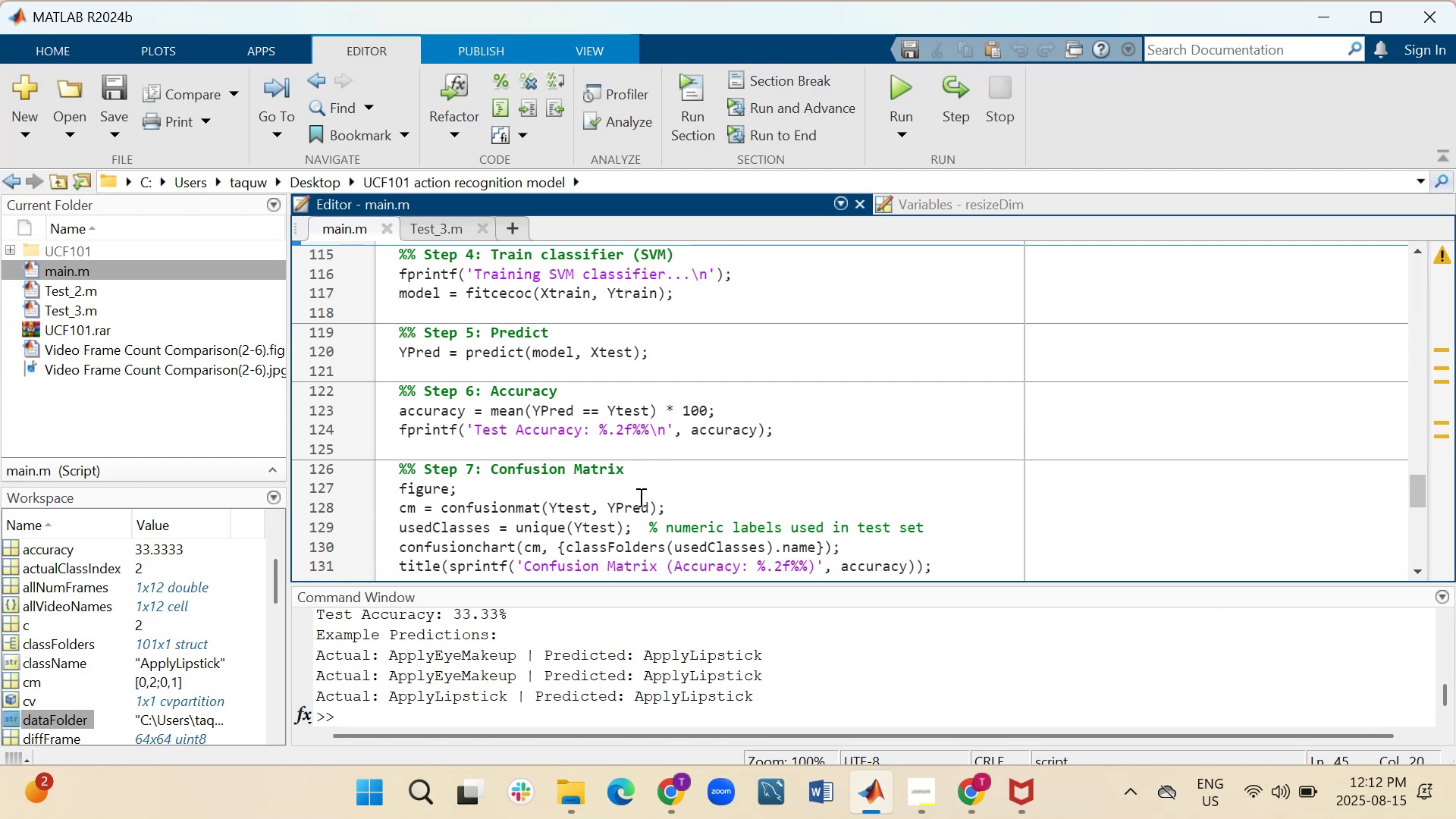 
wait(6.54)
 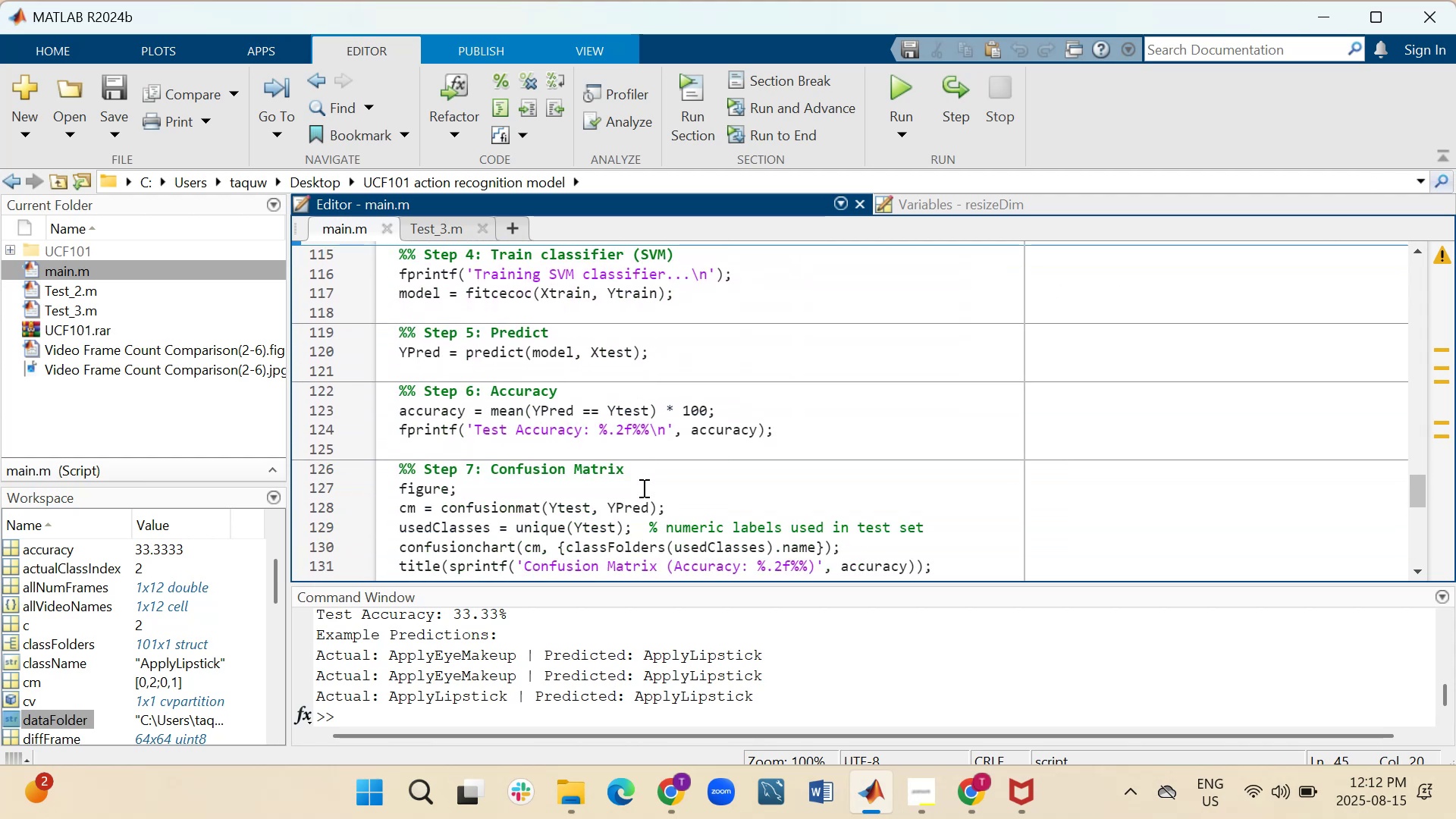 
scroll: coordinate [639, 497], scroll_direction: down, amount: 1.0
 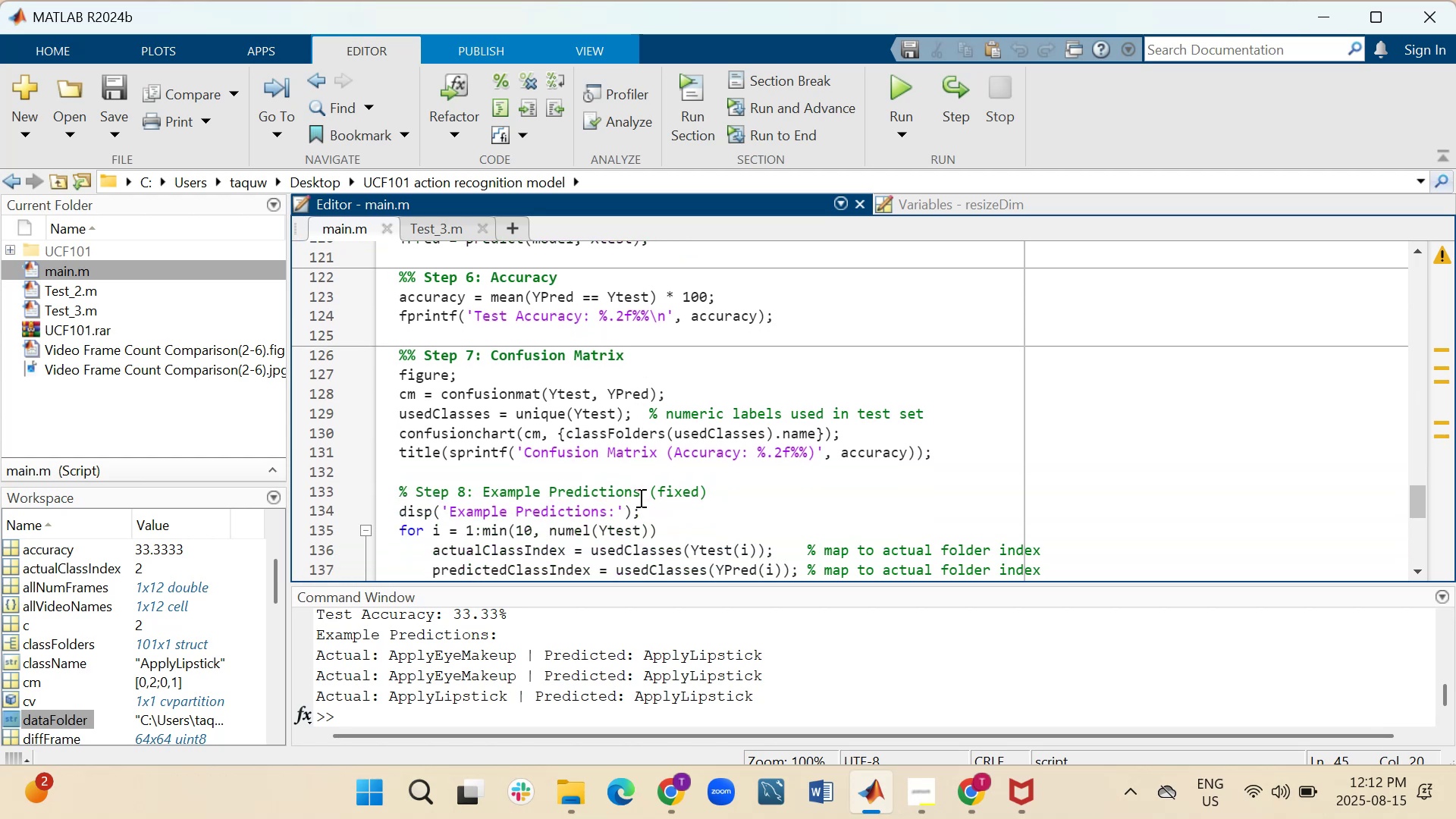 
wait(5.03)
 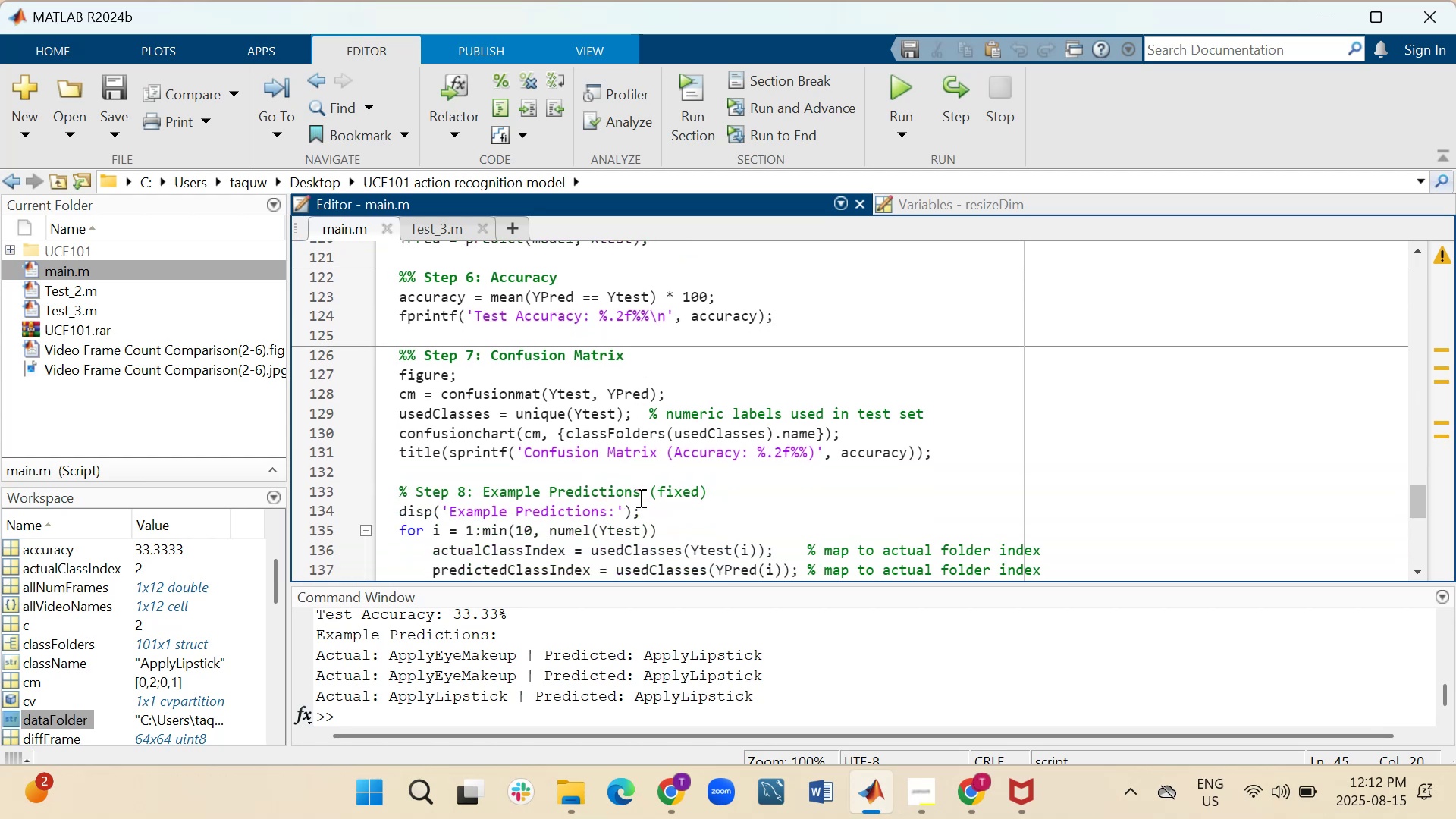 
scroll: coordinate [639, 497], scroll_direction: down, amount: 1.0
 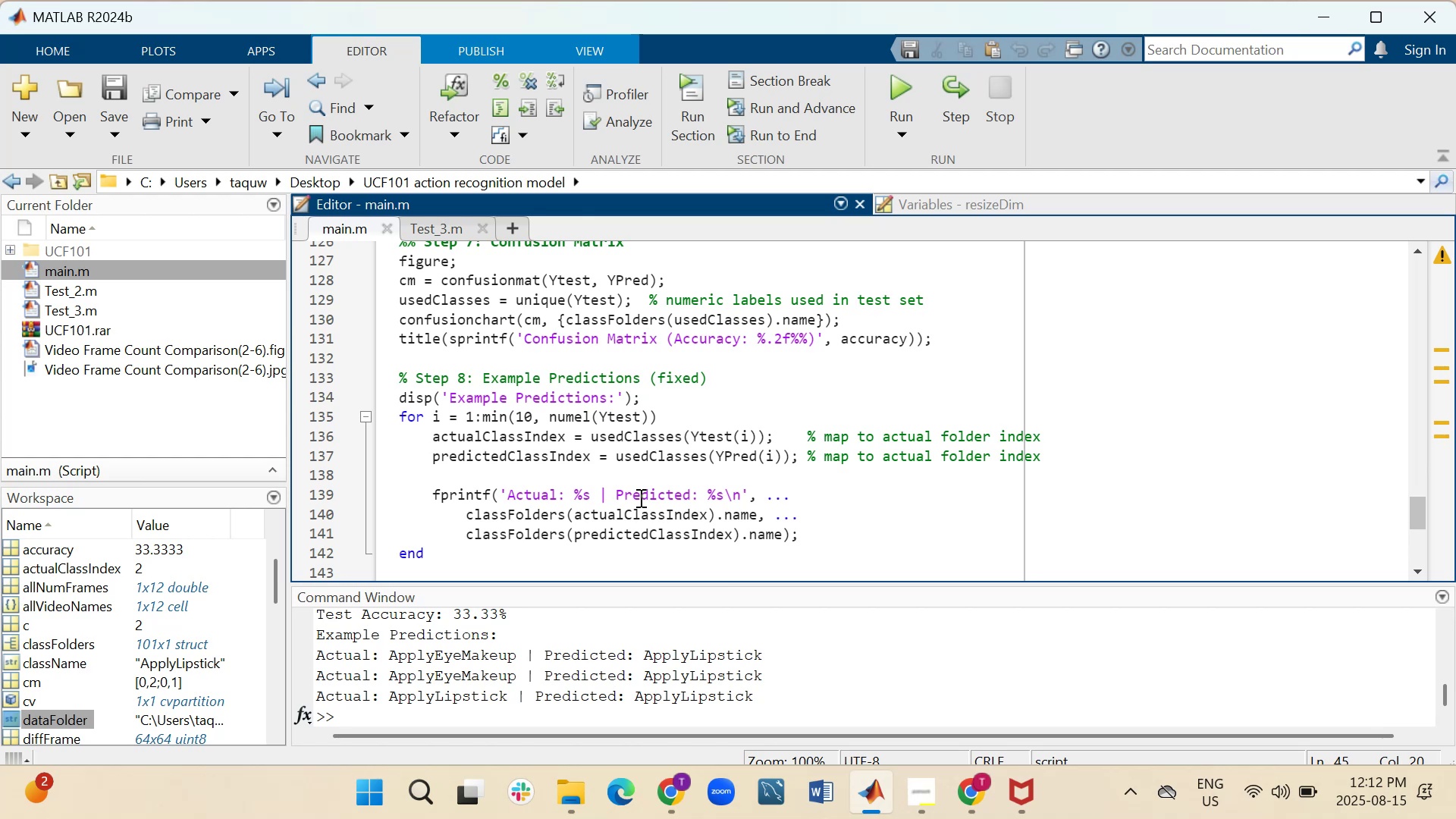 
scroll: coordinate [563, 478], scroll_direction: up, amount: 6.0
 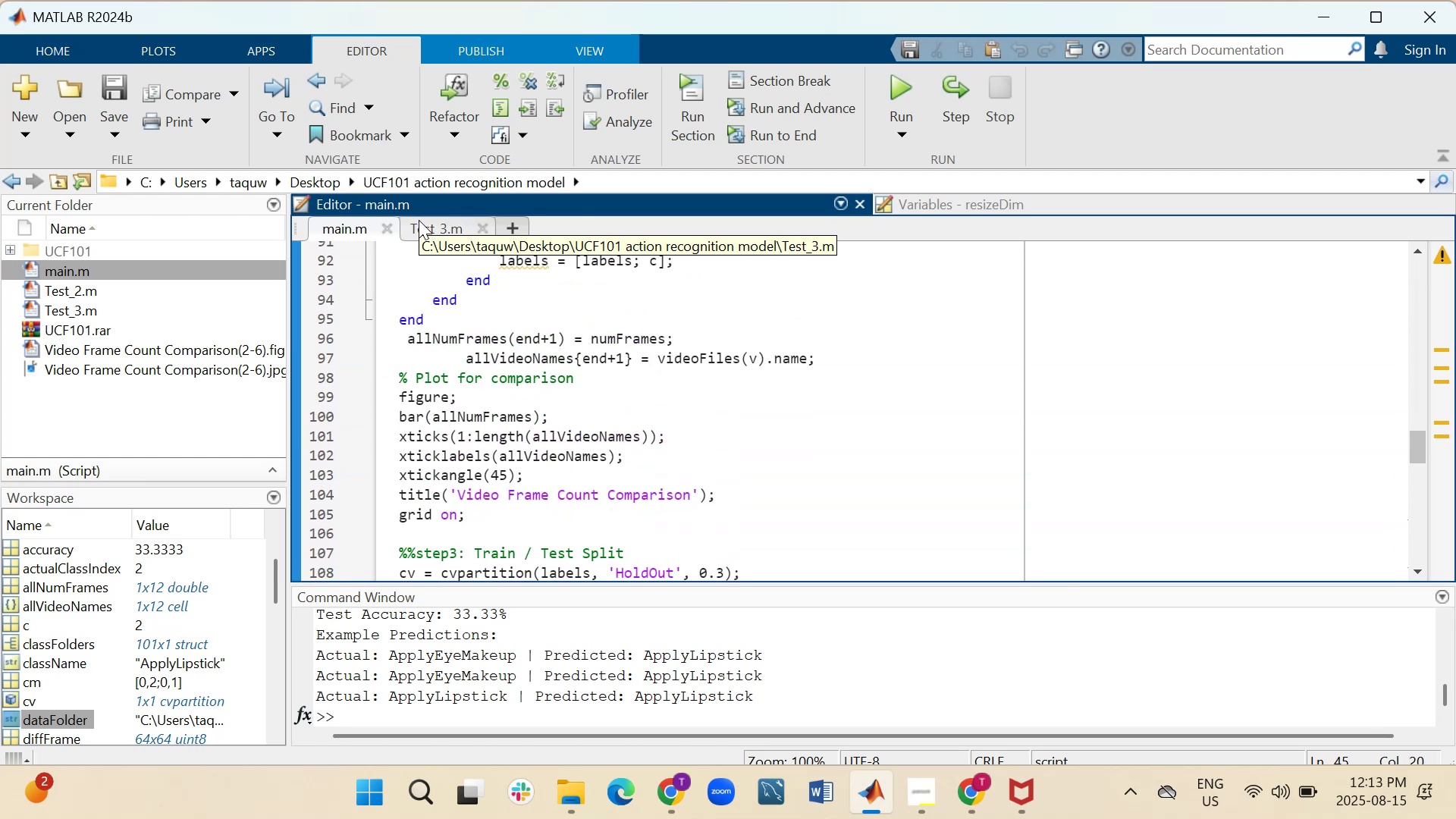 
left_click([419, 220])
 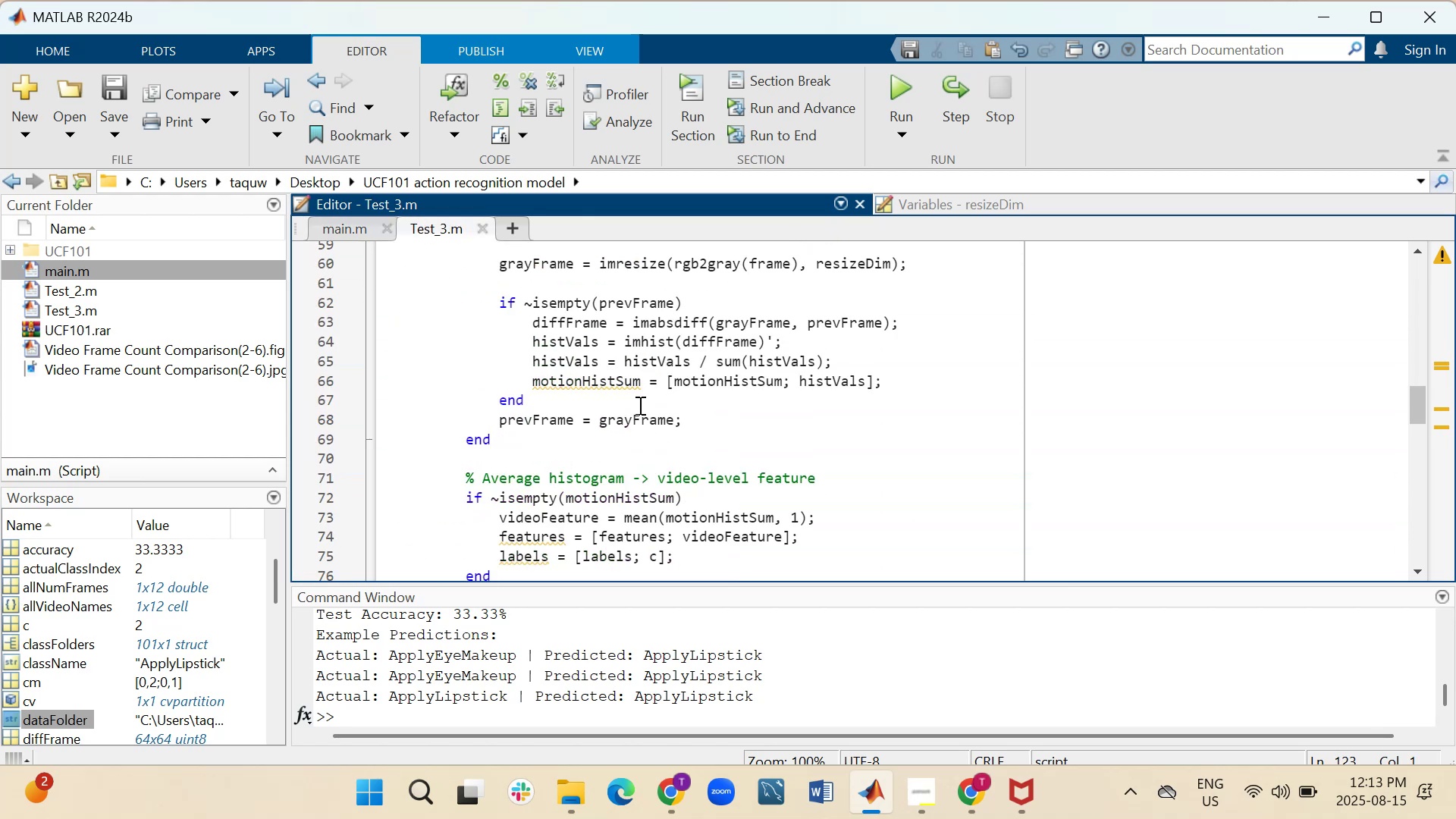 
left_click([639, 405])
 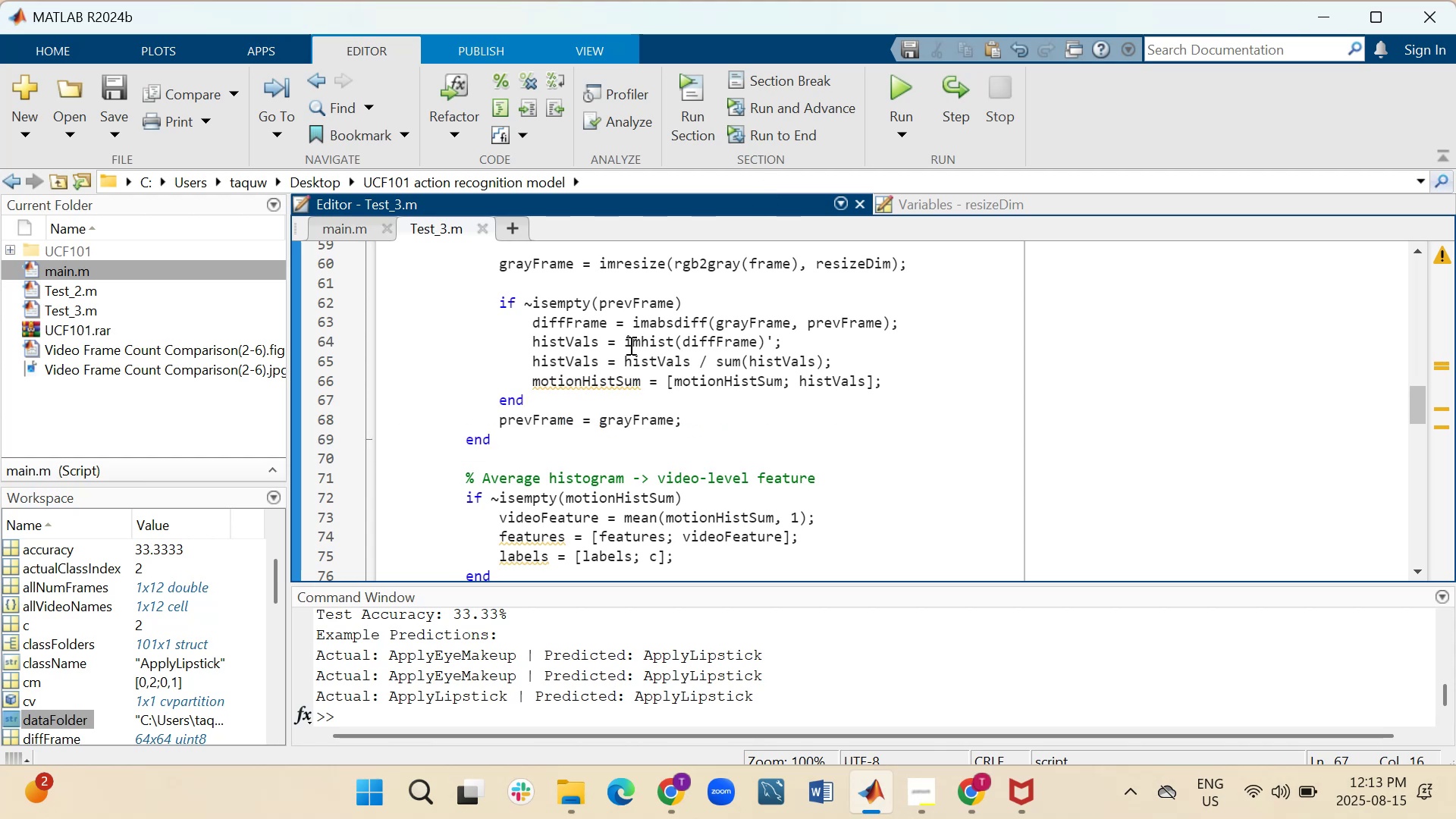 
wait(10.57)
 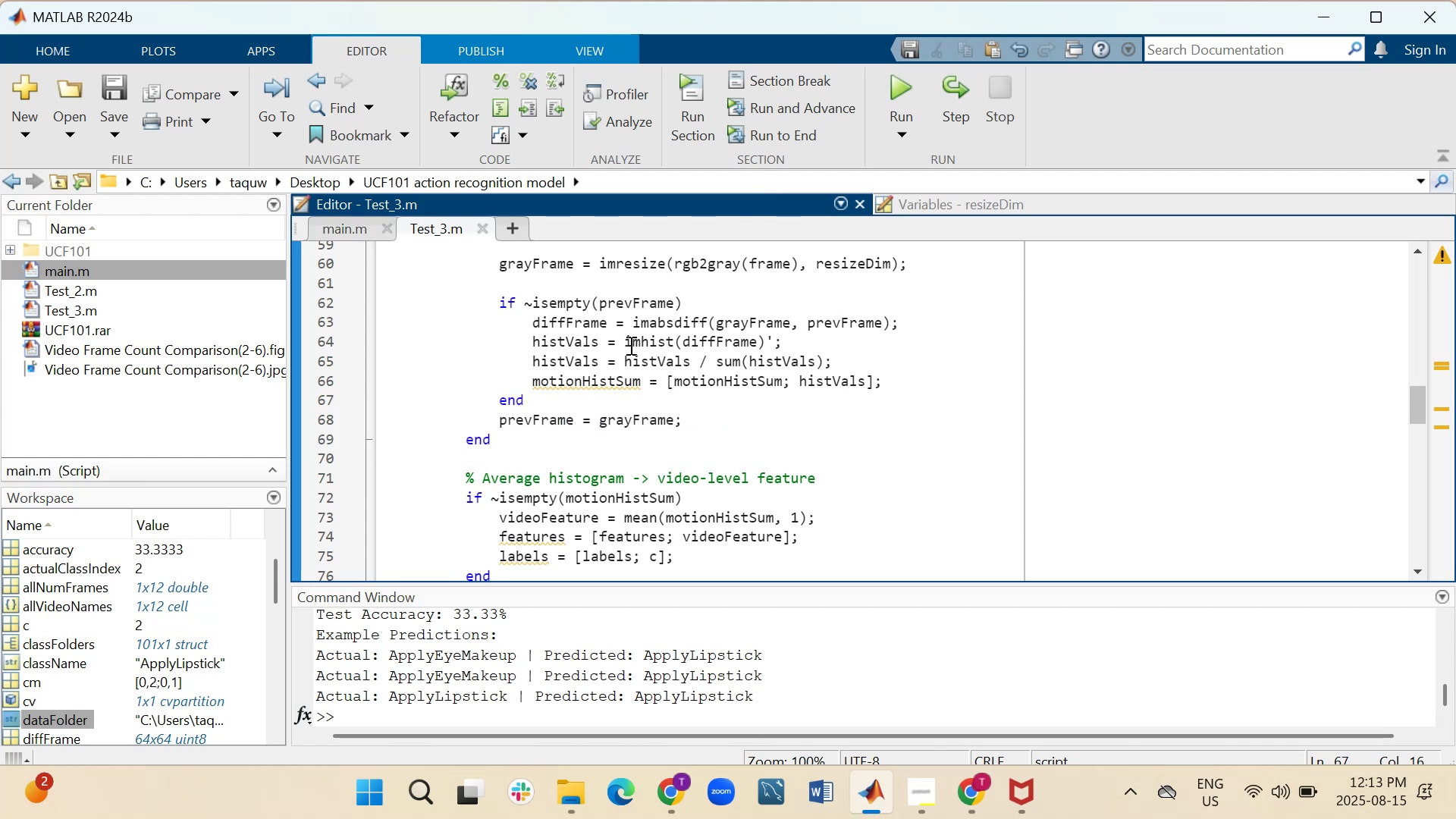 
scroll: coordinate [623, 479], scroll_direction: up, amount: 3.0
 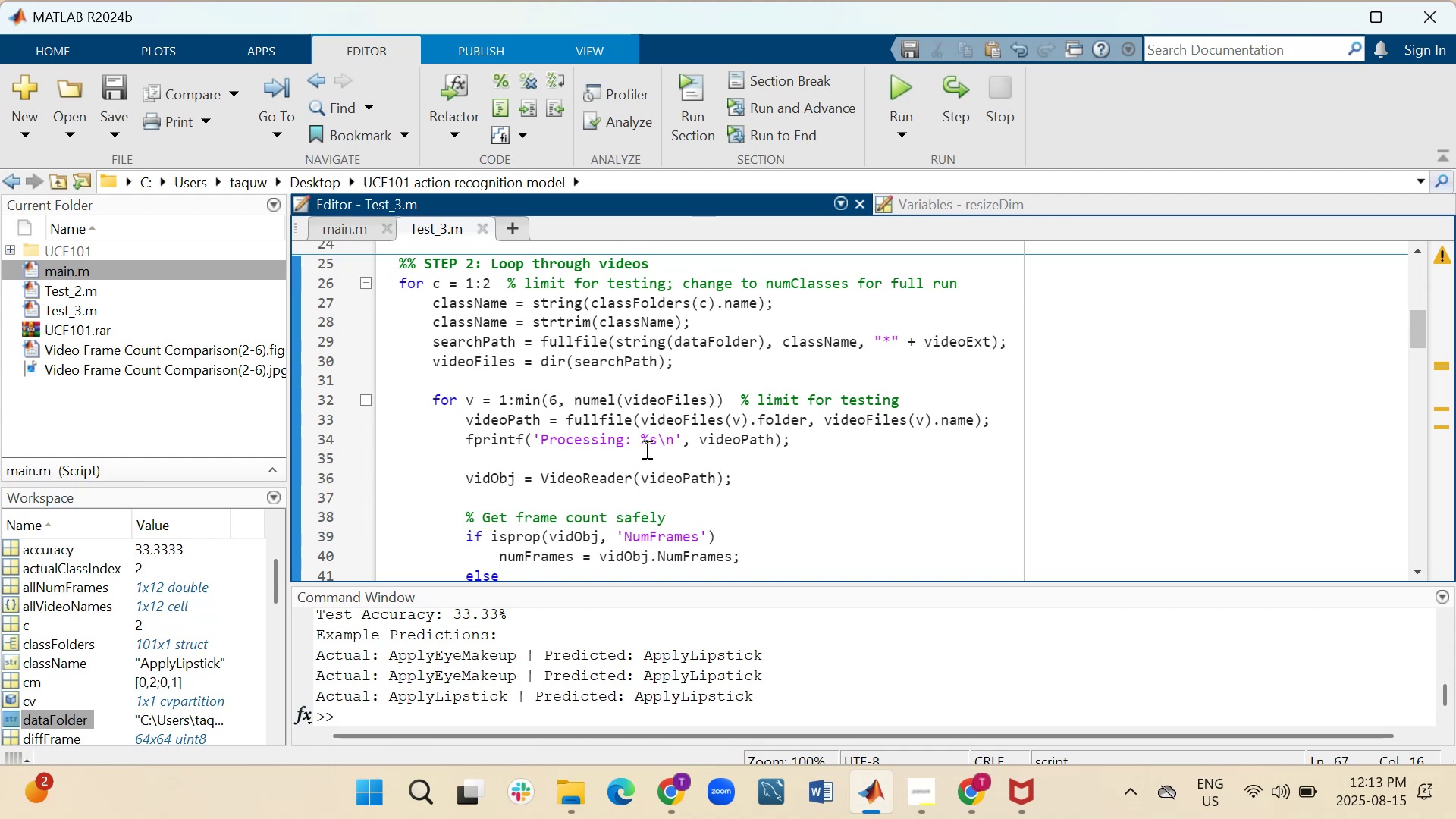 
wait(24.22)
 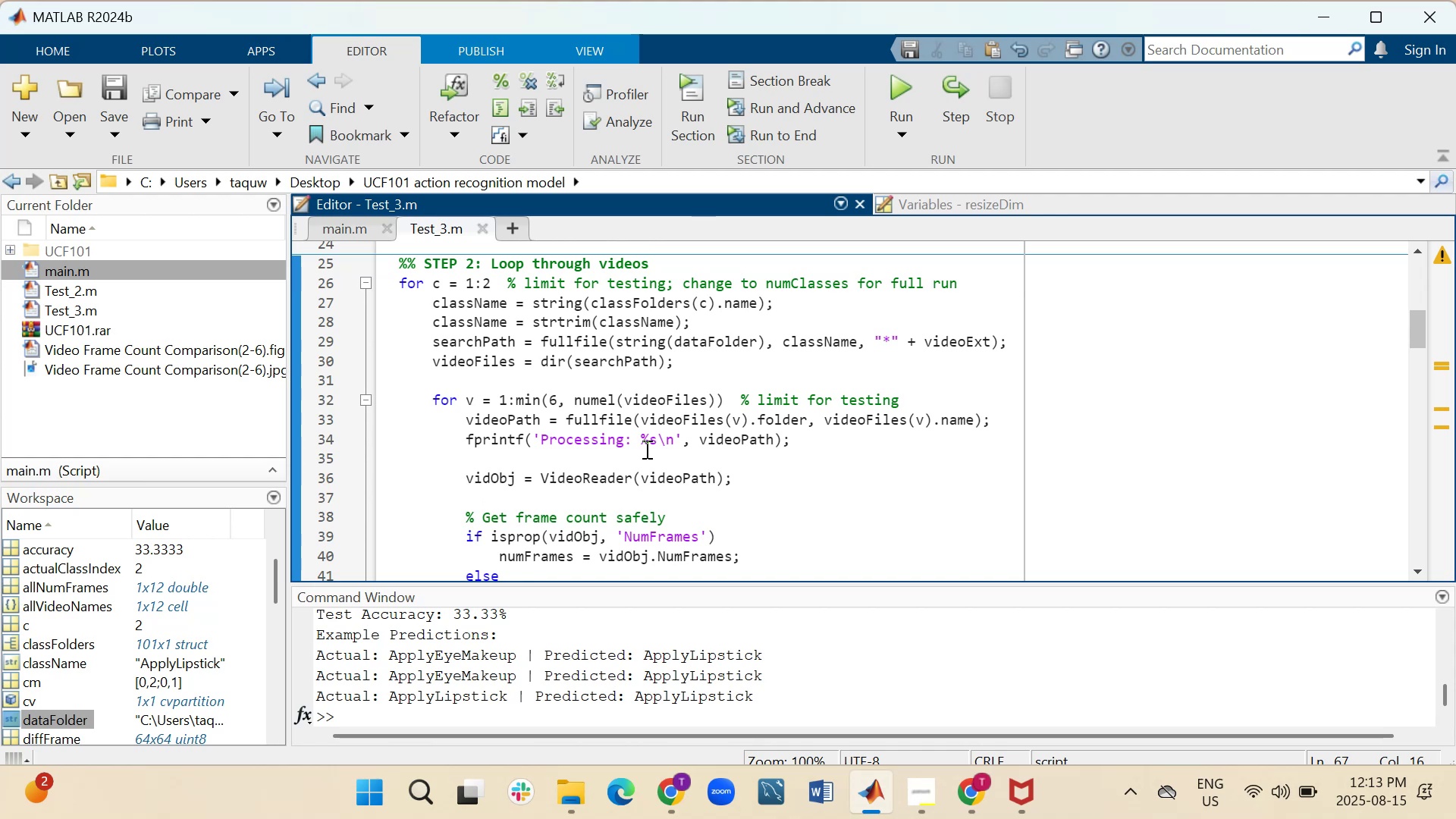 
hold_key(key=ControlLeft, duration=0.93)
 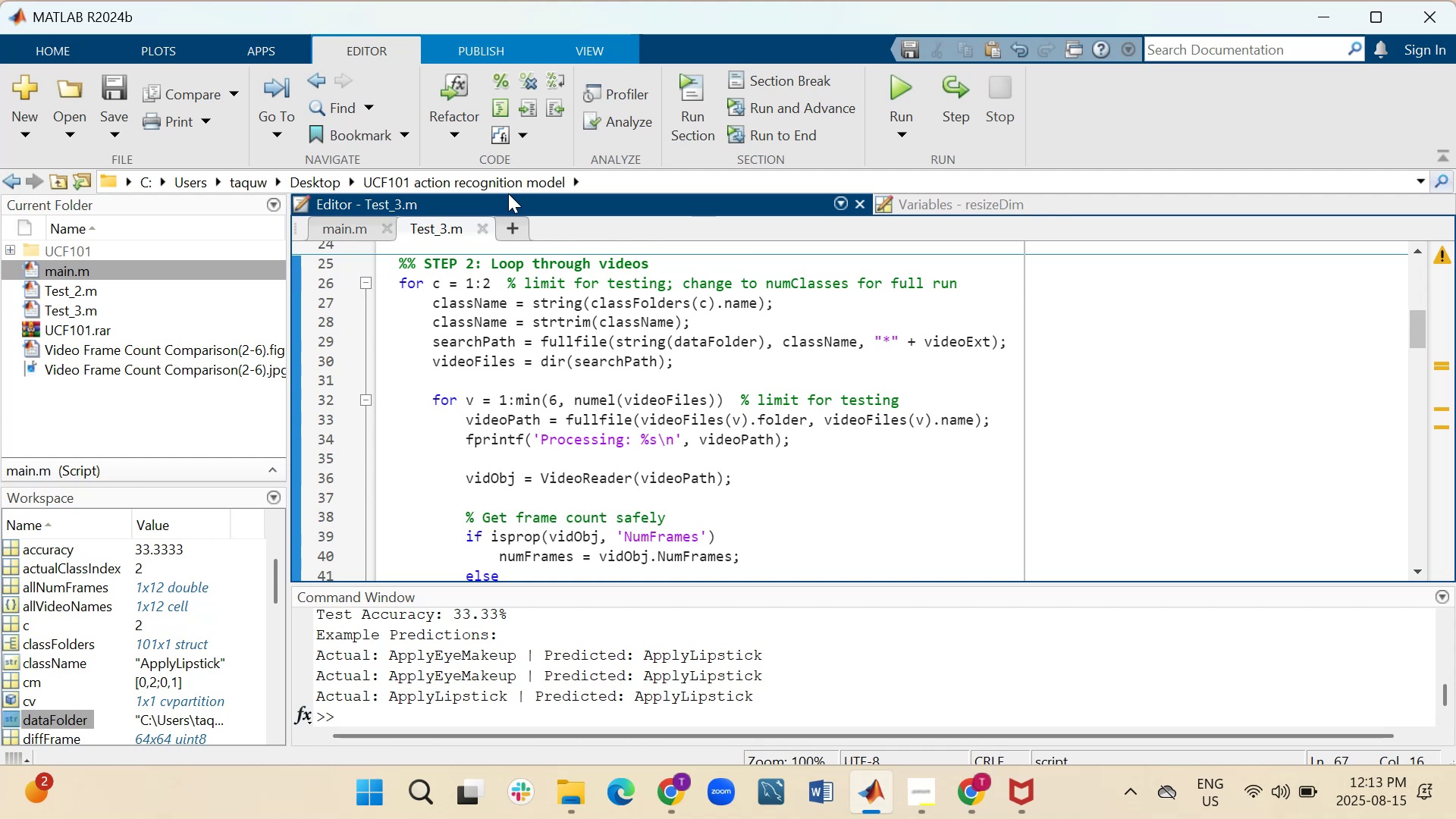 
left_click([340, 243])
 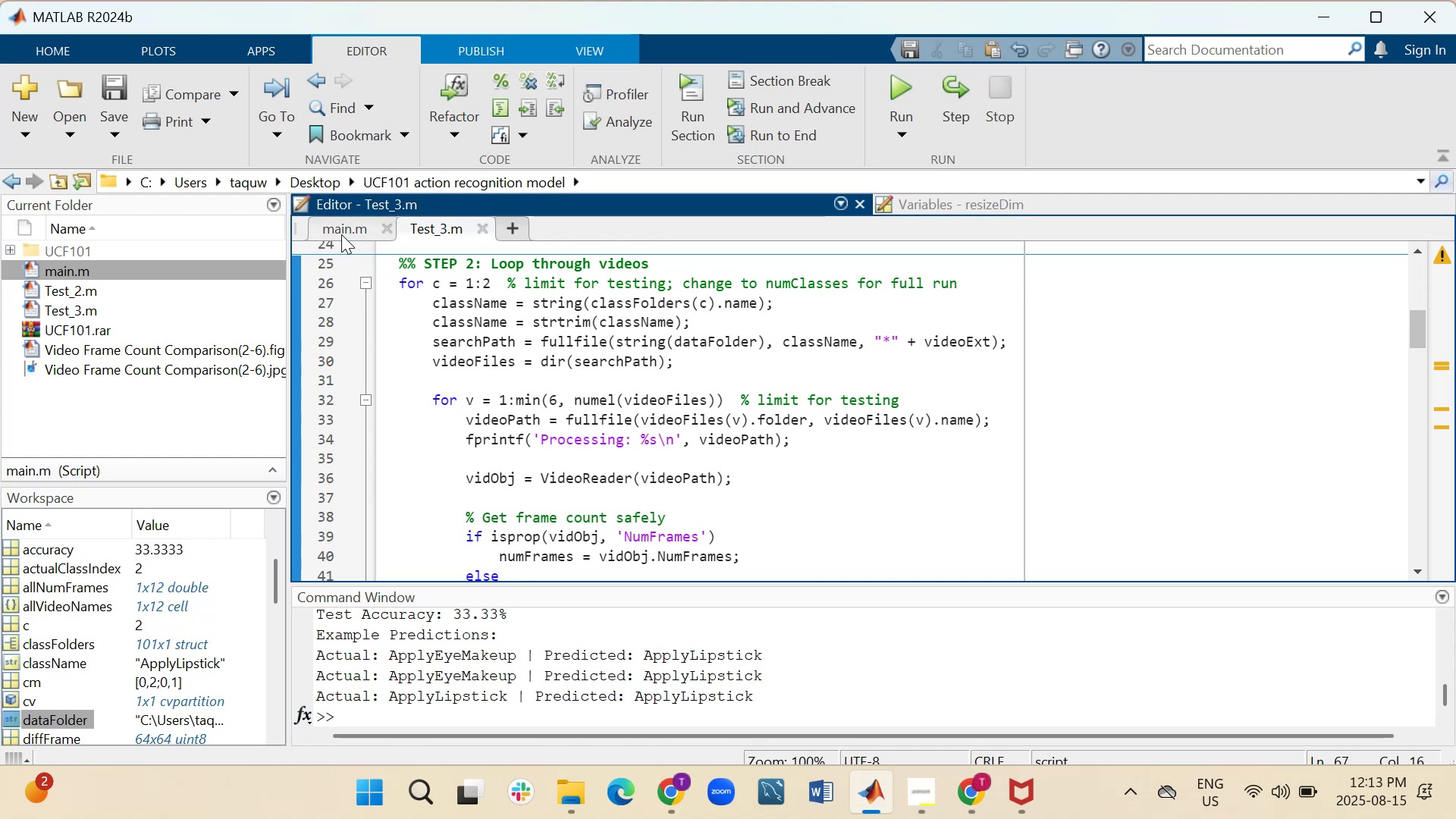 
left_click([344, 232])
 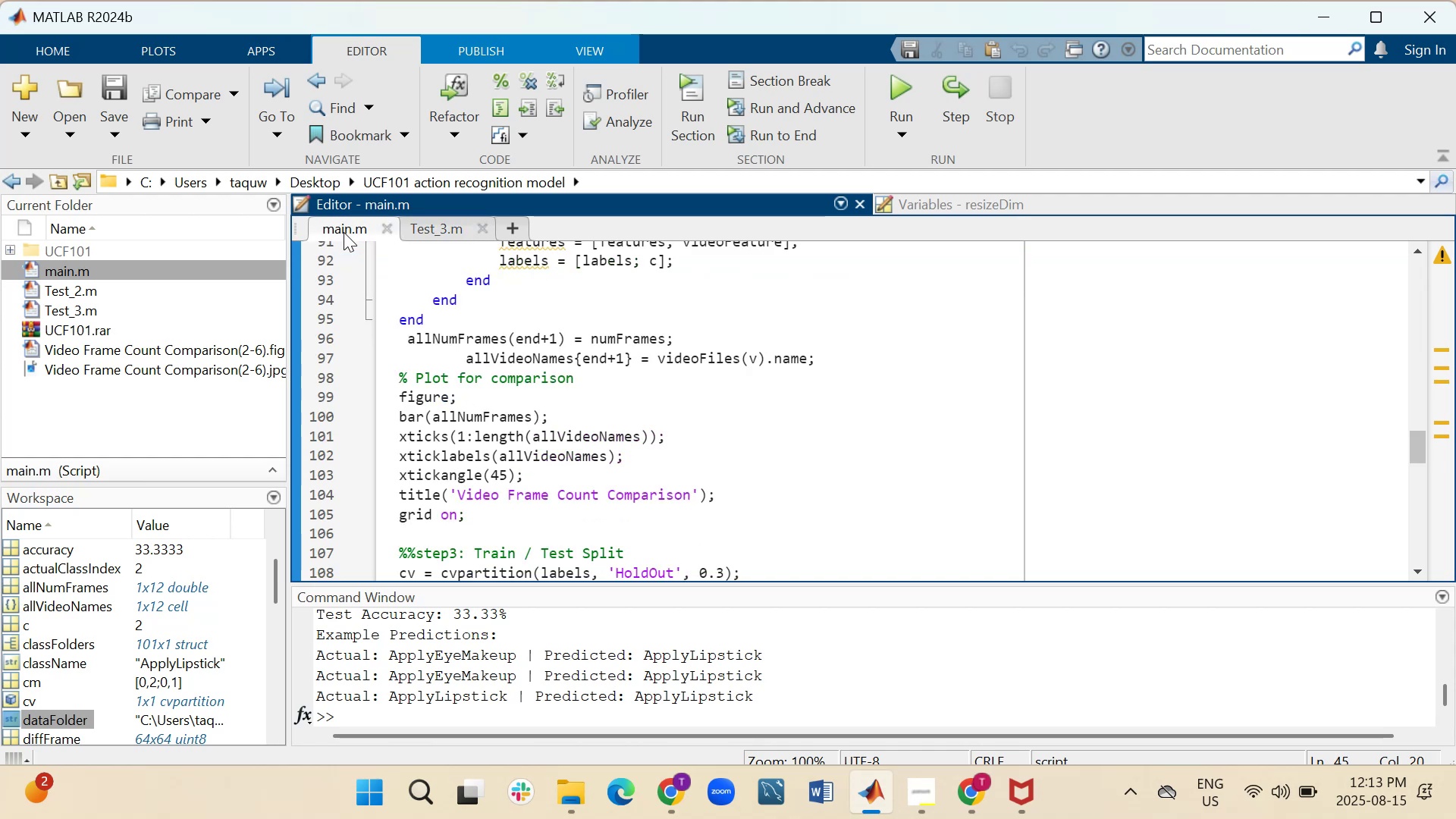 
key(Control+F)
 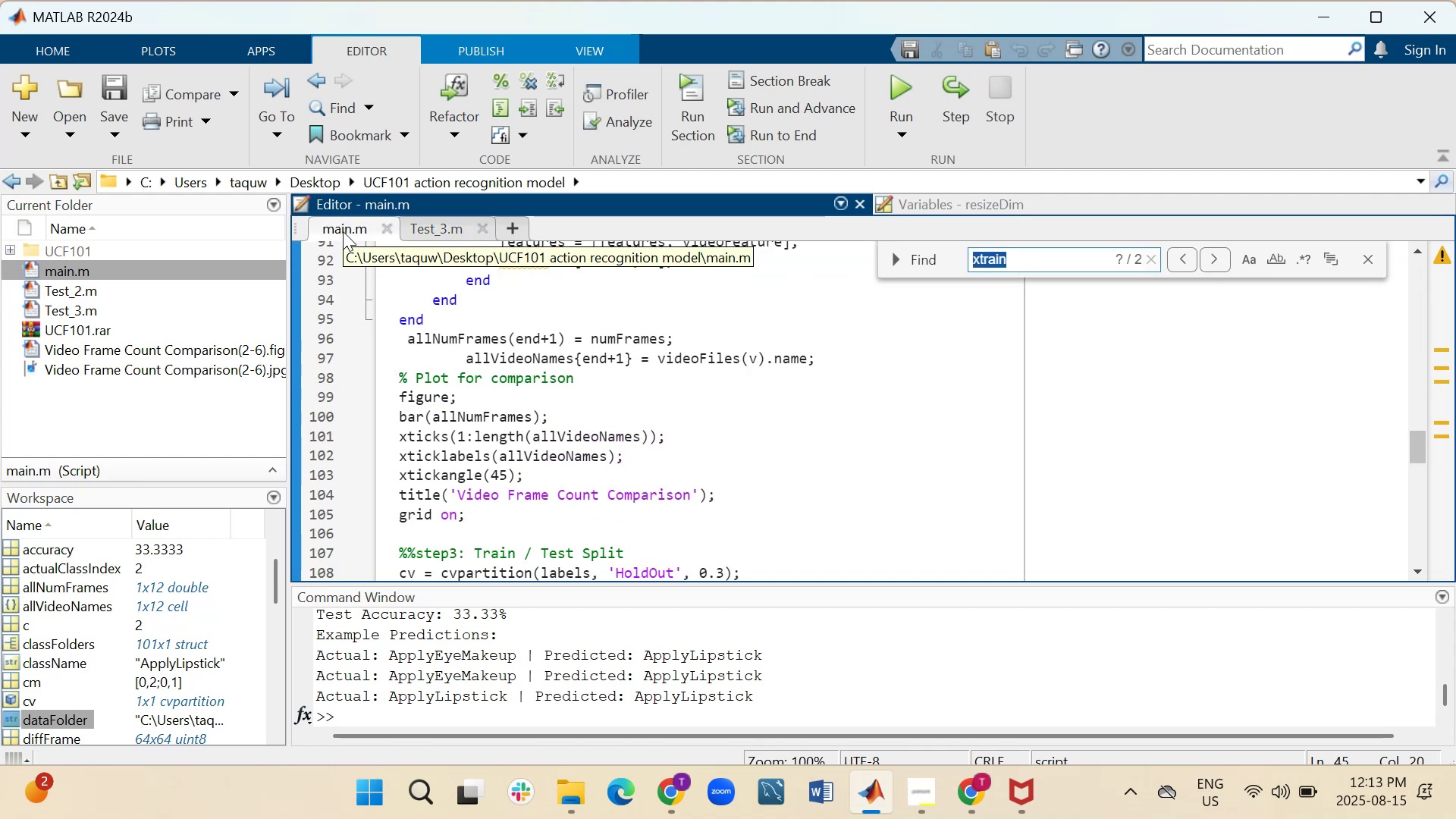 
type(numw)
key(Backspace)
type(e)
 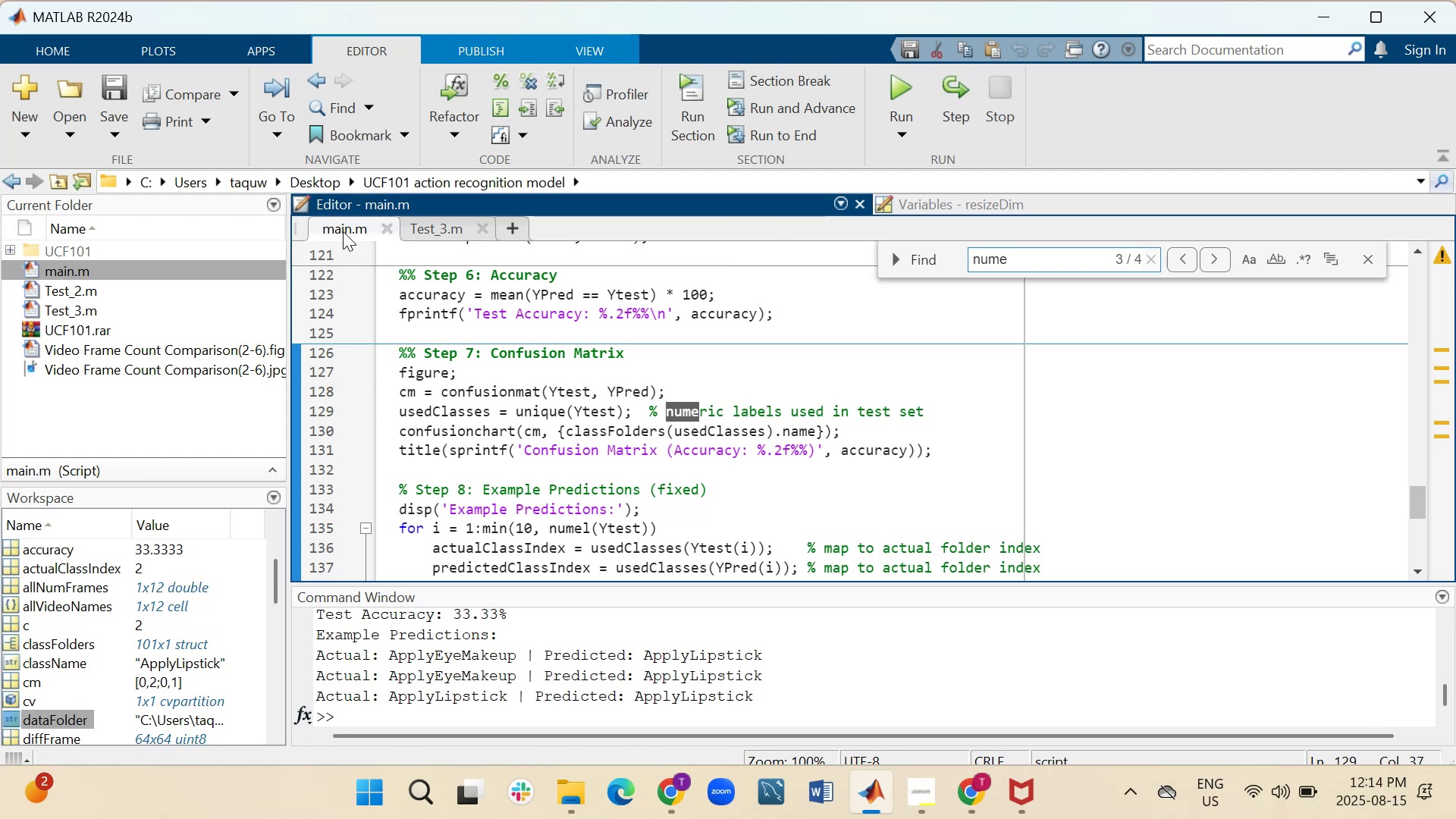 
wait(6.84)
 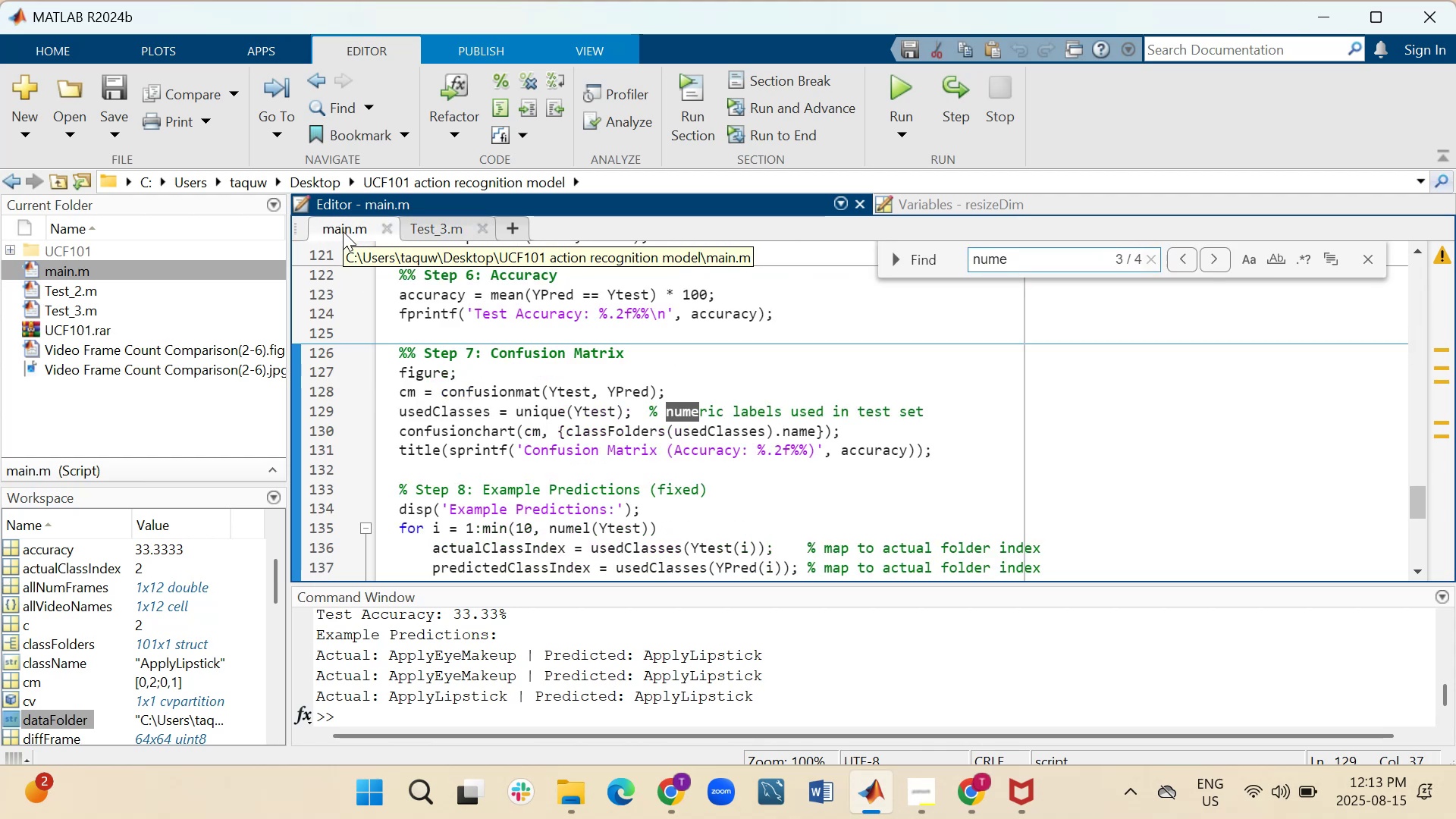 
key(L)
 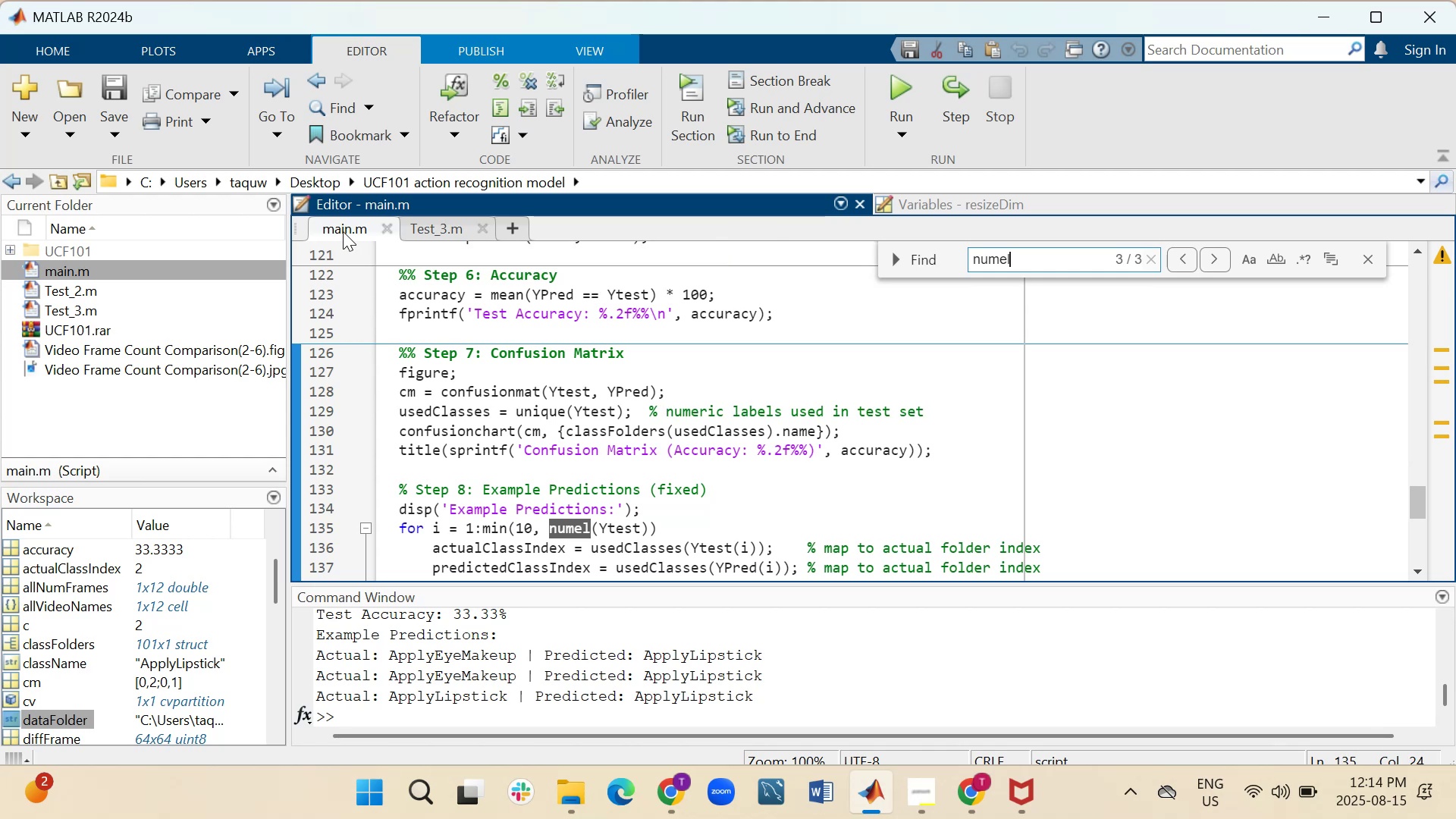 
wait(6.49)
 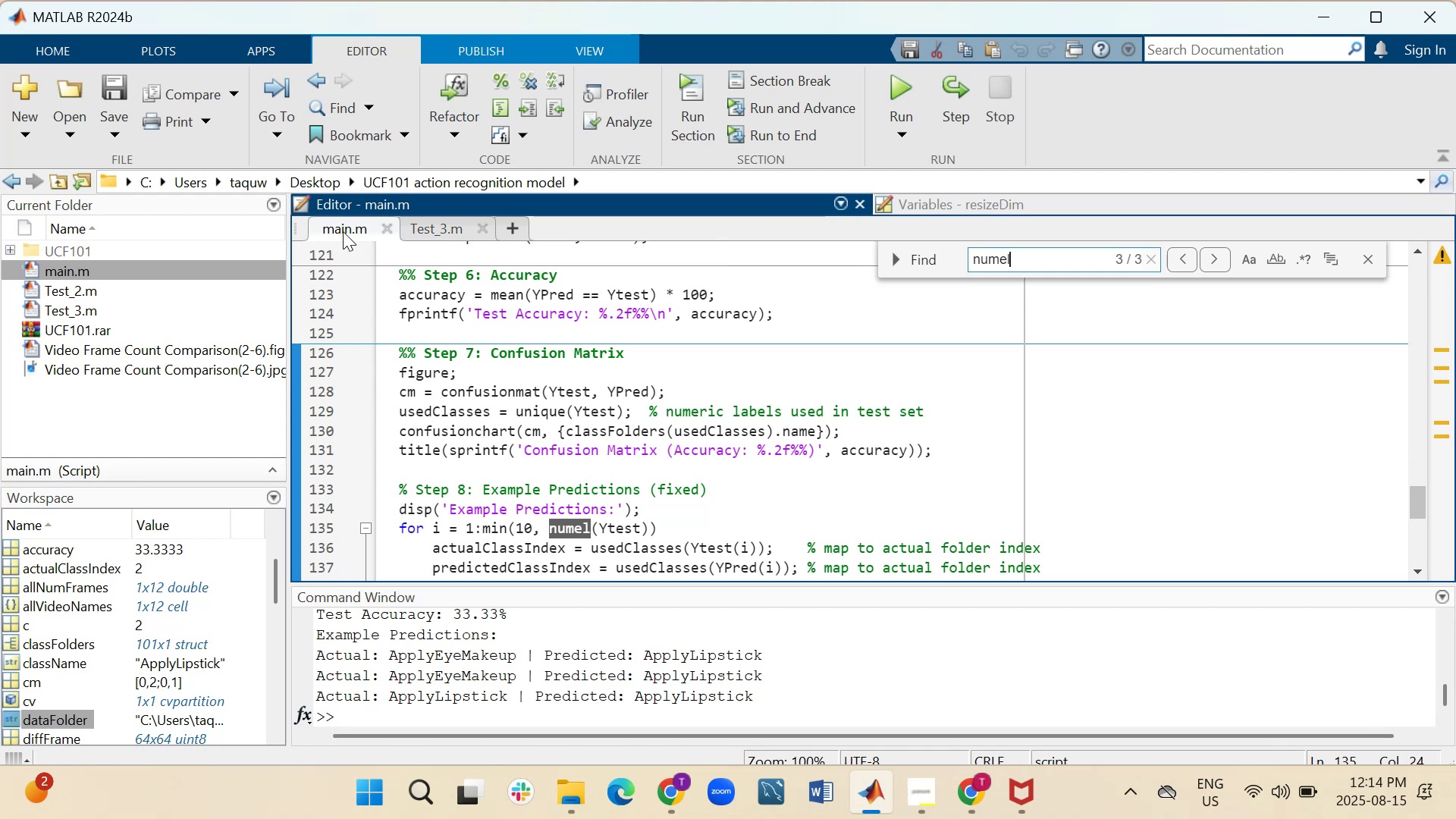 
left_click([1208, 263])
 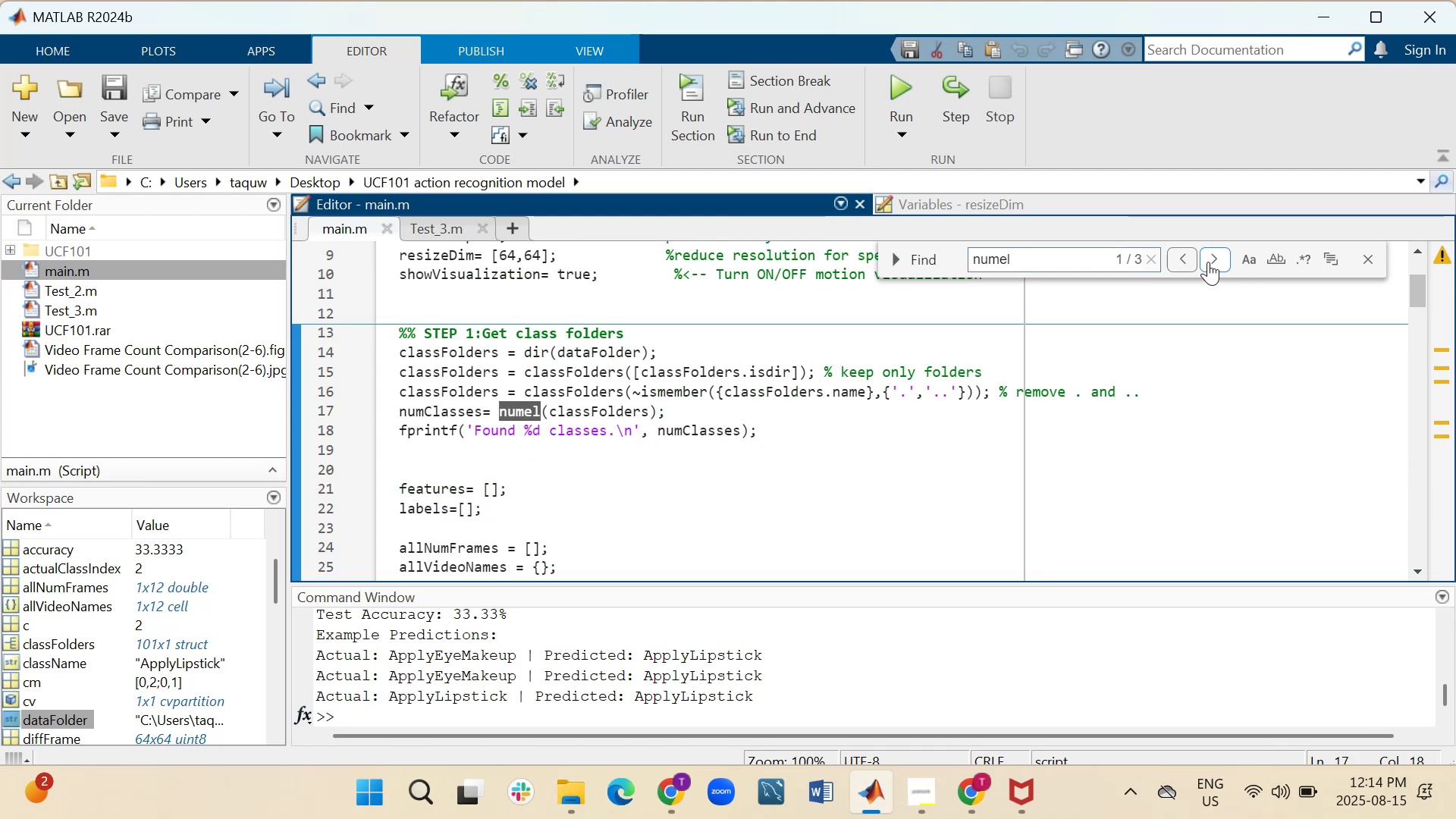 
left_click([1208, 262])
 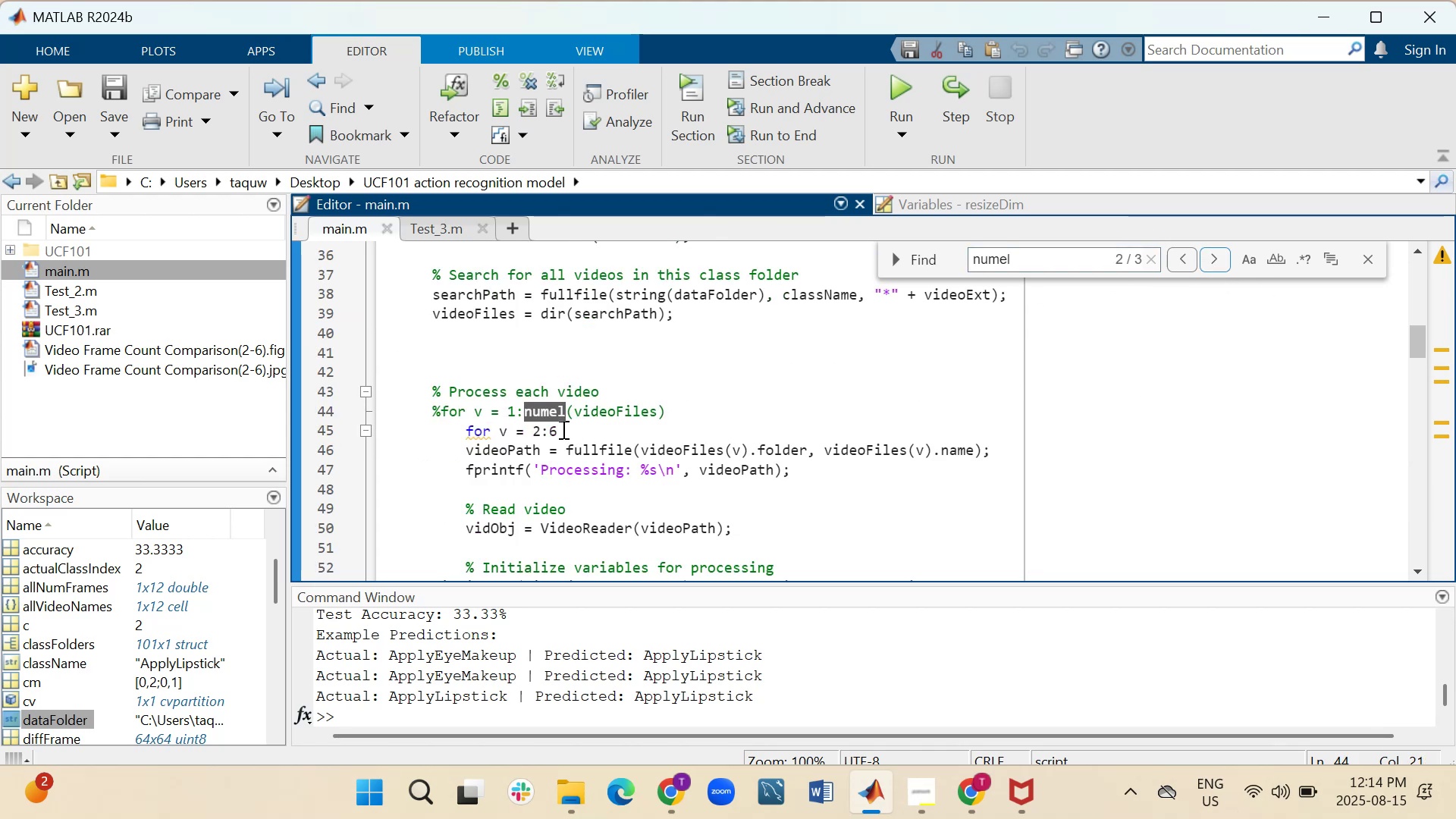 
wait(5.43)
 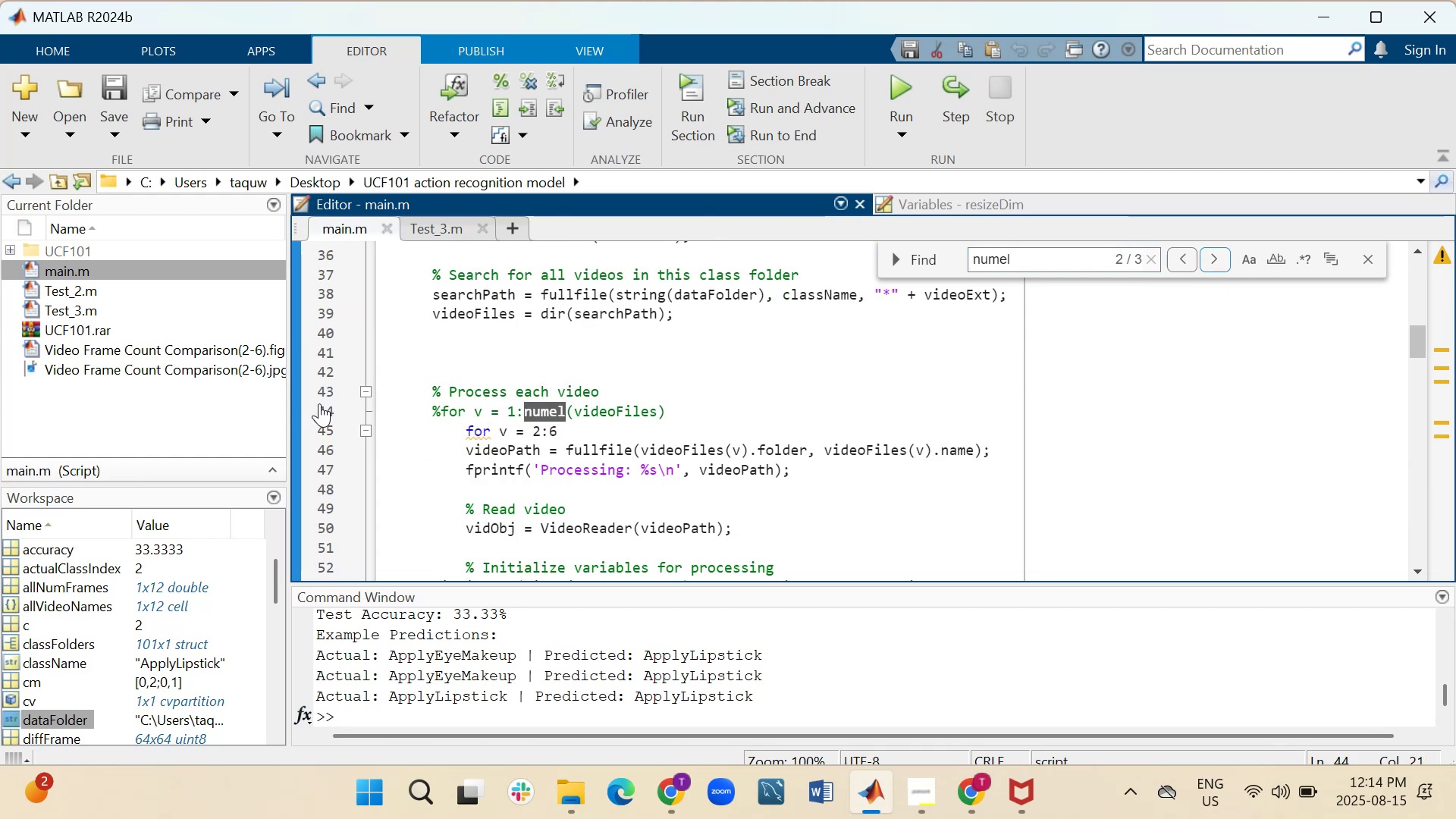 
left_click([562, 428])
 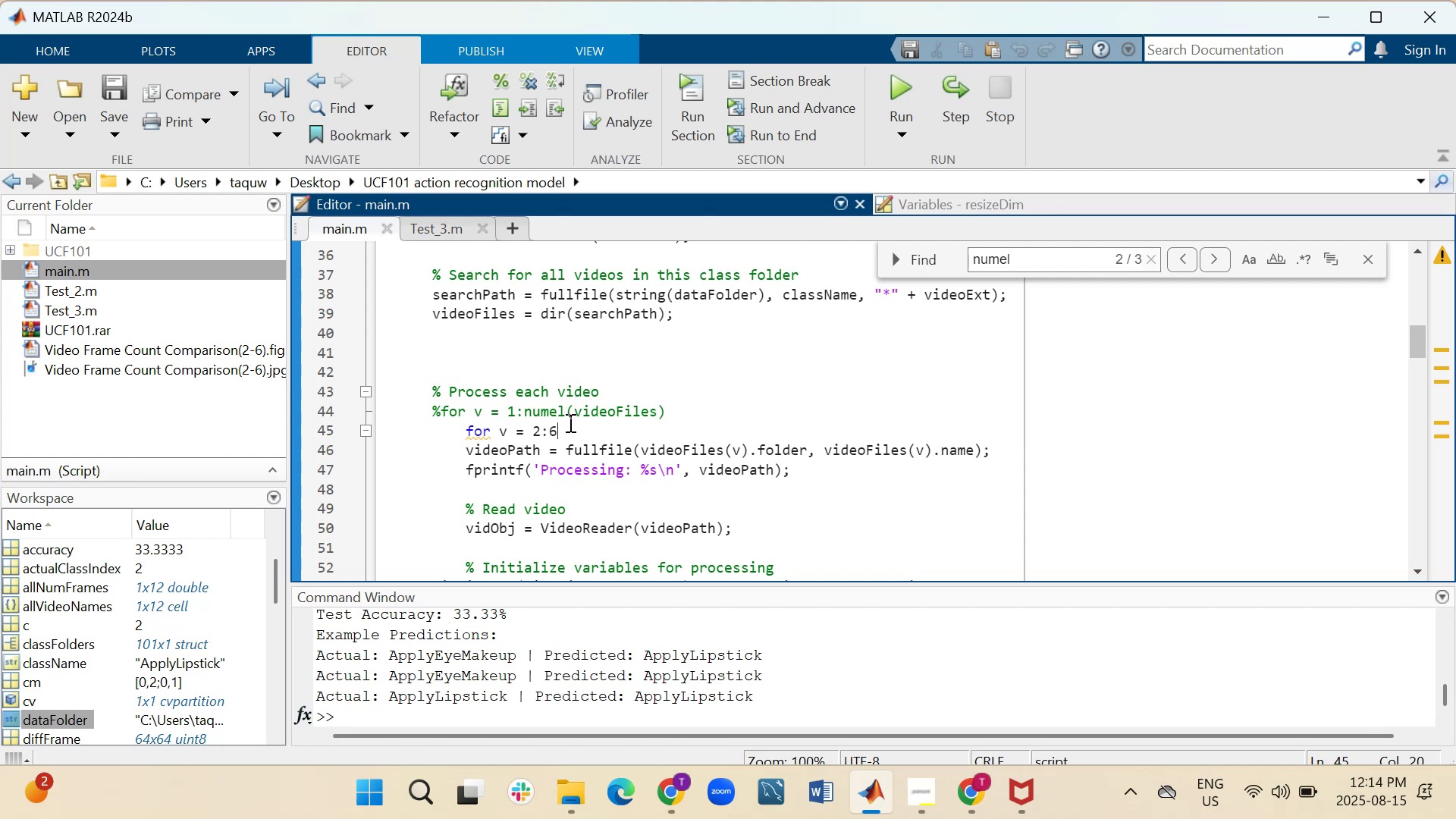 
wait(5.7)
 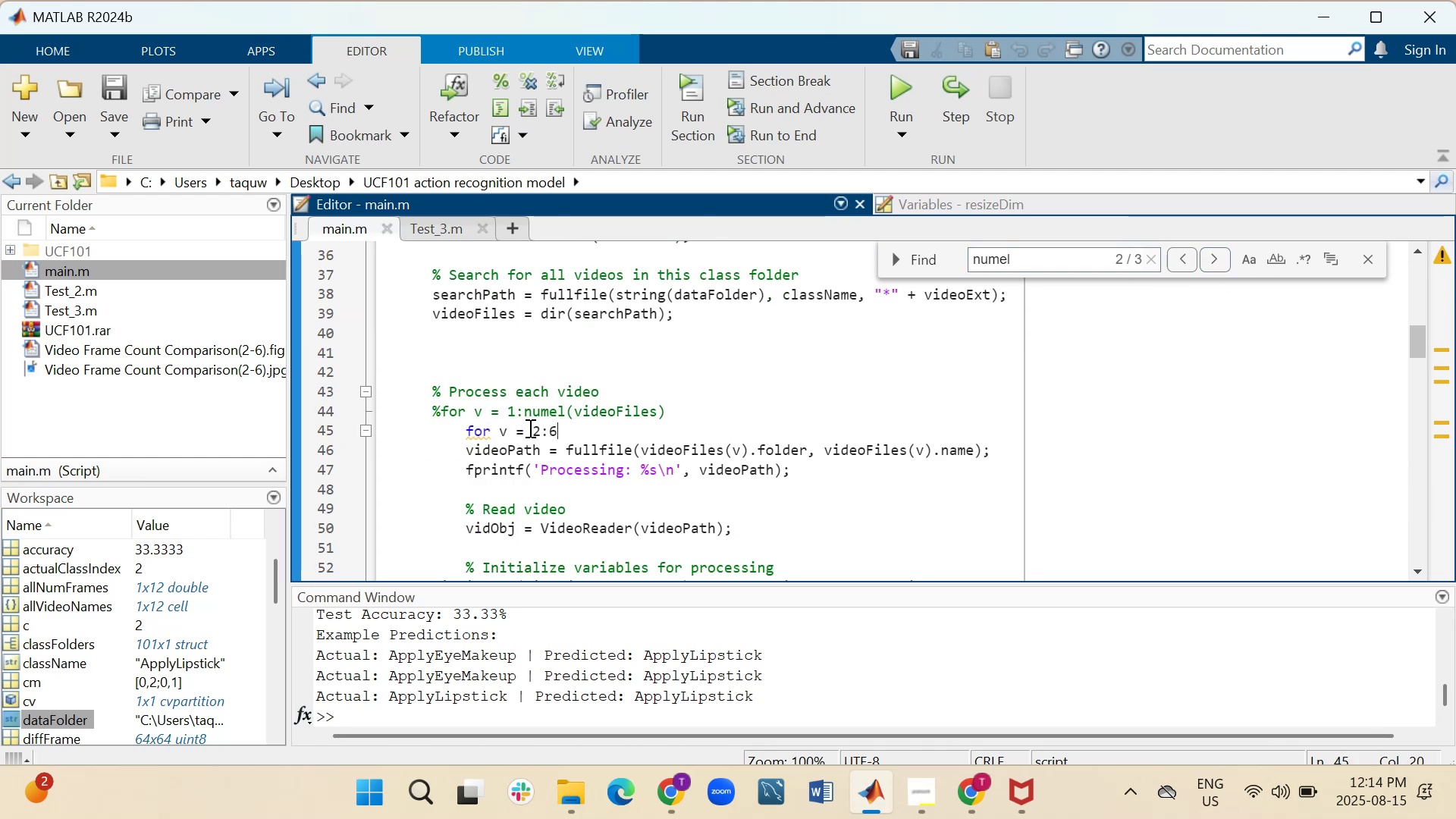 
left_click([465, 426])
 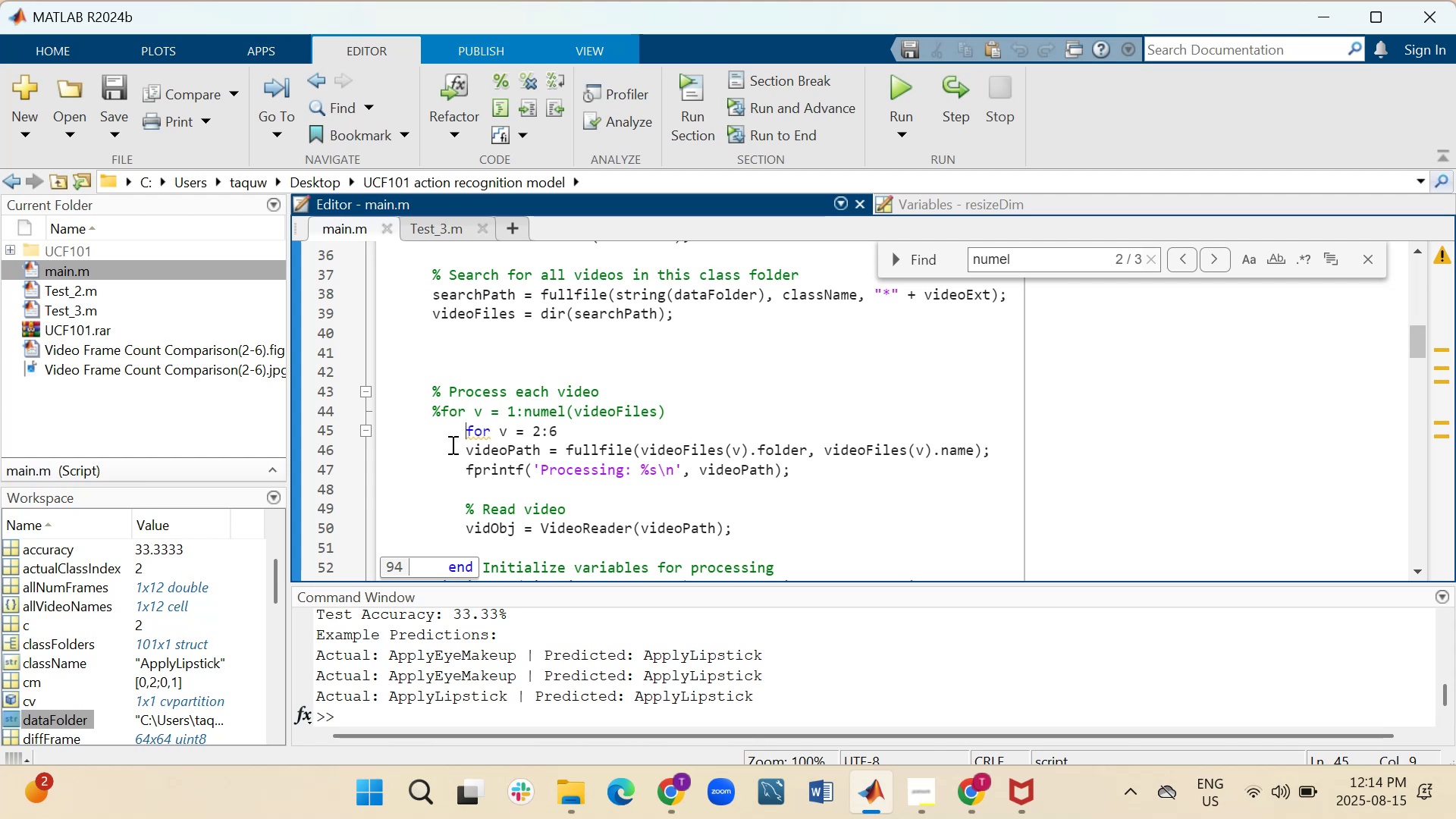 
wait(21.78)
 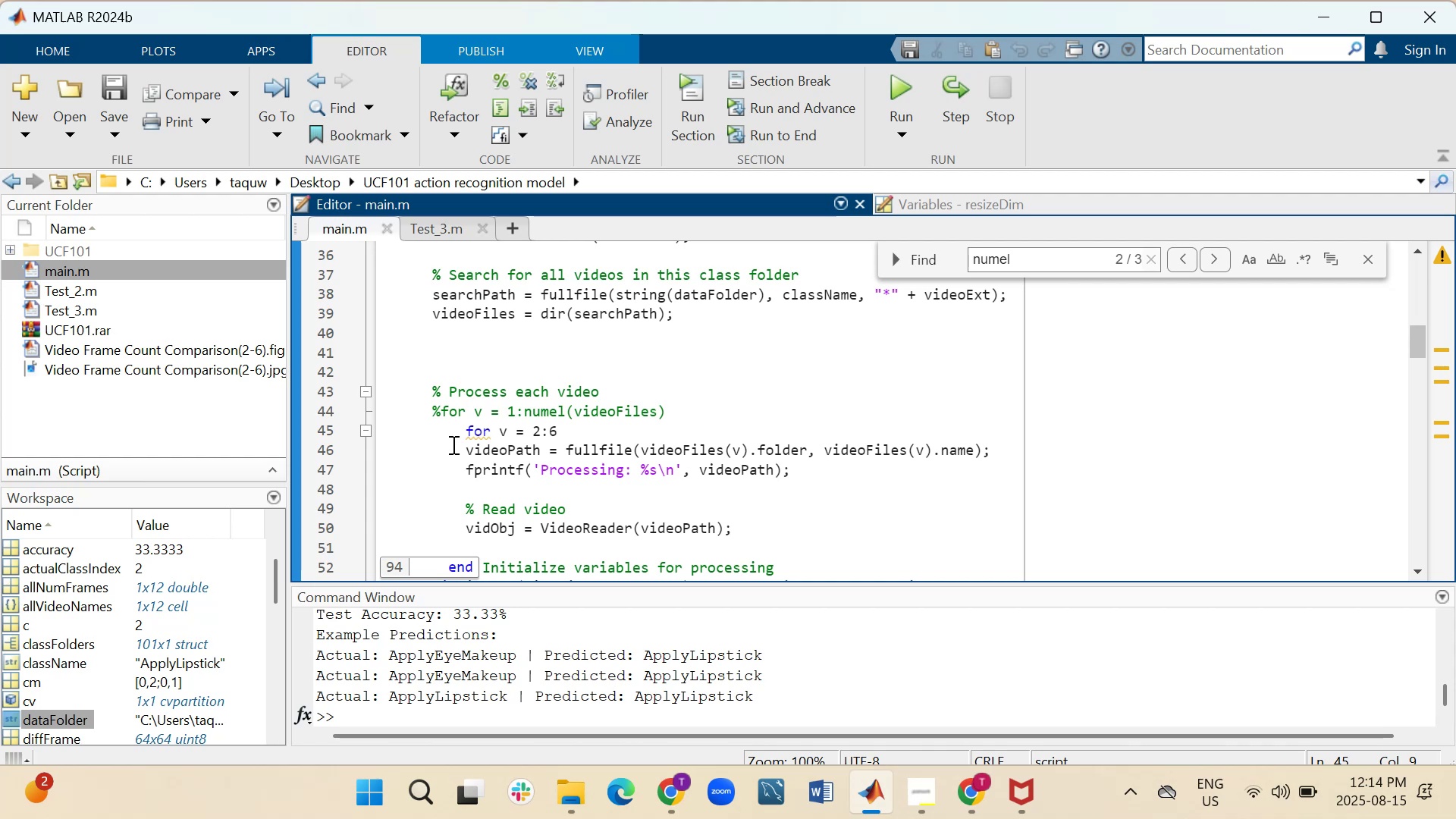 
key(Shift+5)
 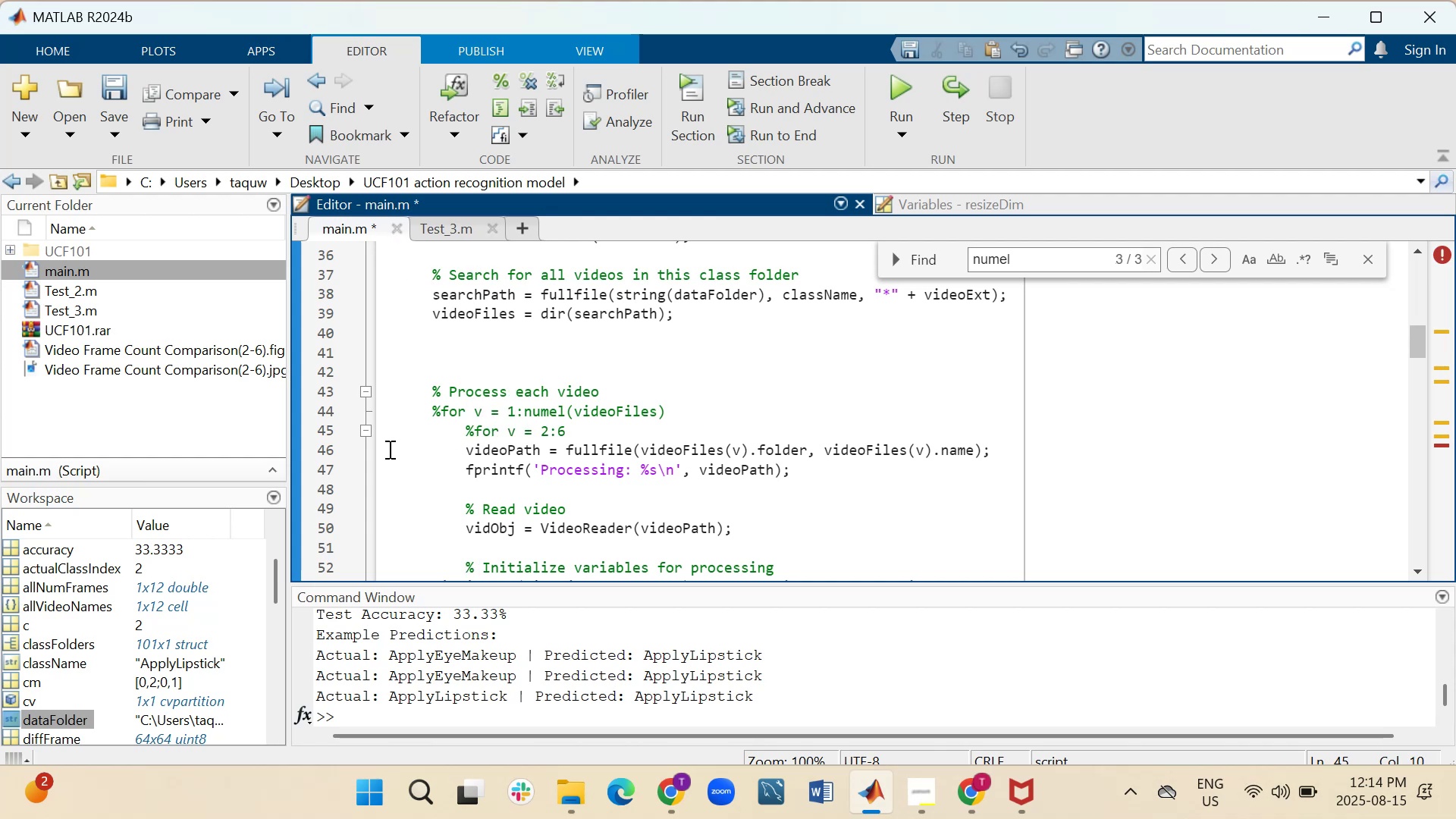 
wait(9.92)
 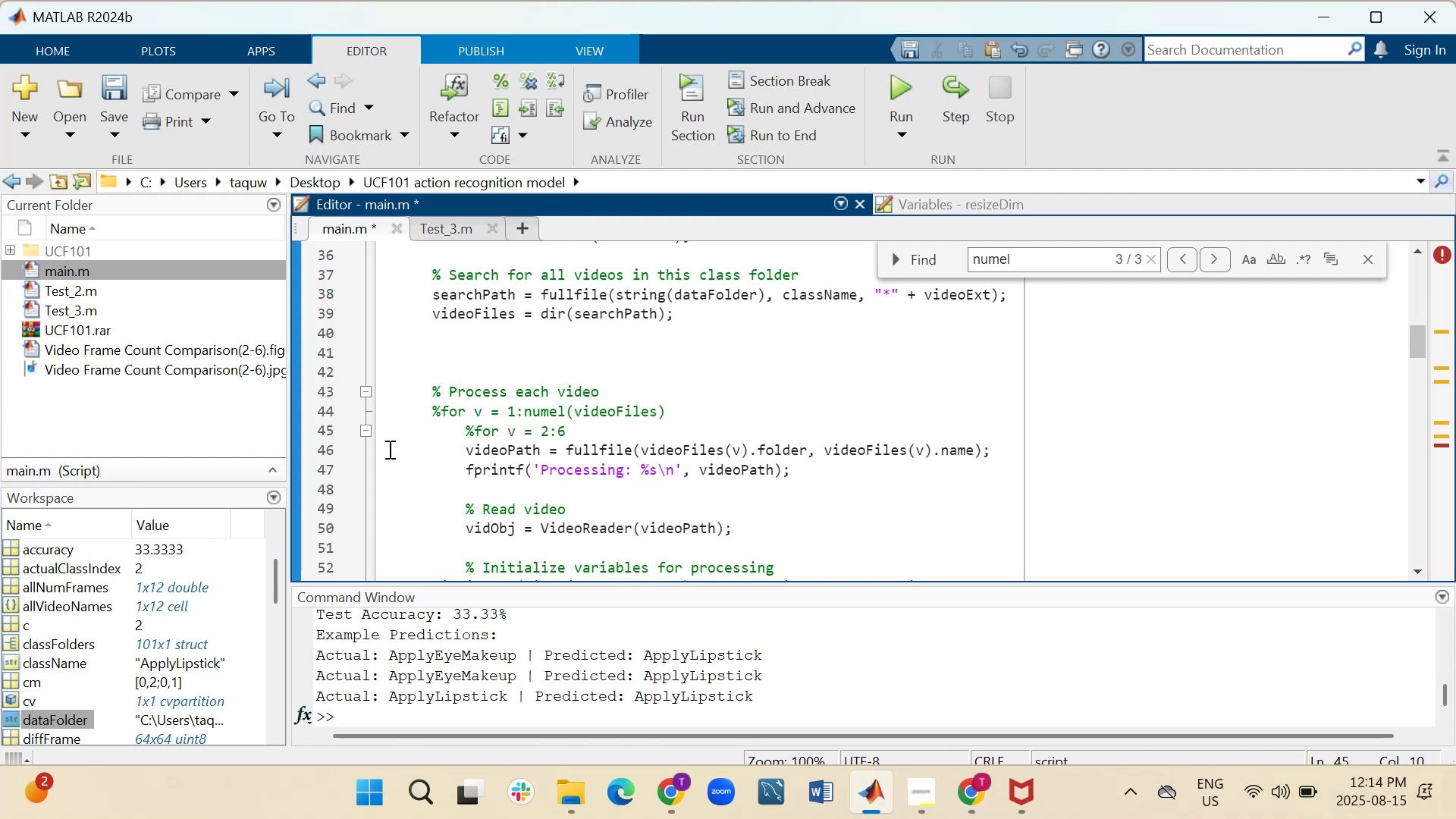 
left_click([438, 411])
 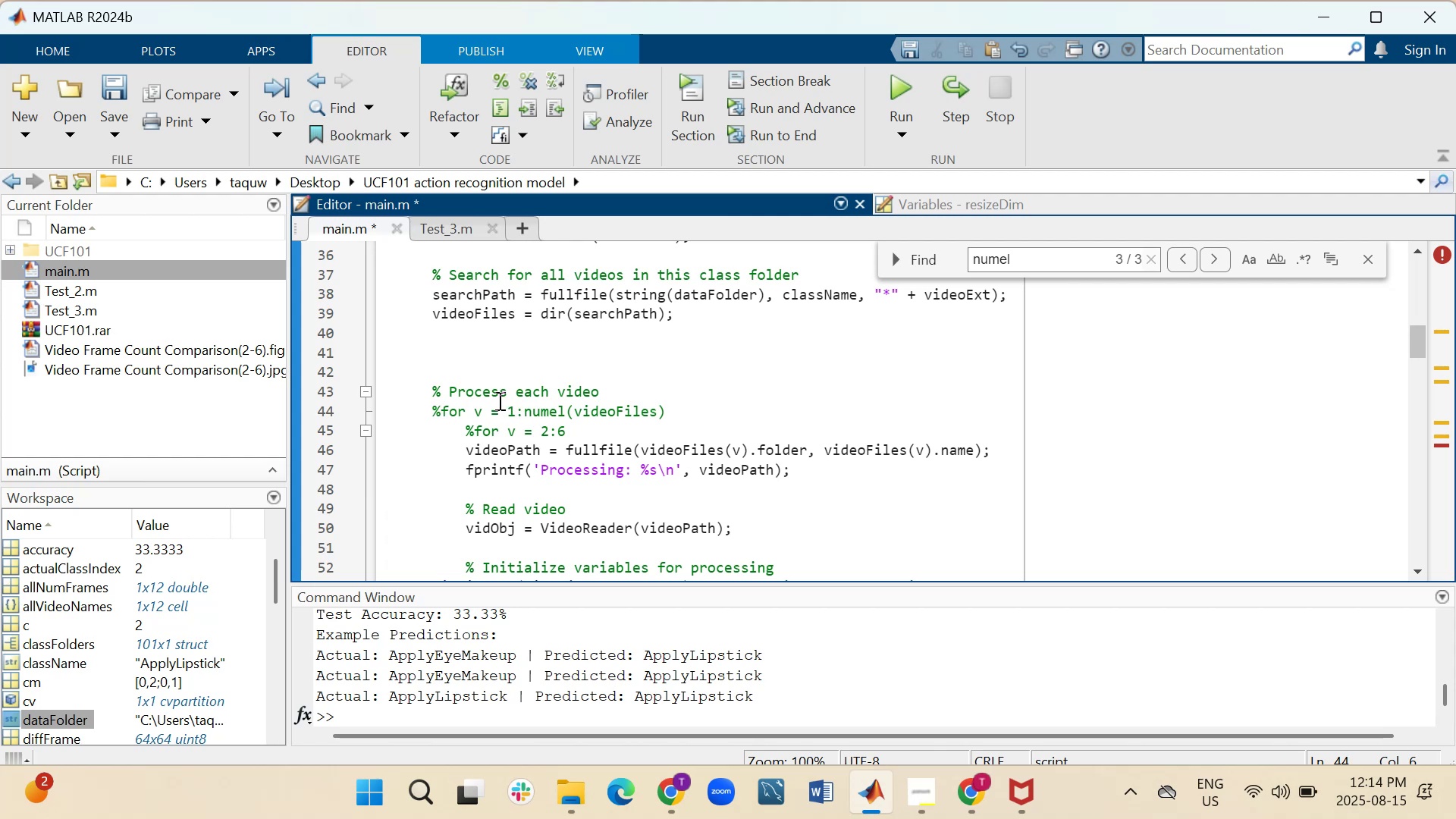 
key(Backspace)
 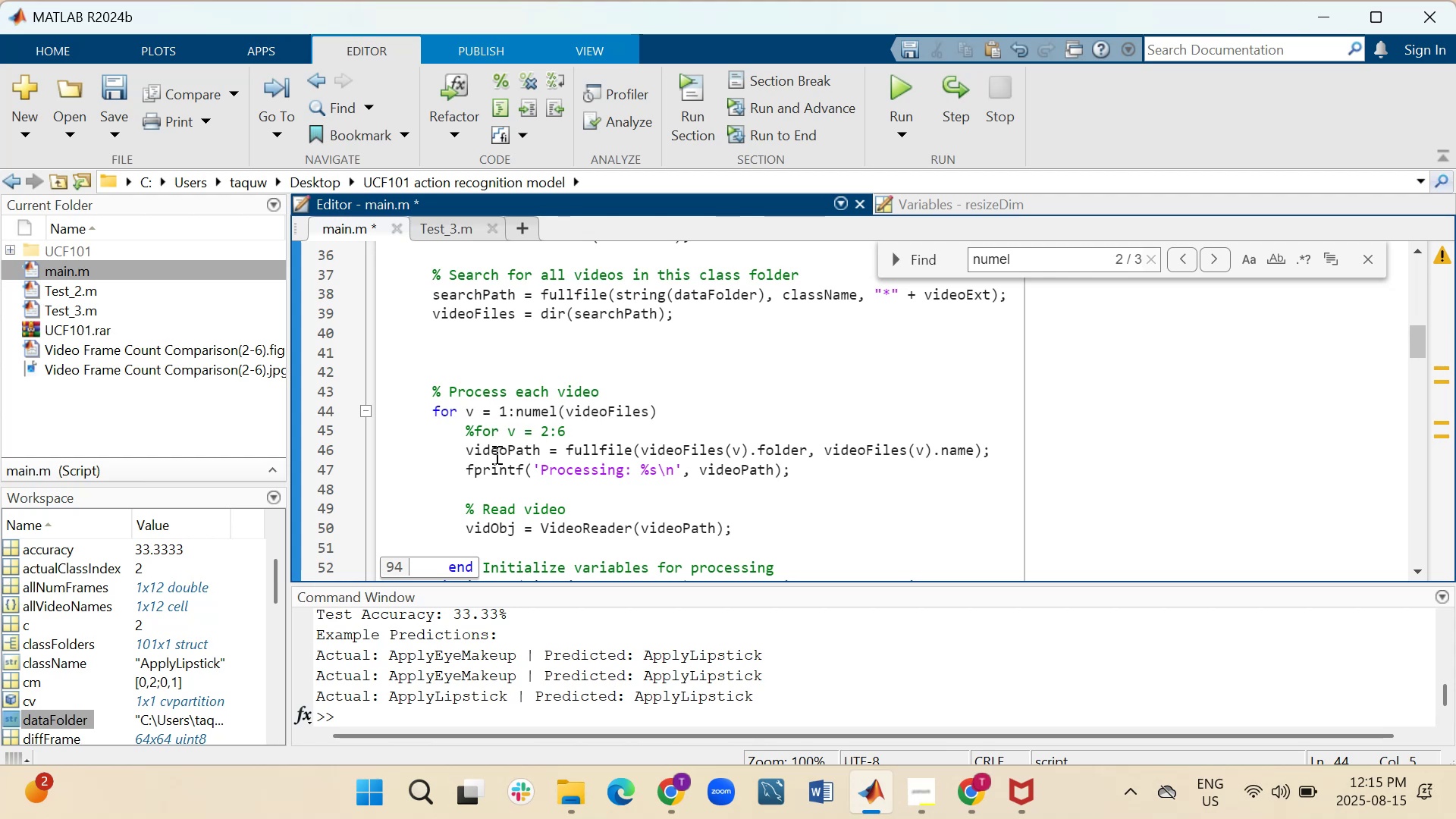 
wait(12.36)
 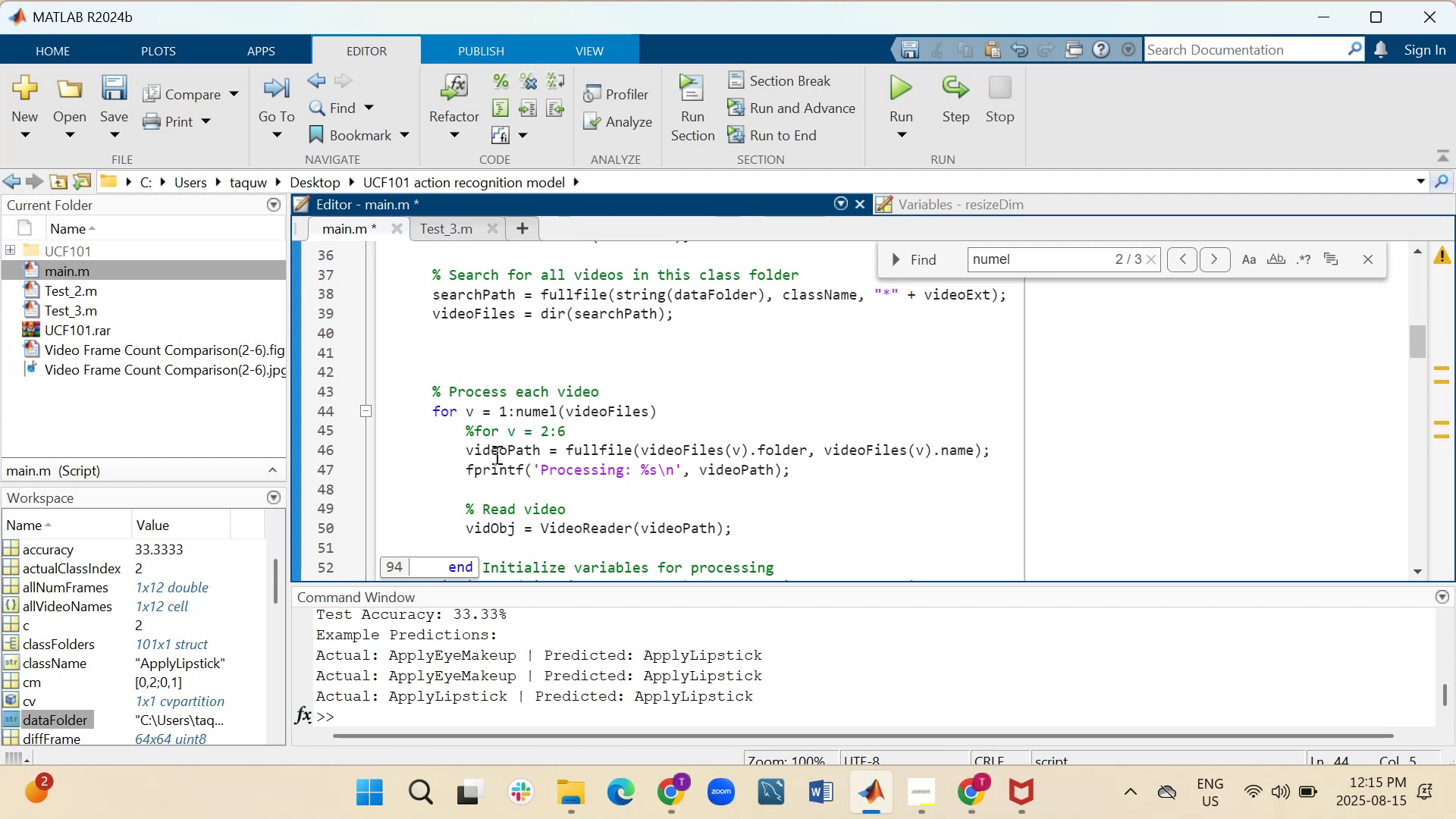 
left_click([918, 80])
 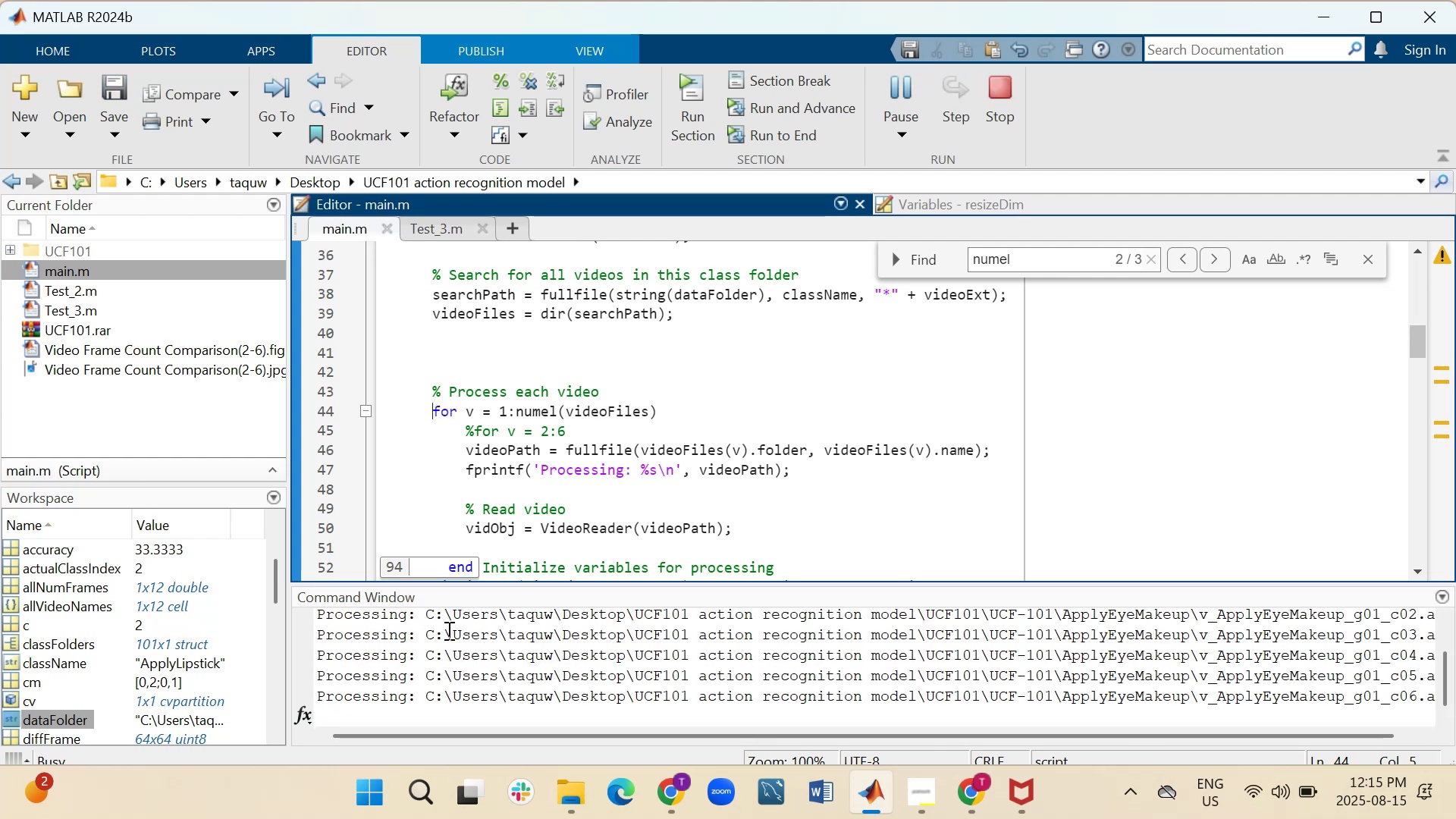 
scroll: coordinate [667, 660], scroll_direction: down, amount: 15.0
 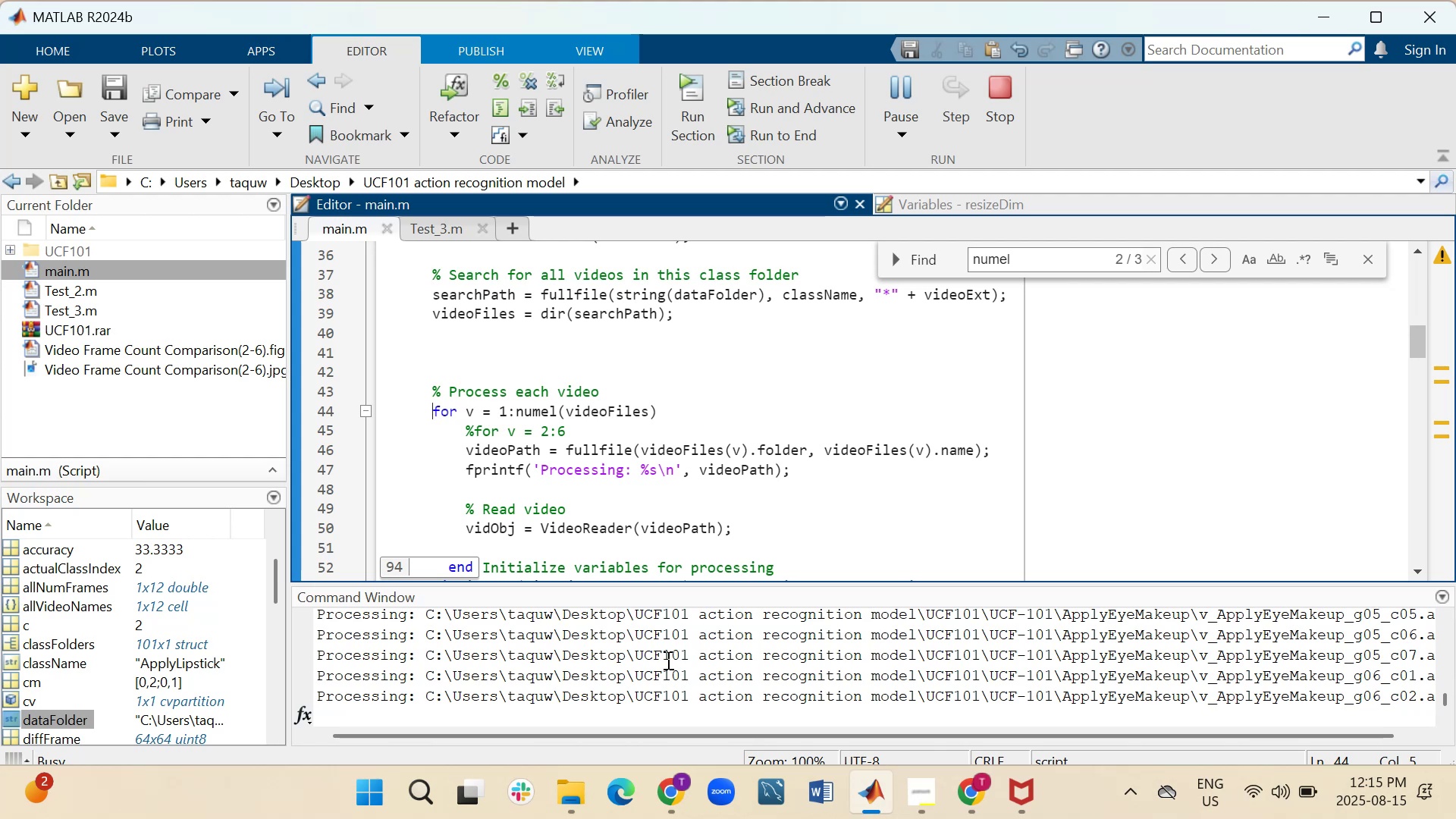 
scroll: coordinate [659, 660], scroll_direction: down, amount: 6.0
 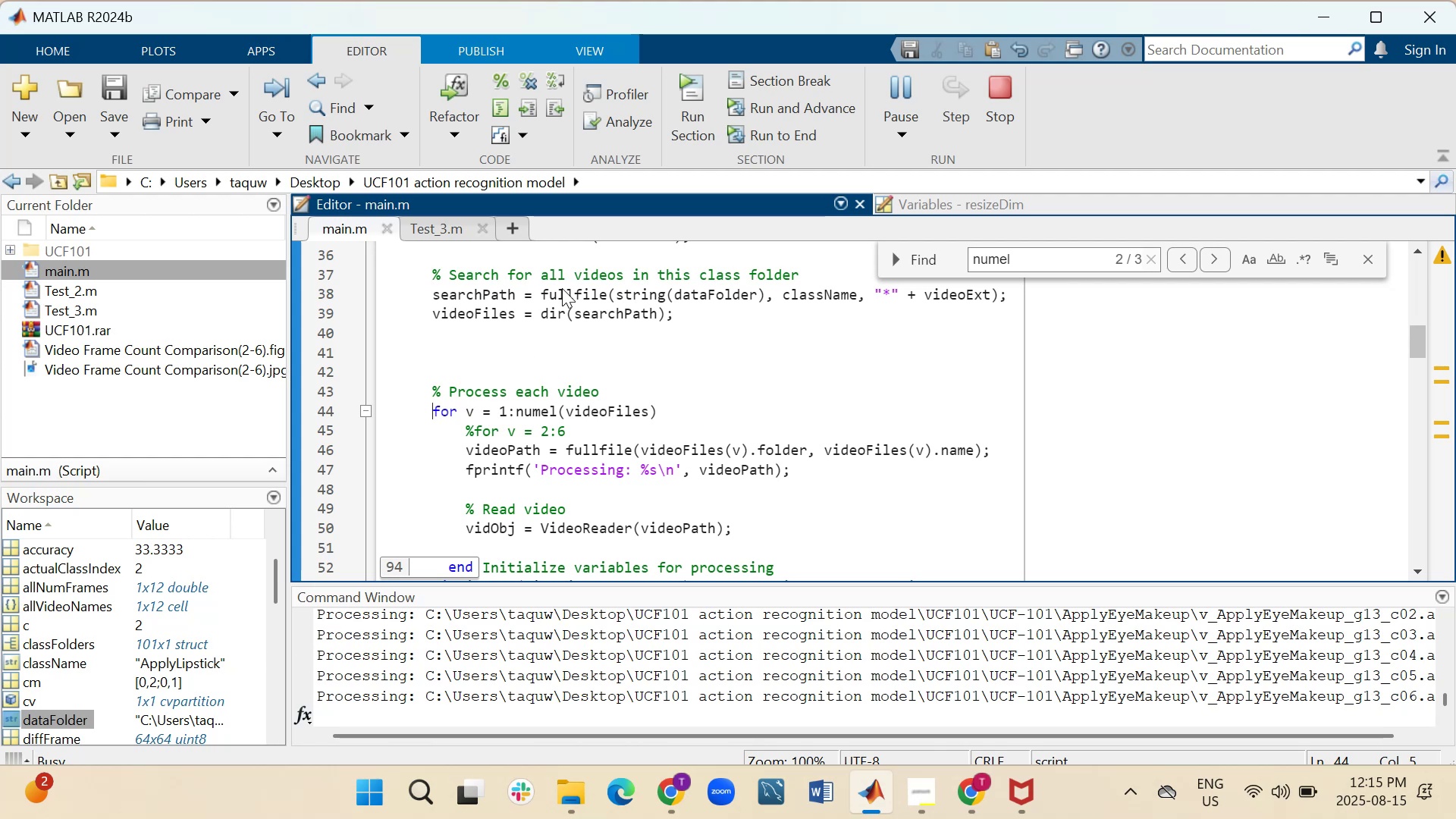 
wait(7.94)
 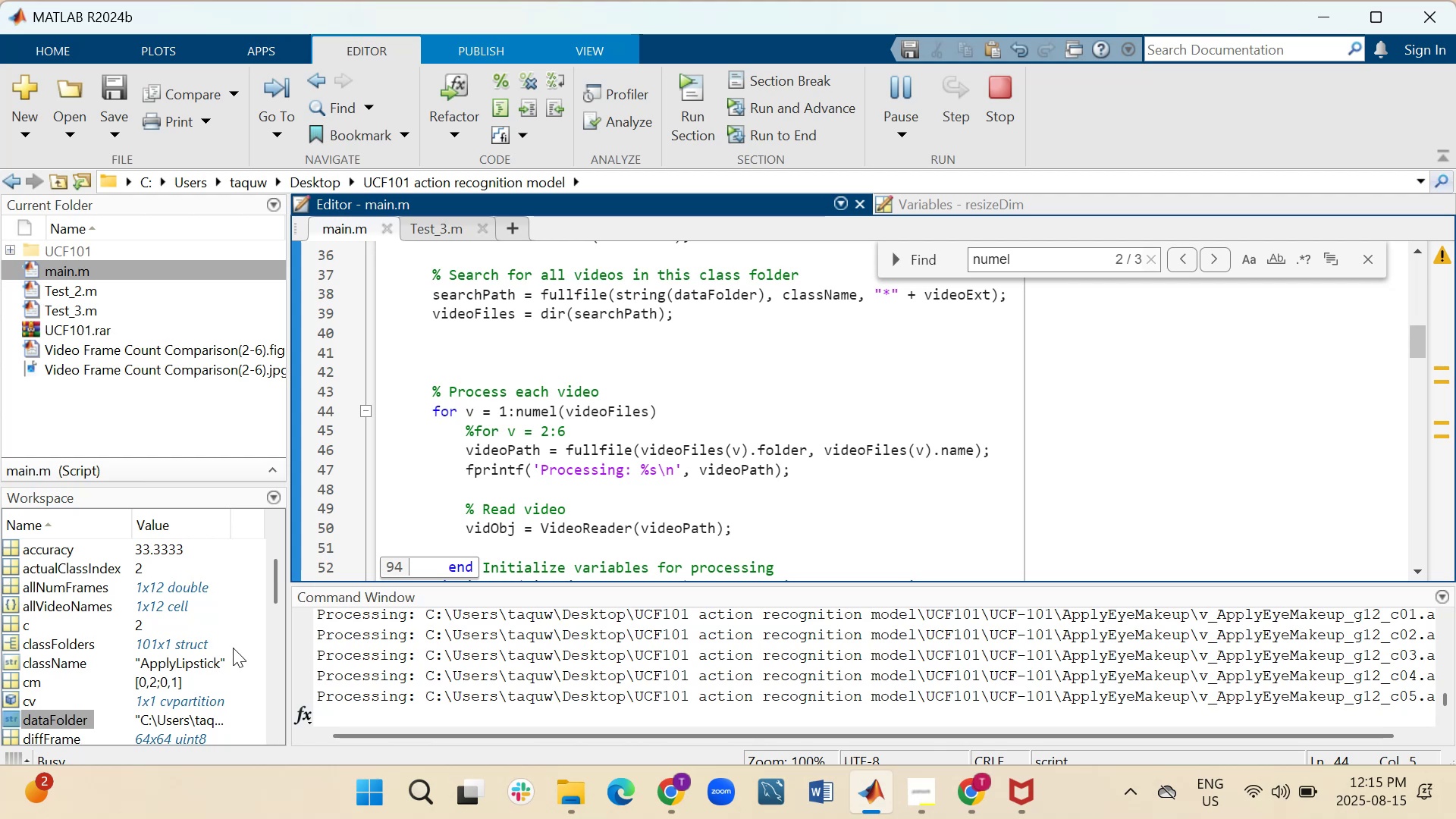 
left_click_drag(start_coordinate=[427, 381], to_coordinate=[809, 481])
 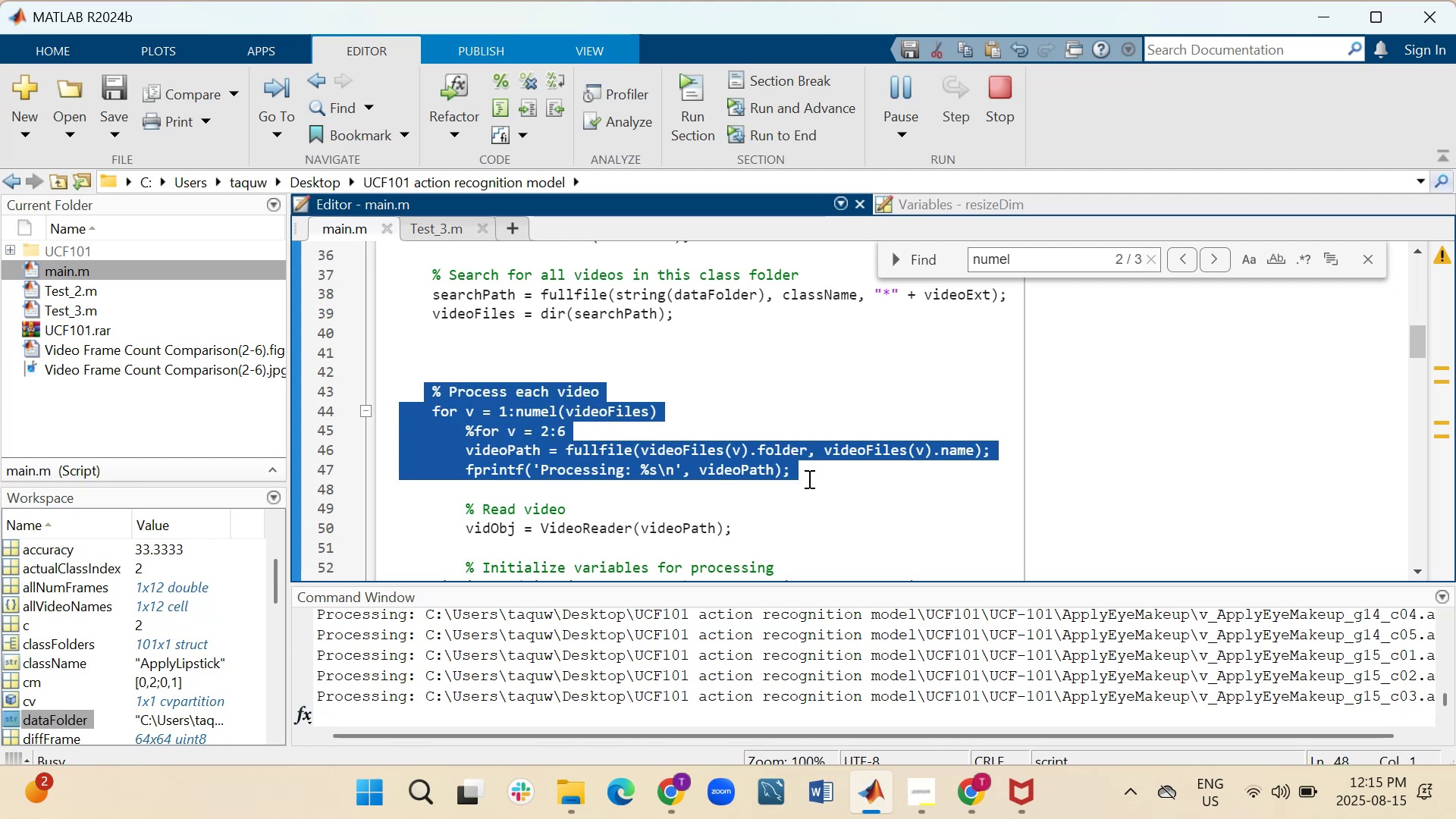 
key(Control+C)
 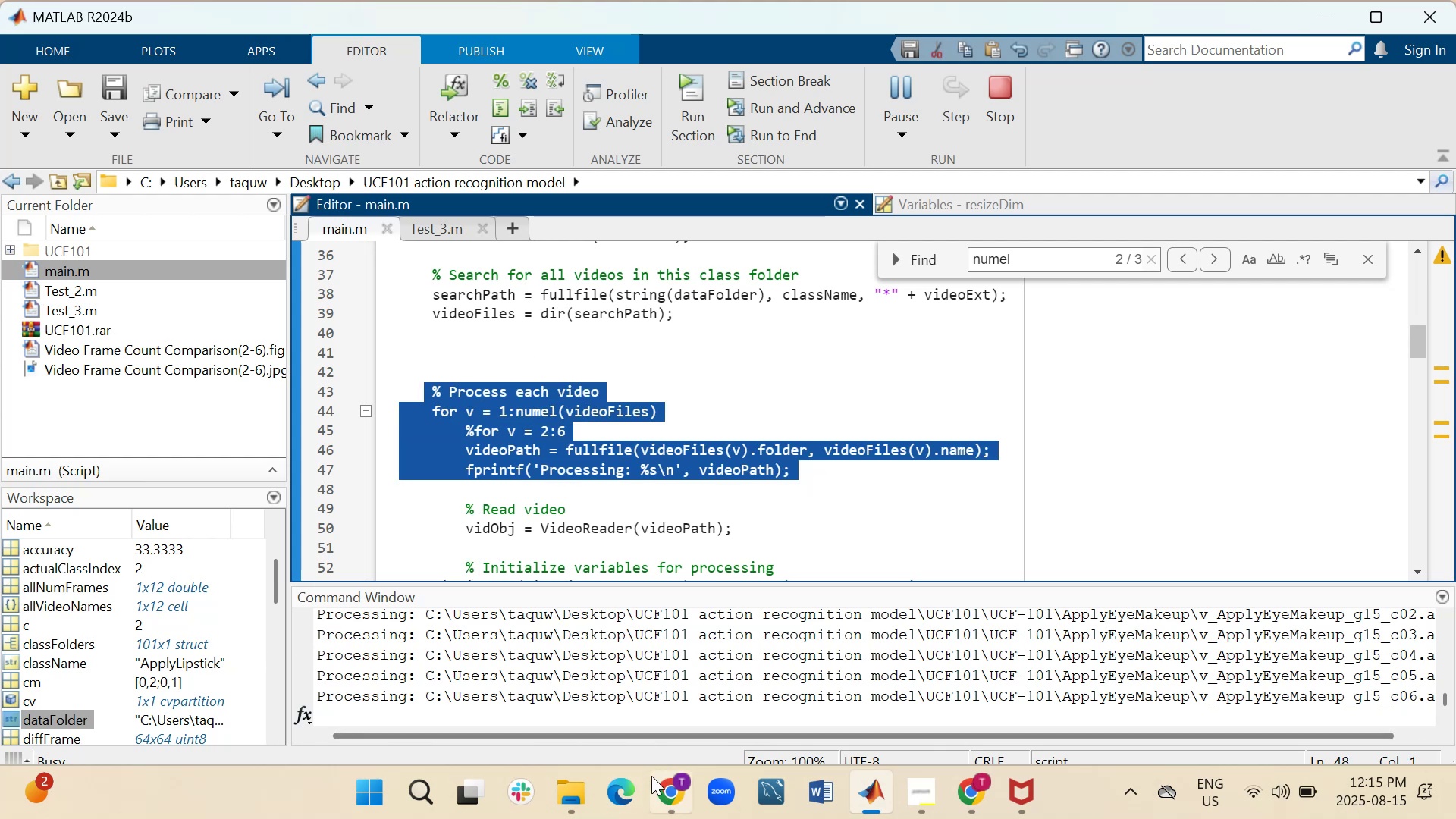 
left_click([661, 785])
 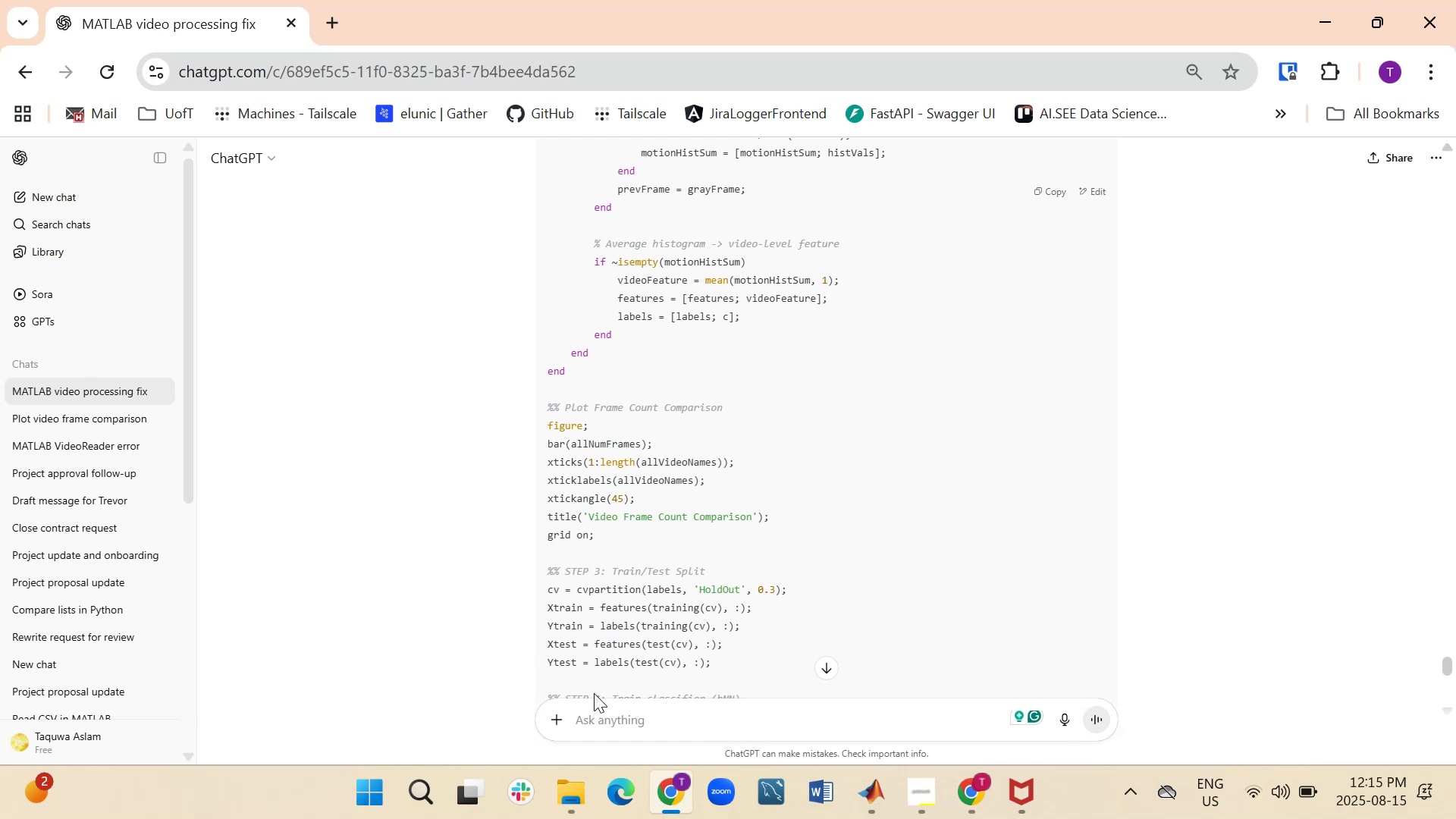 
left_click([625, 727])
 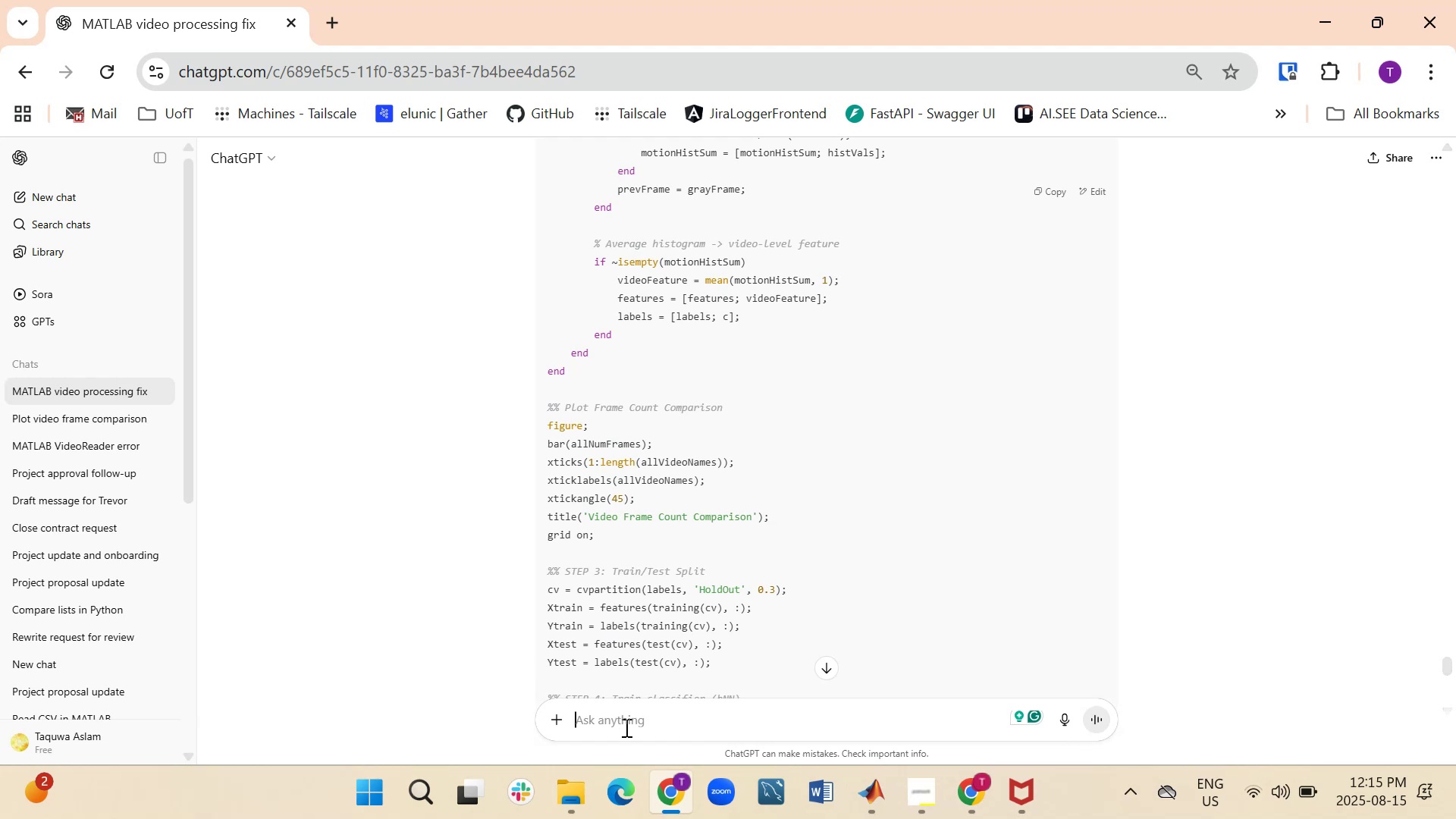 
key(Control+V)
 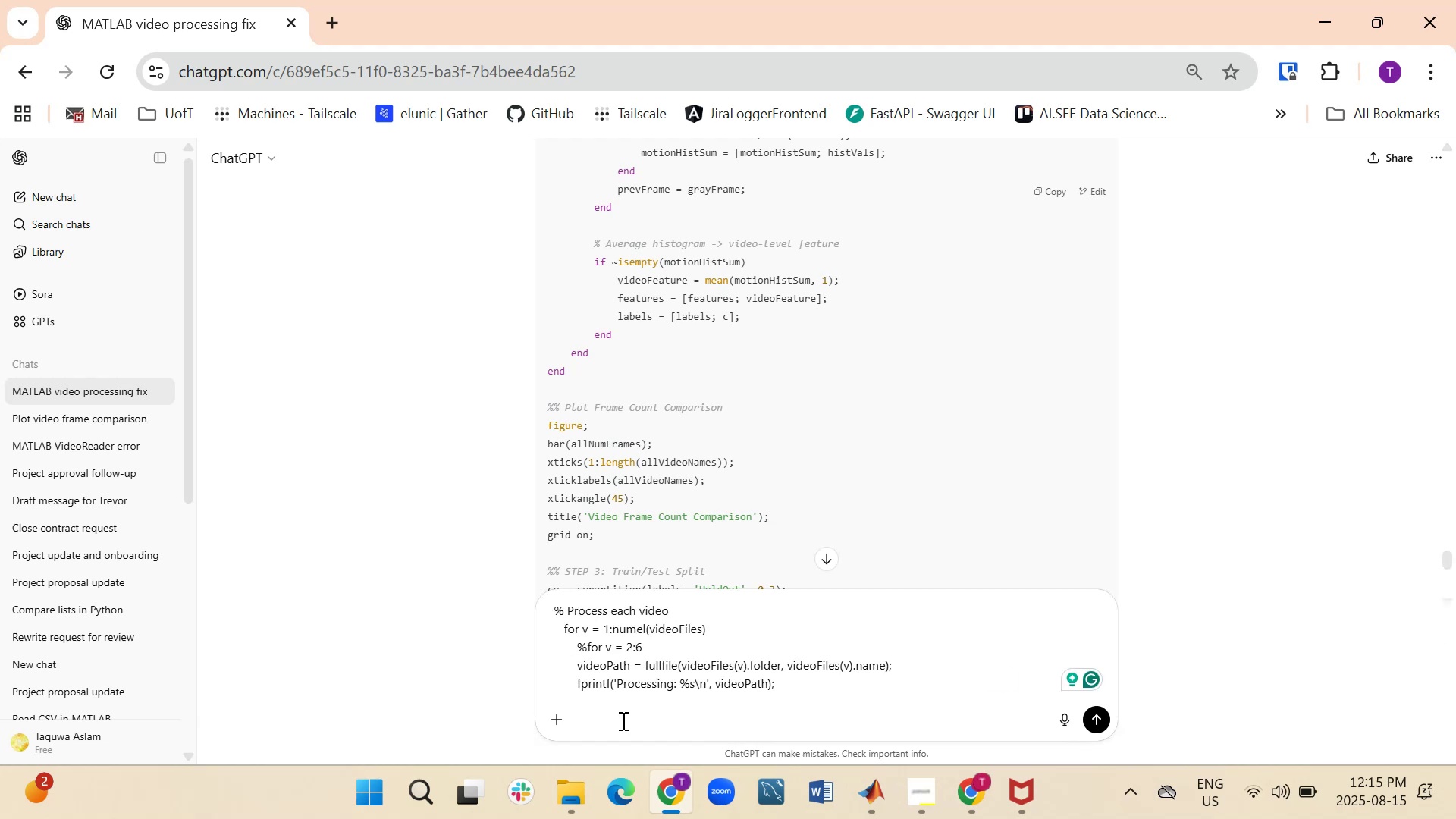 
key(Shift+Enter)
 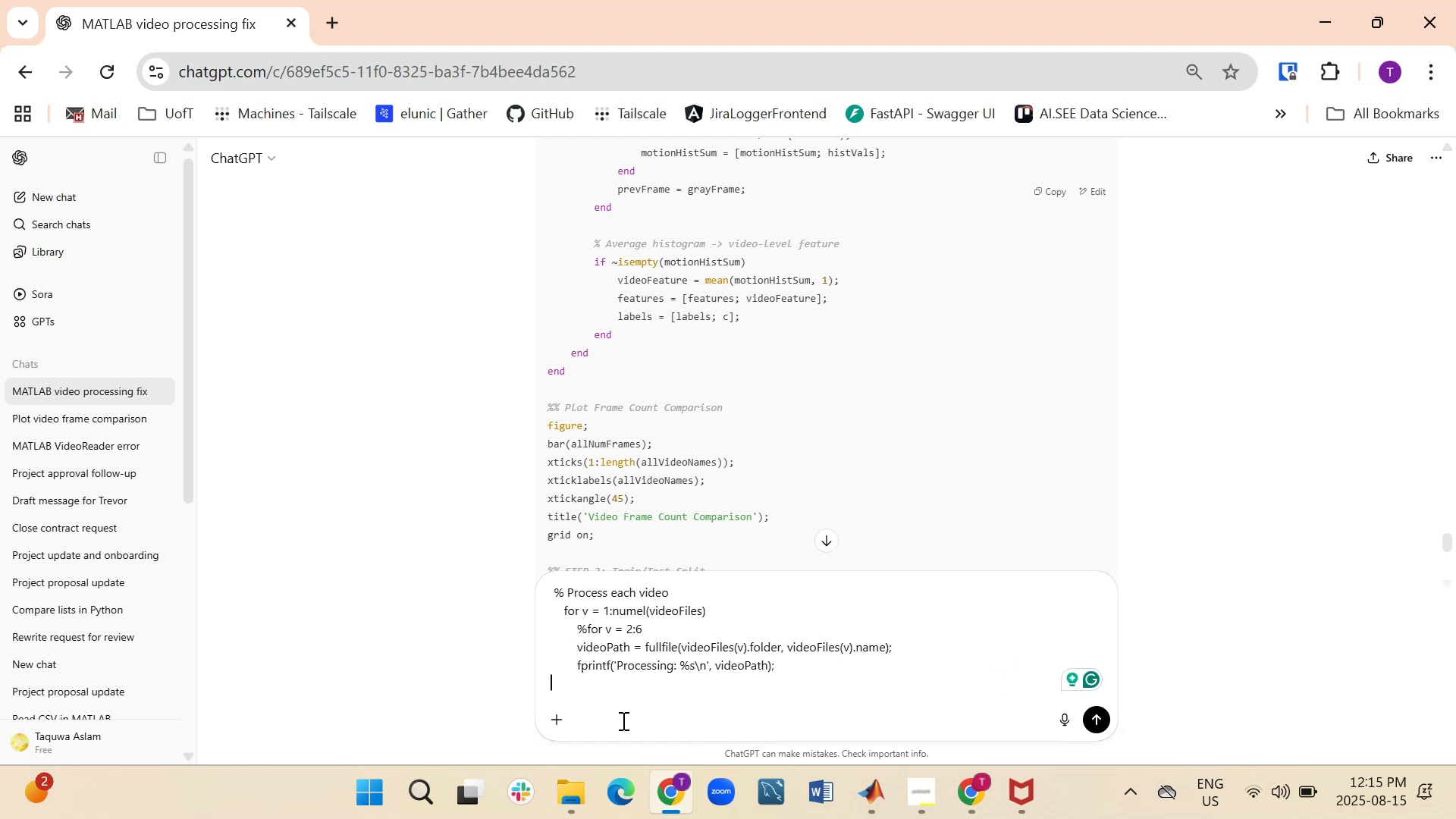 
key(Shift+Enter)
 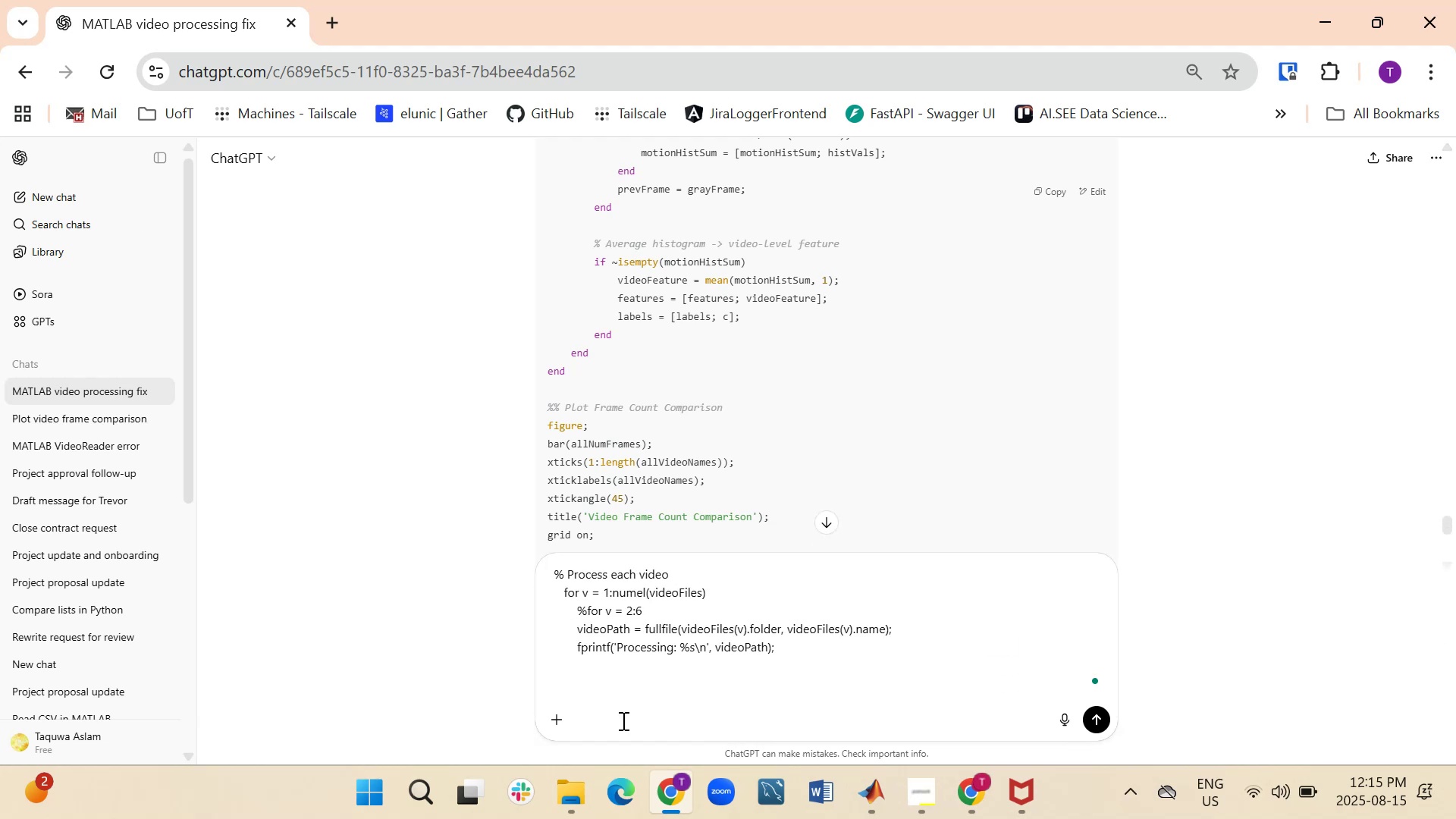 
type(can you chang e)
key(Backspace)
key(Backspace)
type(e this to analysie a)
key(Backspace)
type(only a few videos so that the pre)
key(Backspace)
type(ocessing time reduces)
 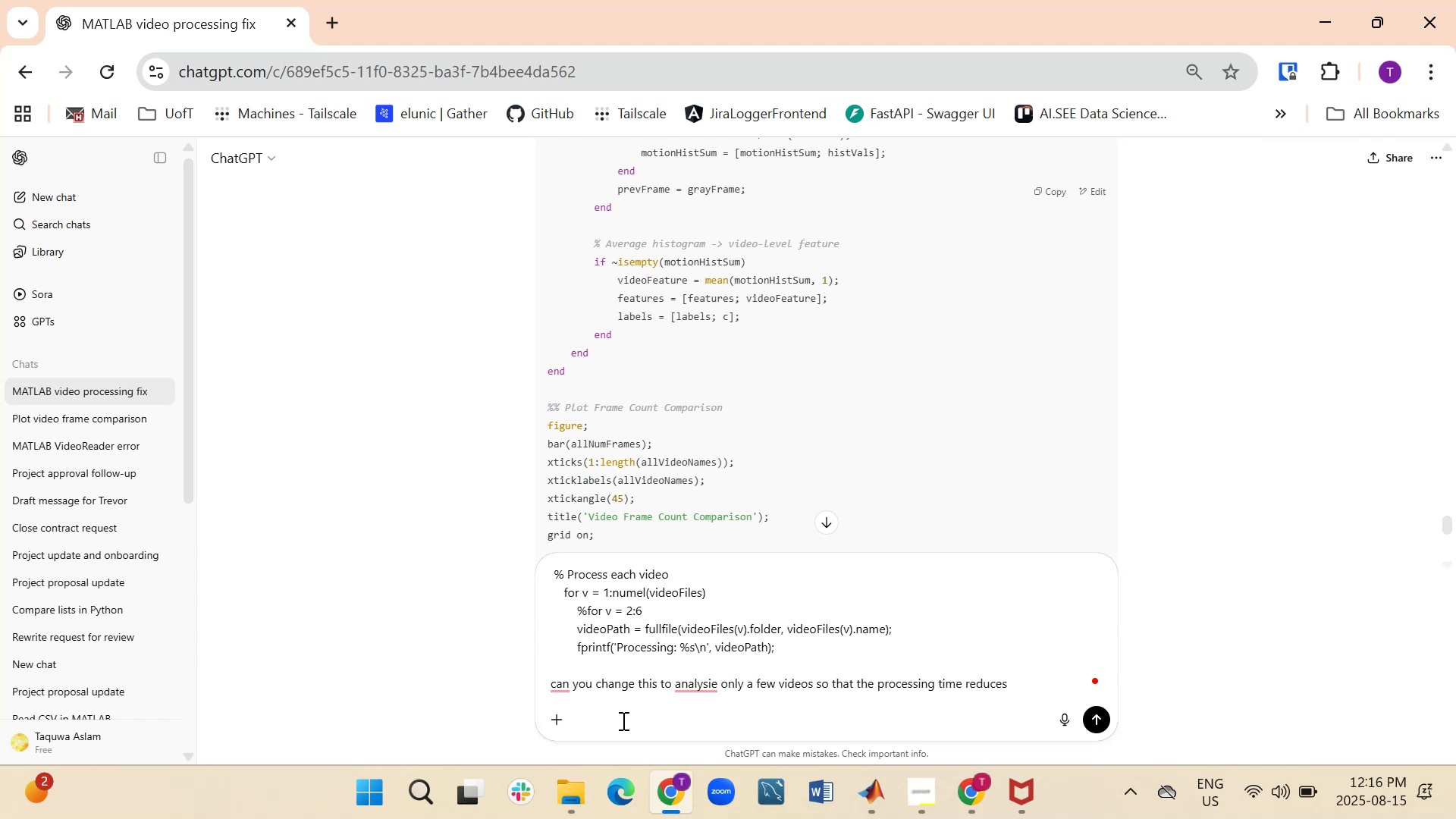 
key(Enter)
 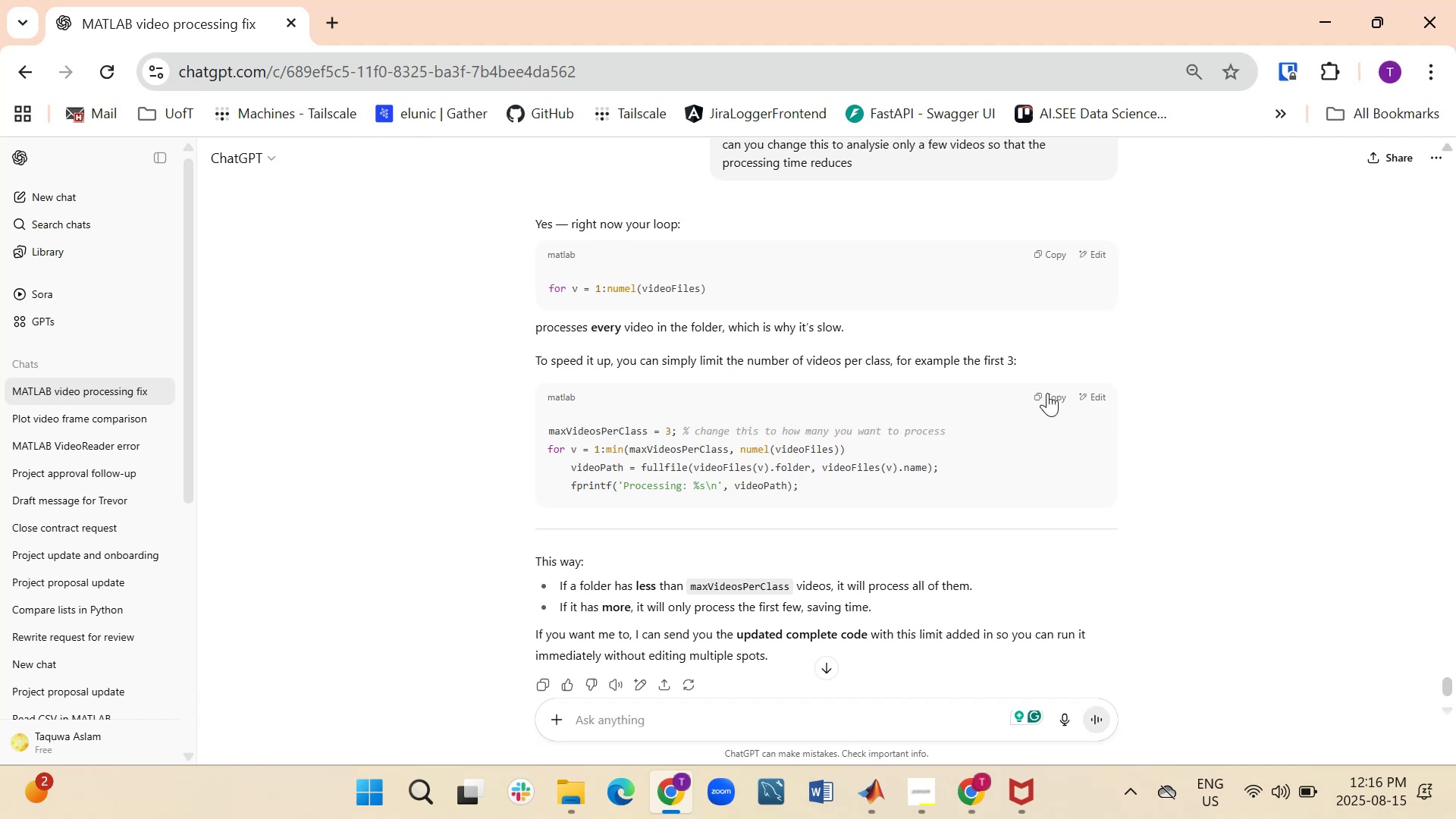 
wait(33.65)
 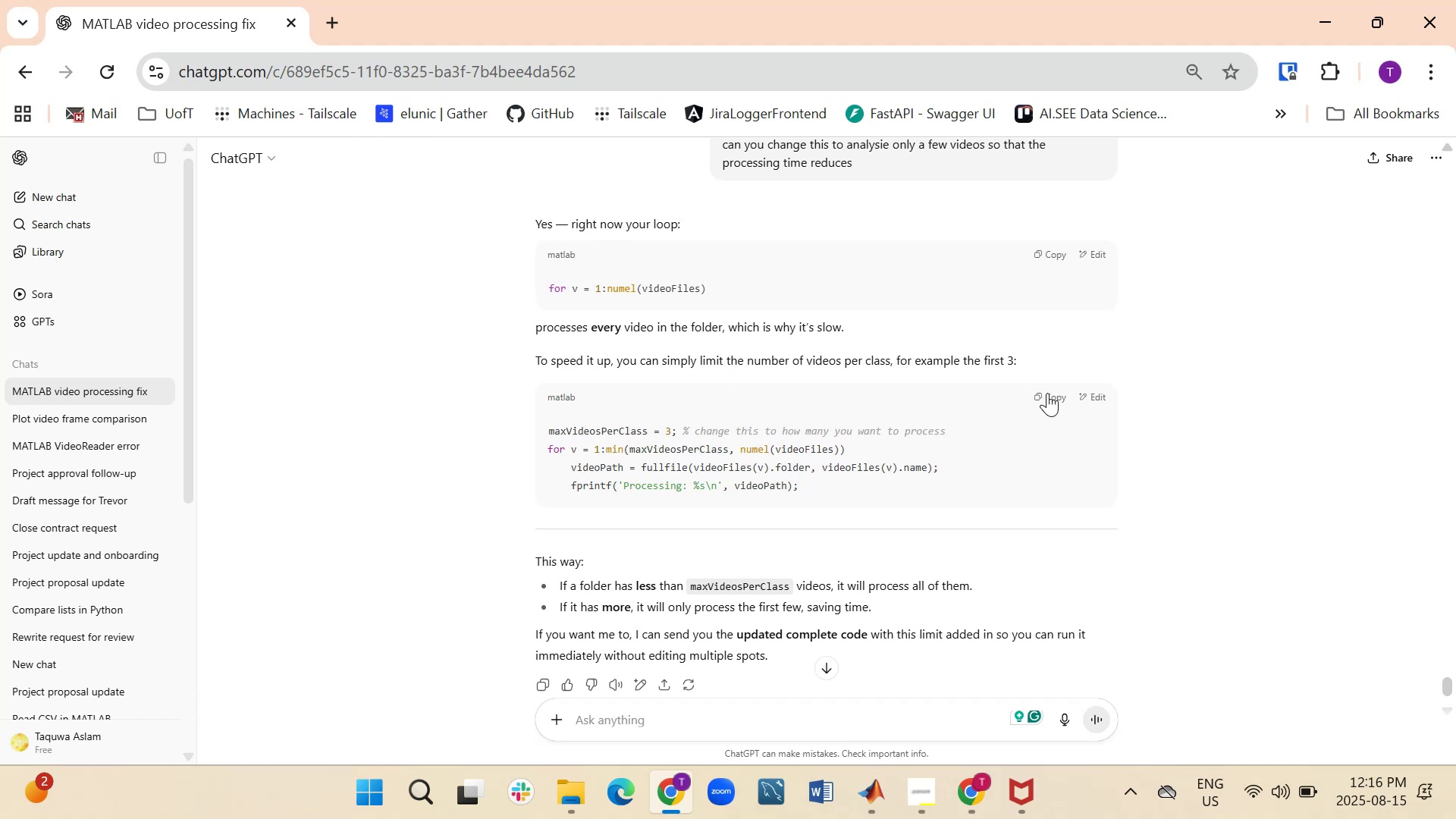 
left_click([1047, 393])
 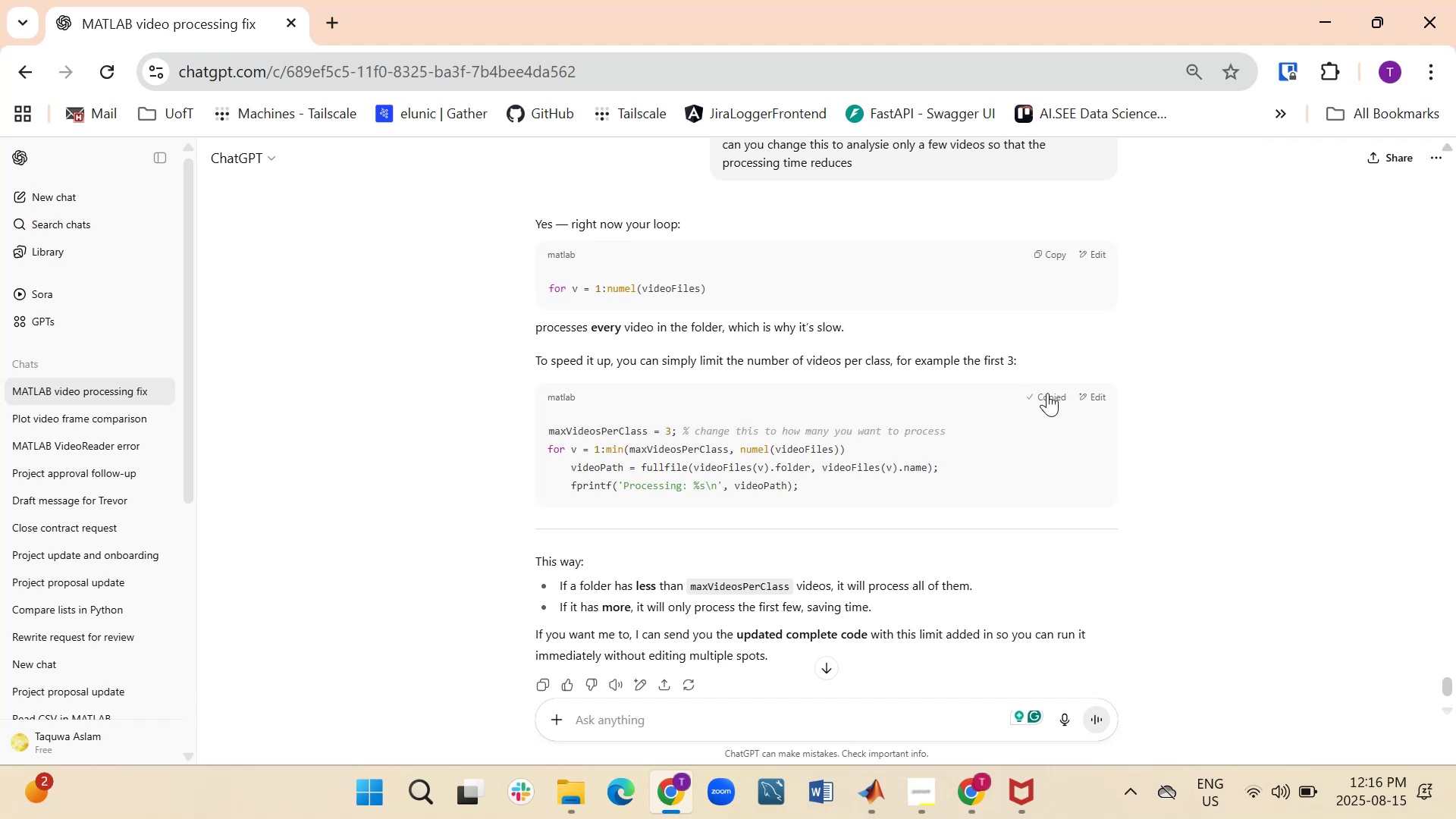 
scroll: coordinate [882, 581], scroll_direction: down, amount: 2.0
 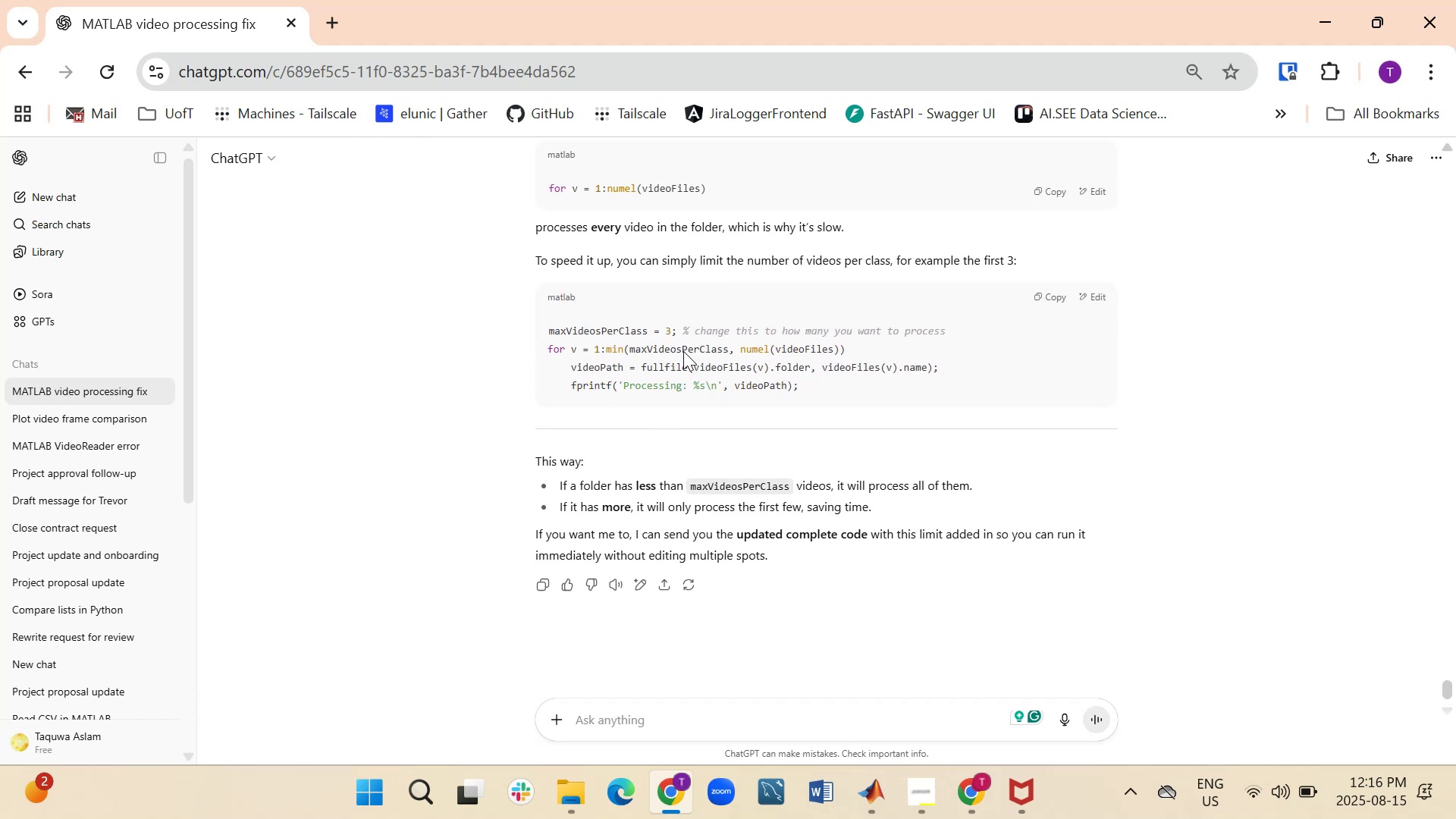 
left_click([861, 789])
 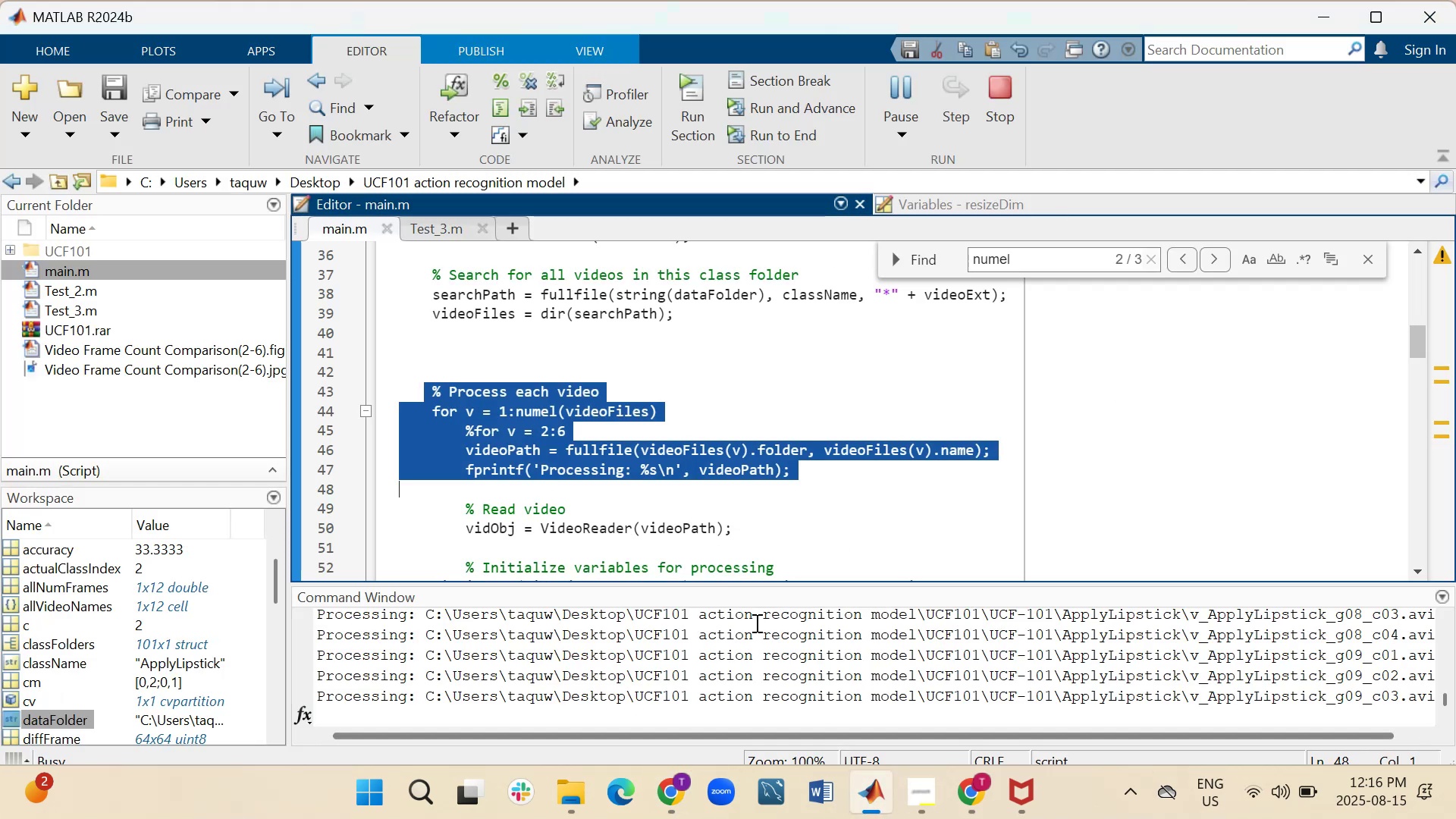 
scroll: coordinate [949, 676], scroll_direction: down, amount: 8.0
 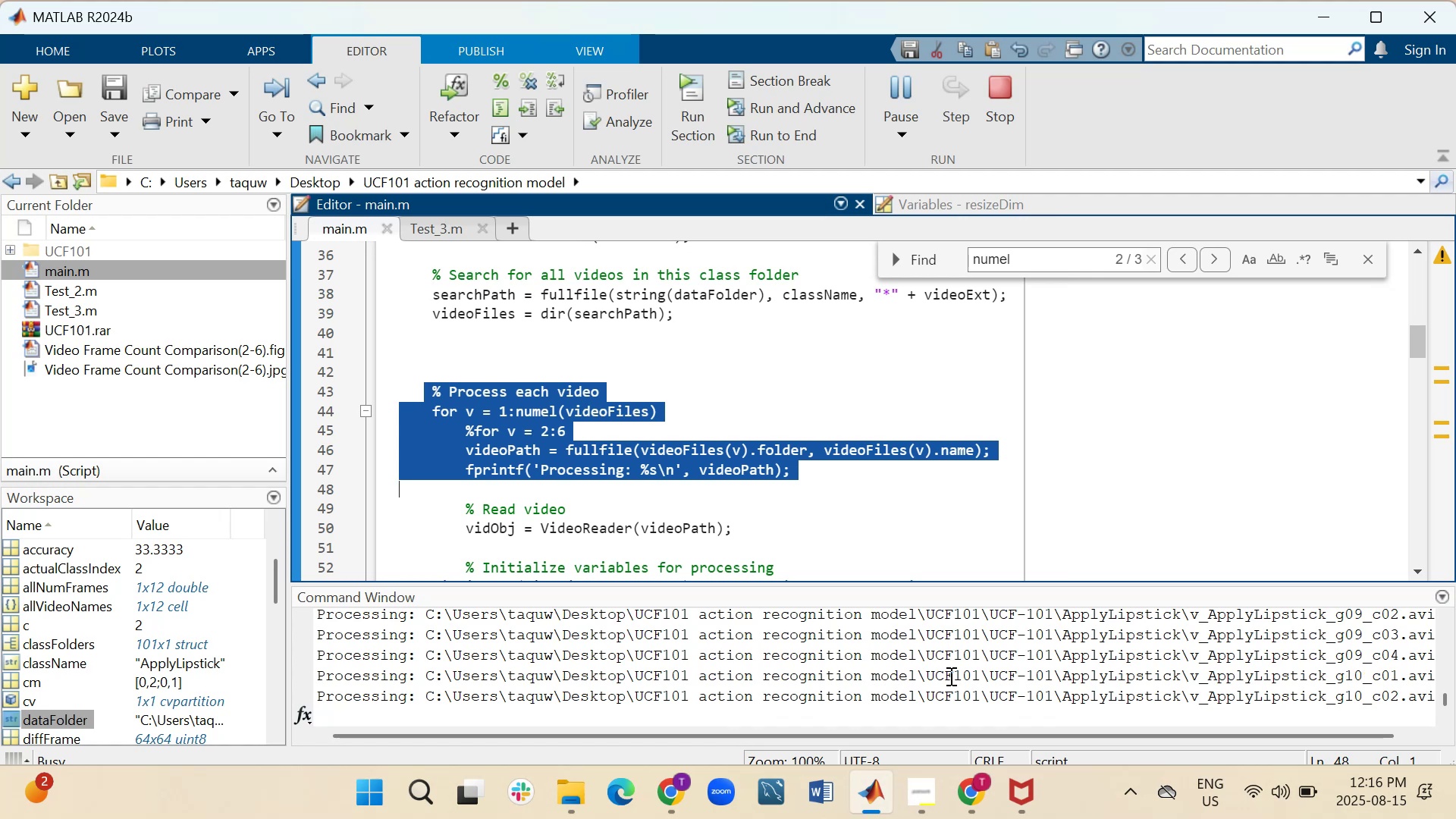 
scroll: coordinate [815, 505], scroll_direction: up, amount: 1.0
 